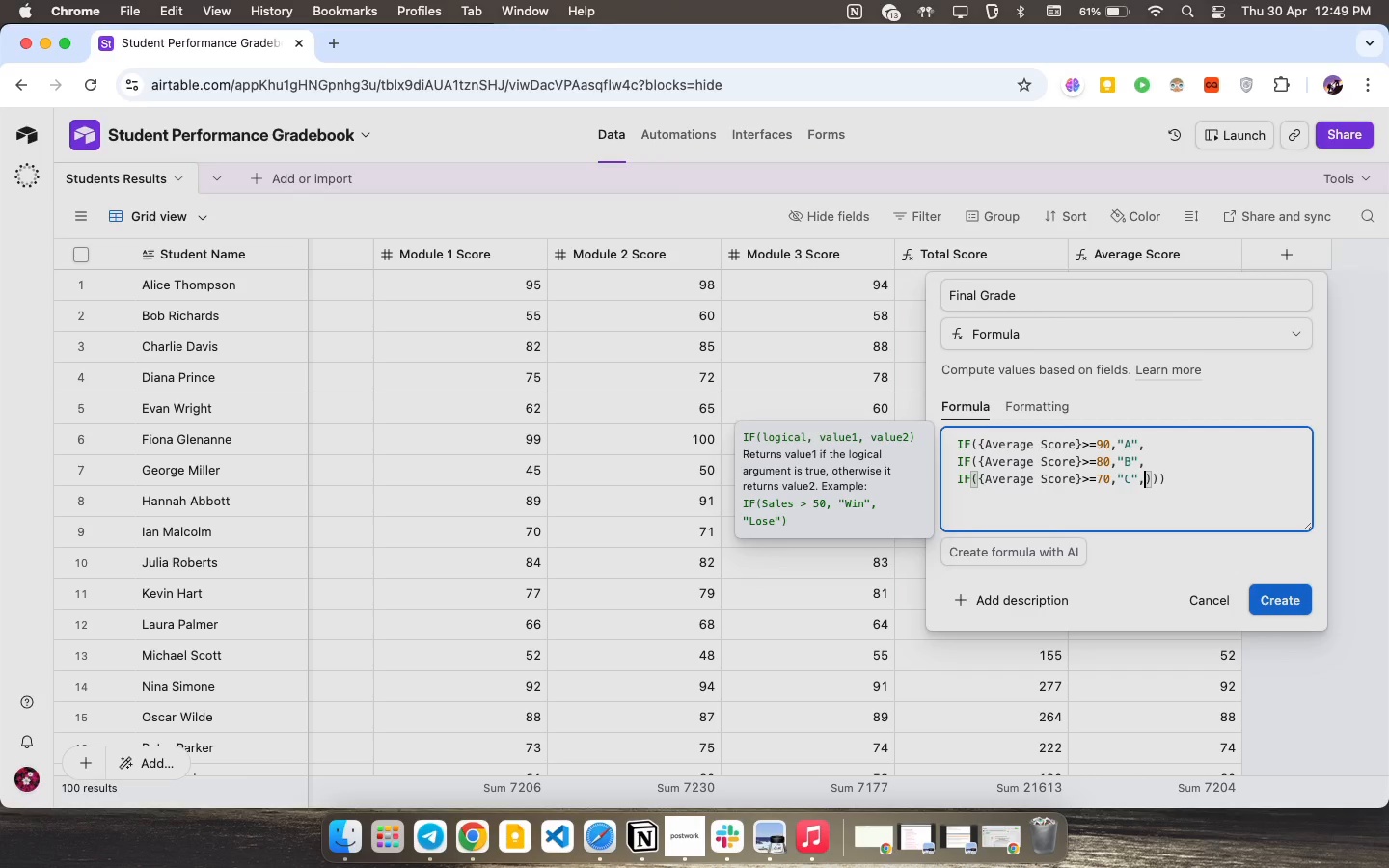 
 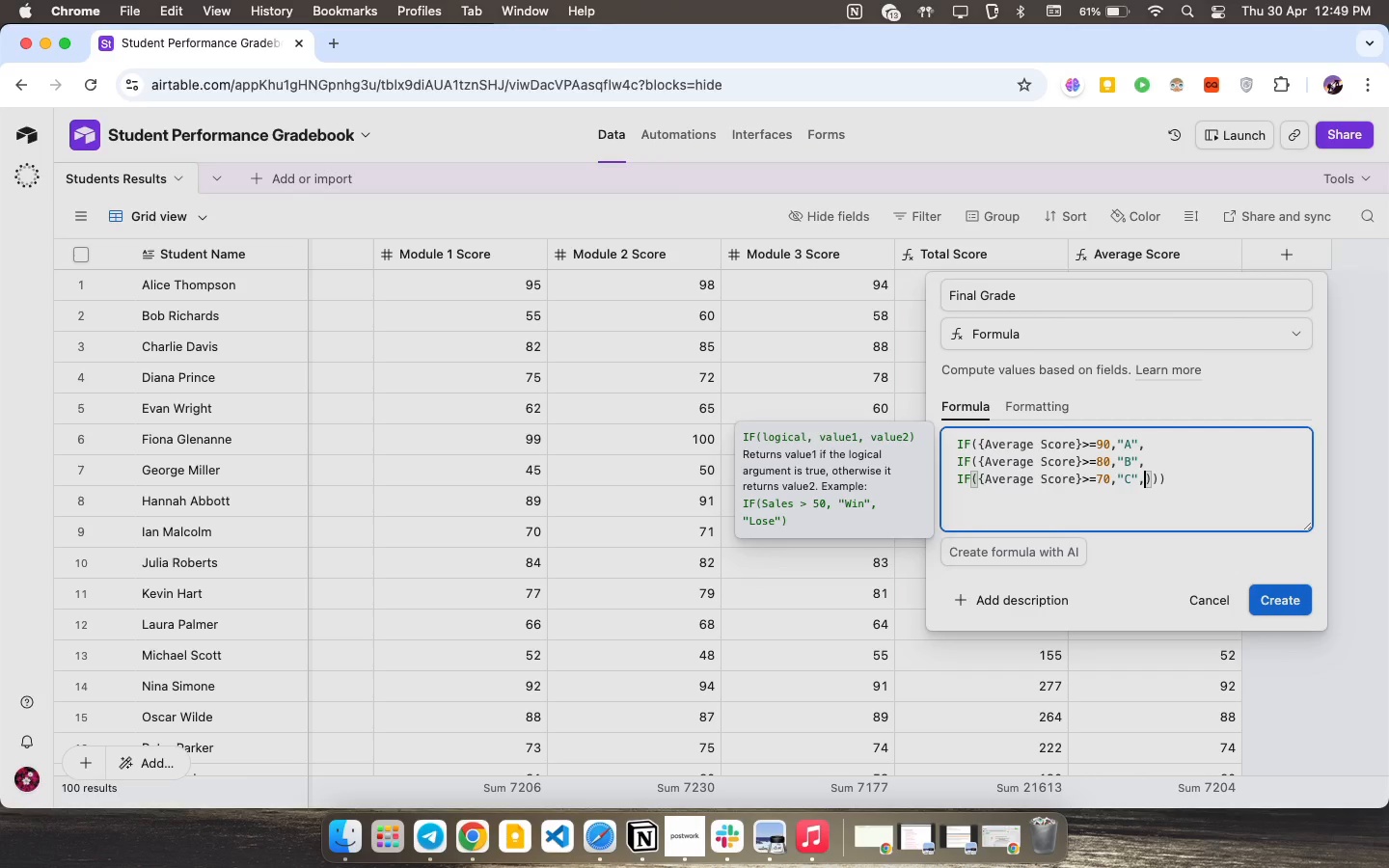 
key(Shift+Enter)
 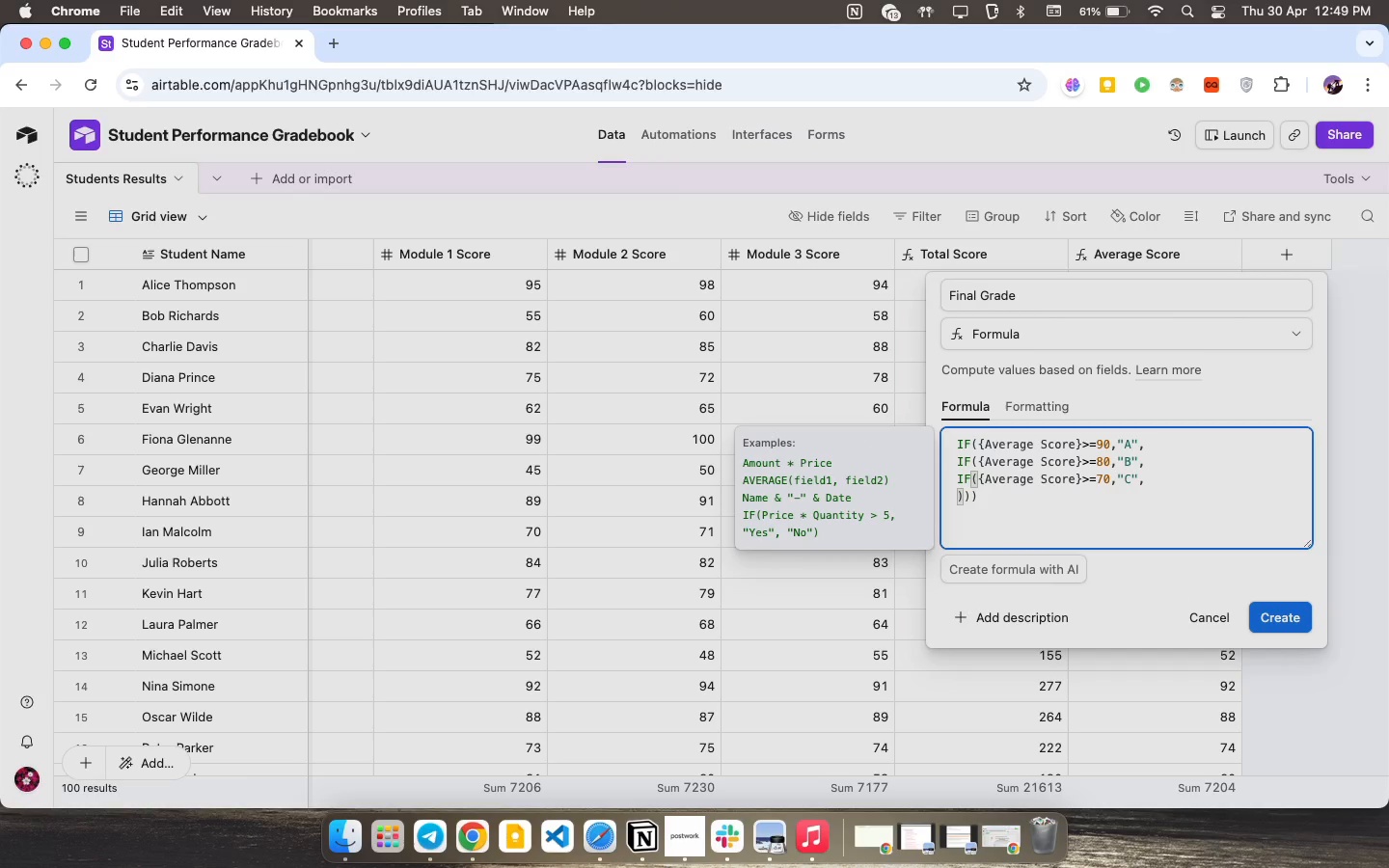 
type(IF({v)
key(Backspace)
type(Average Score)
 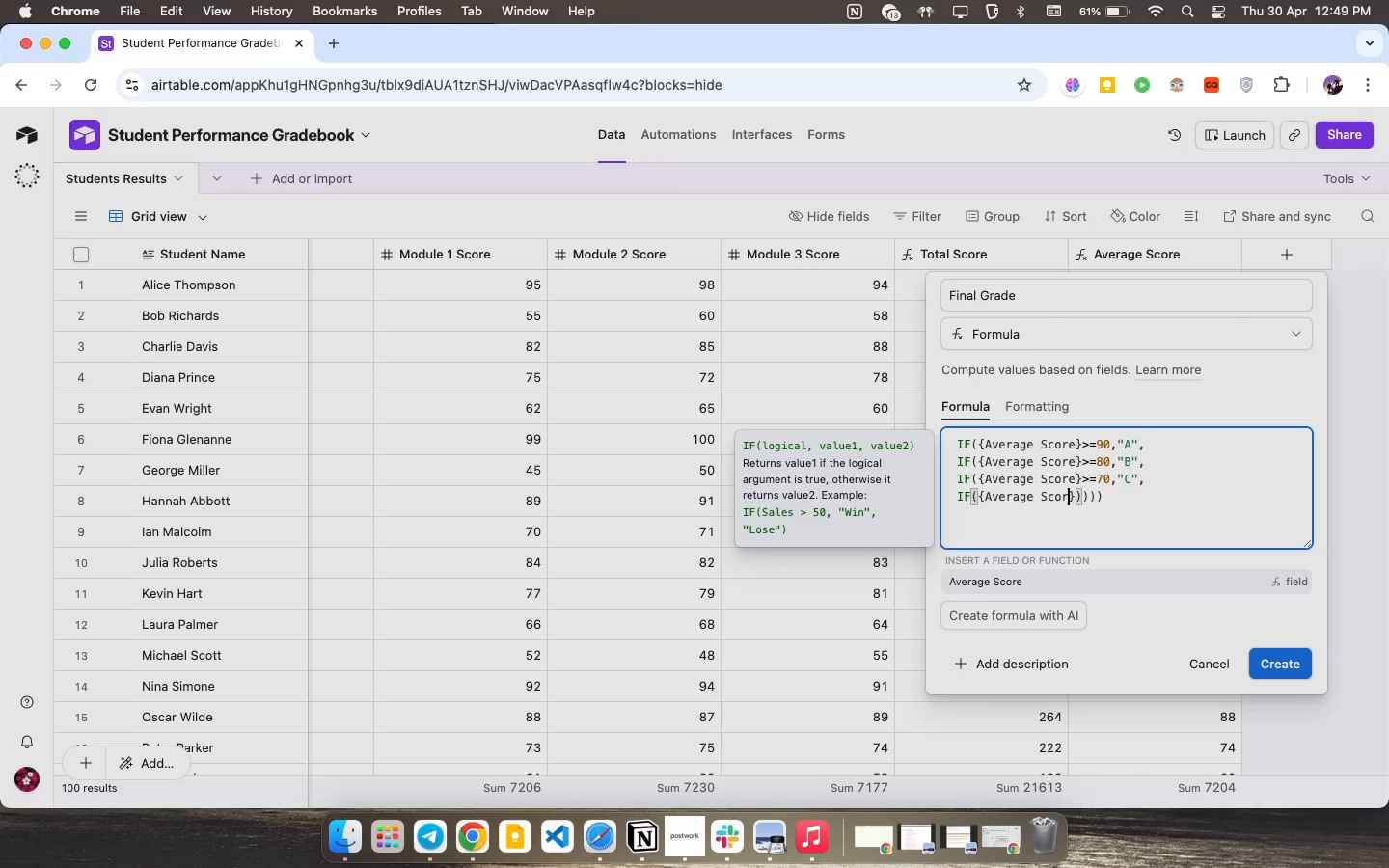 
key(ArrowRight)
 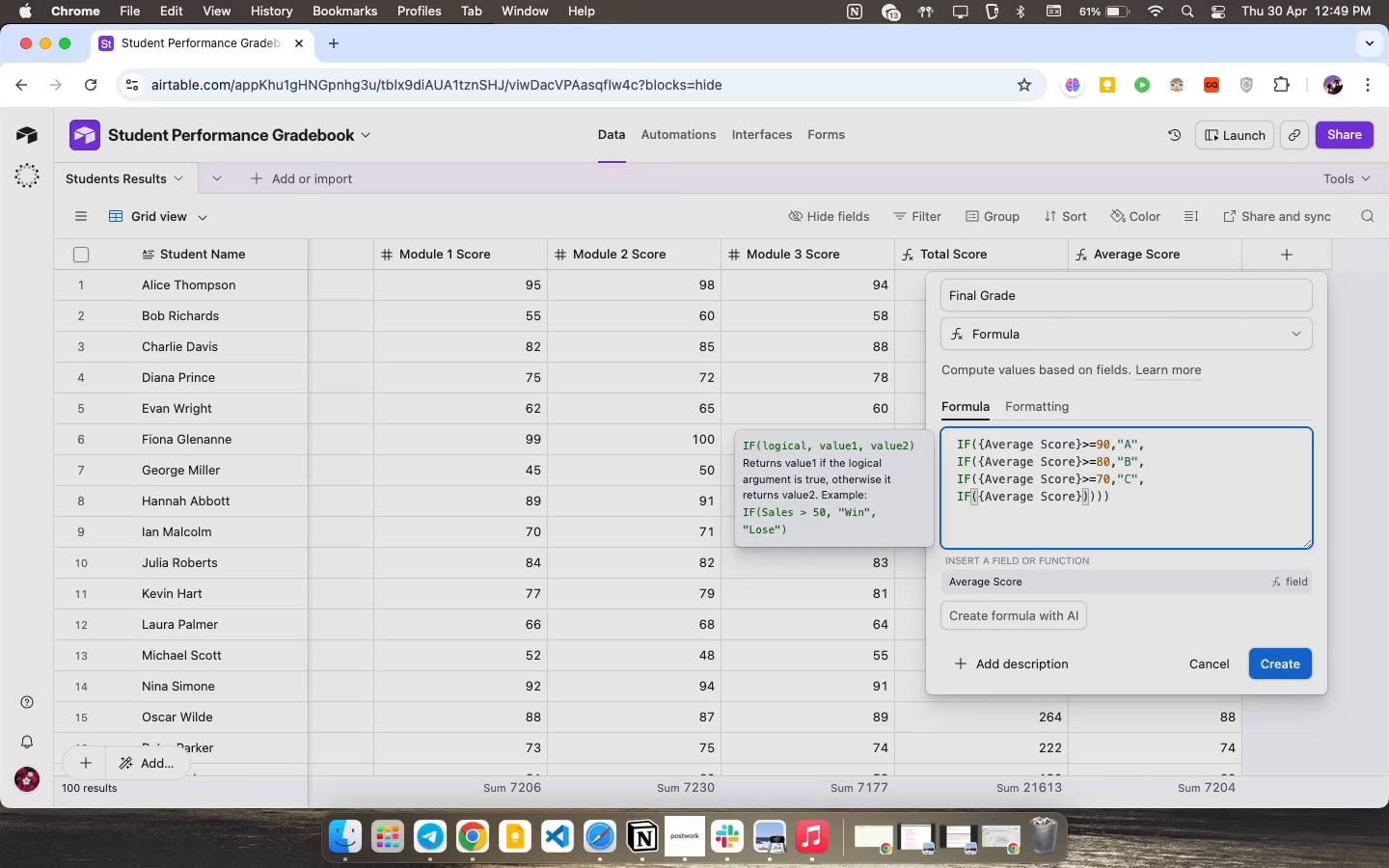 
type(>=60,"D"," F)
 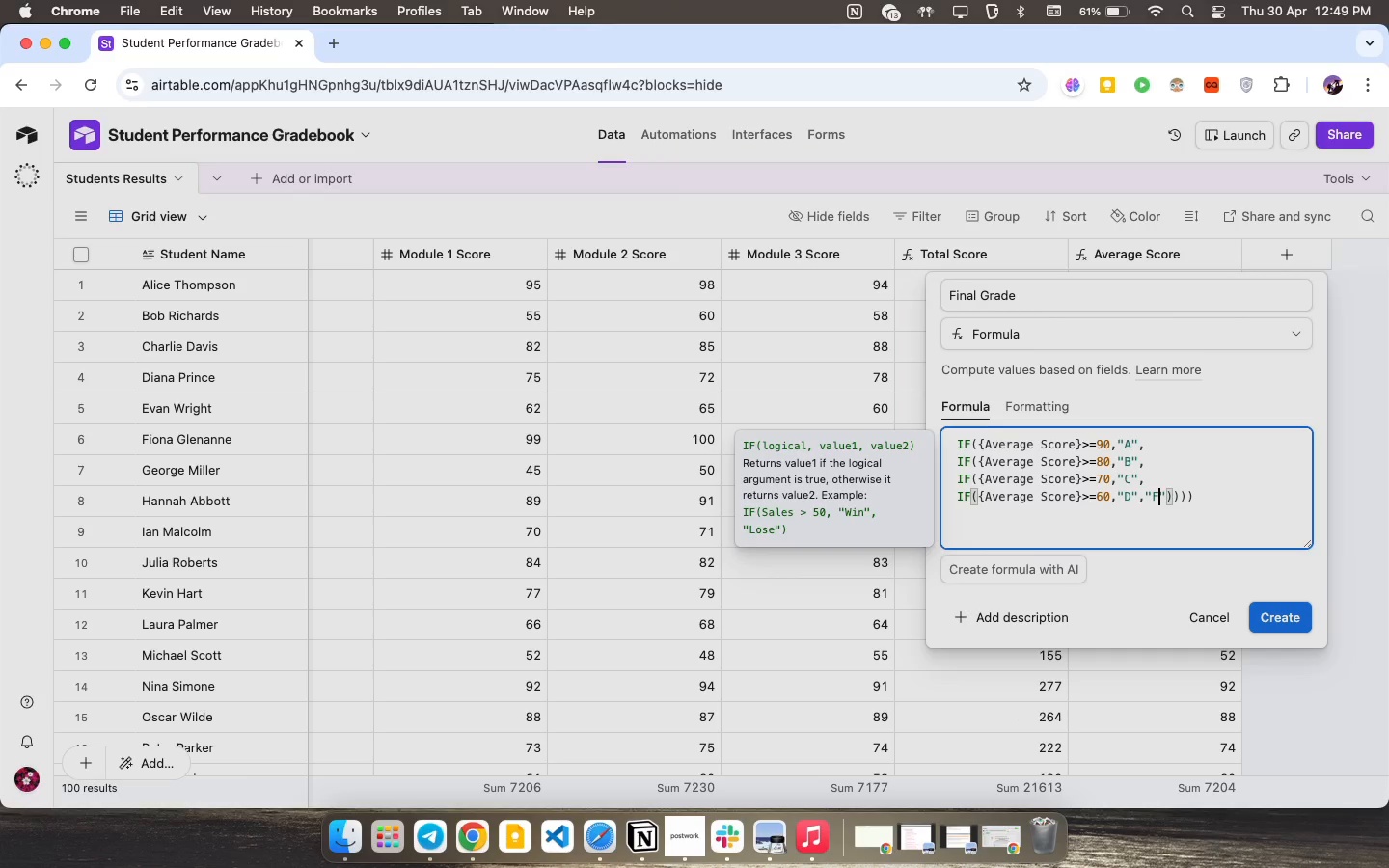 
wait(5.72)
 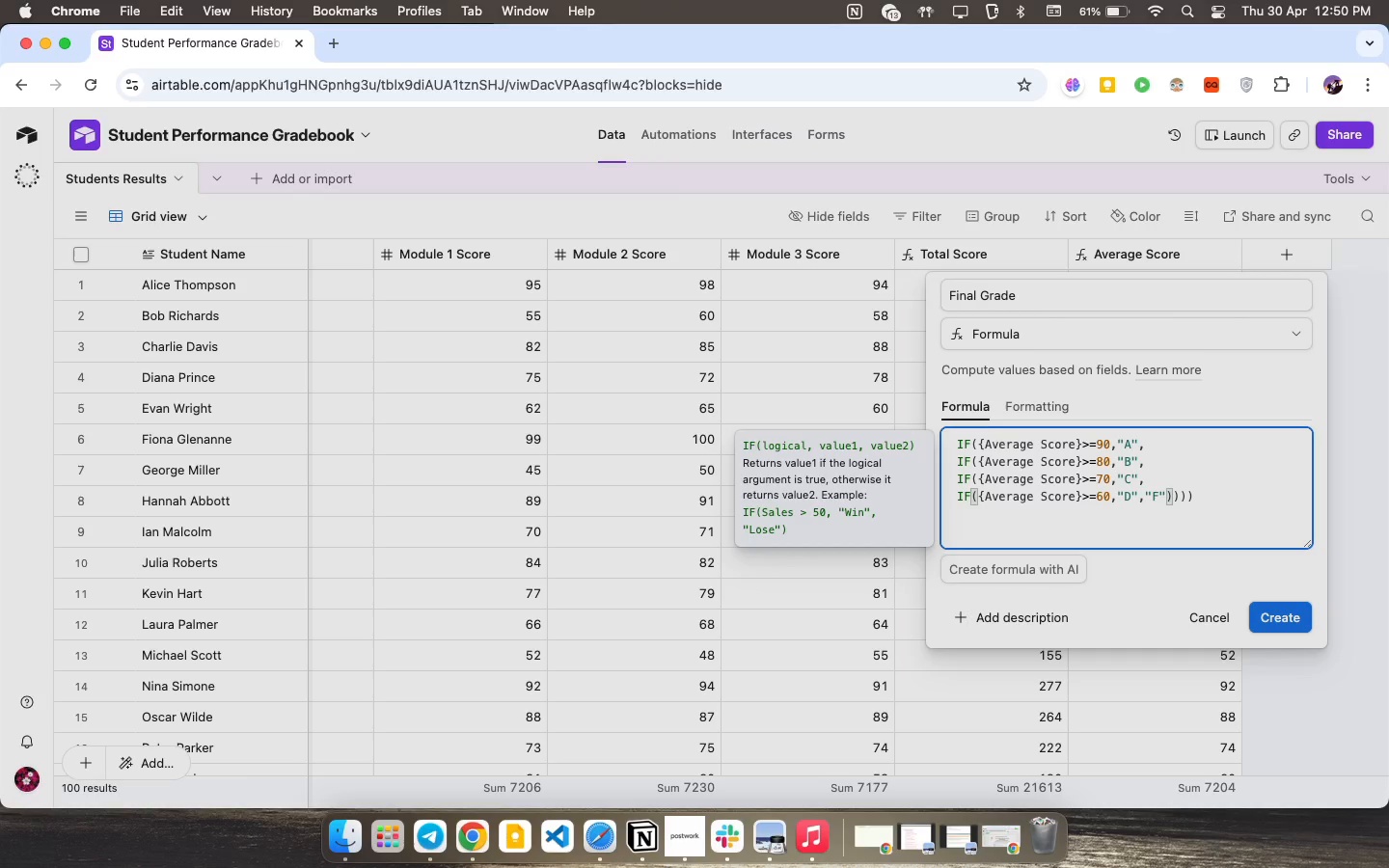 
left_click([1212, 503])
 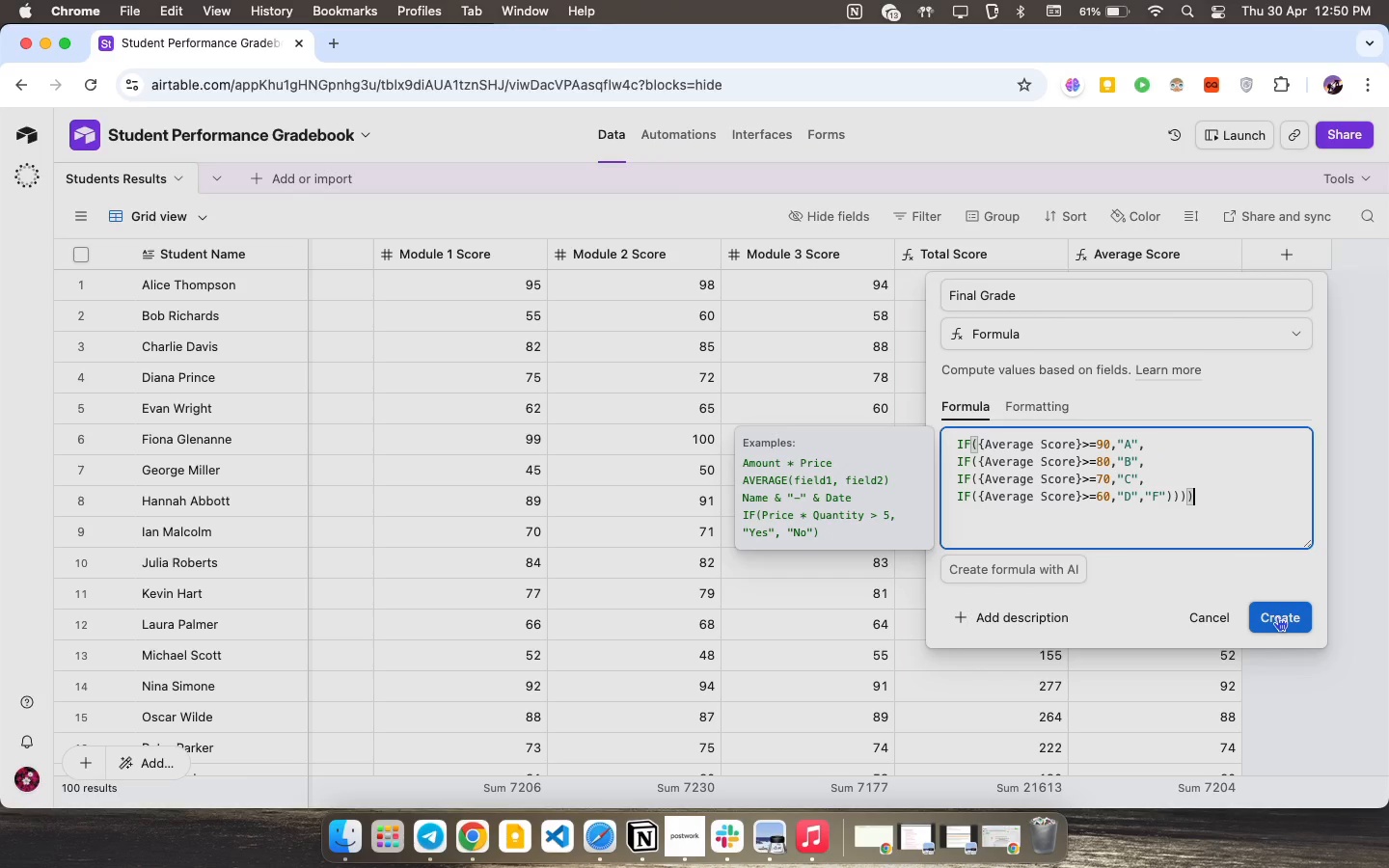 
scroll: coordinate [1140, 433], scroll_direction: up, amount: 1.0
 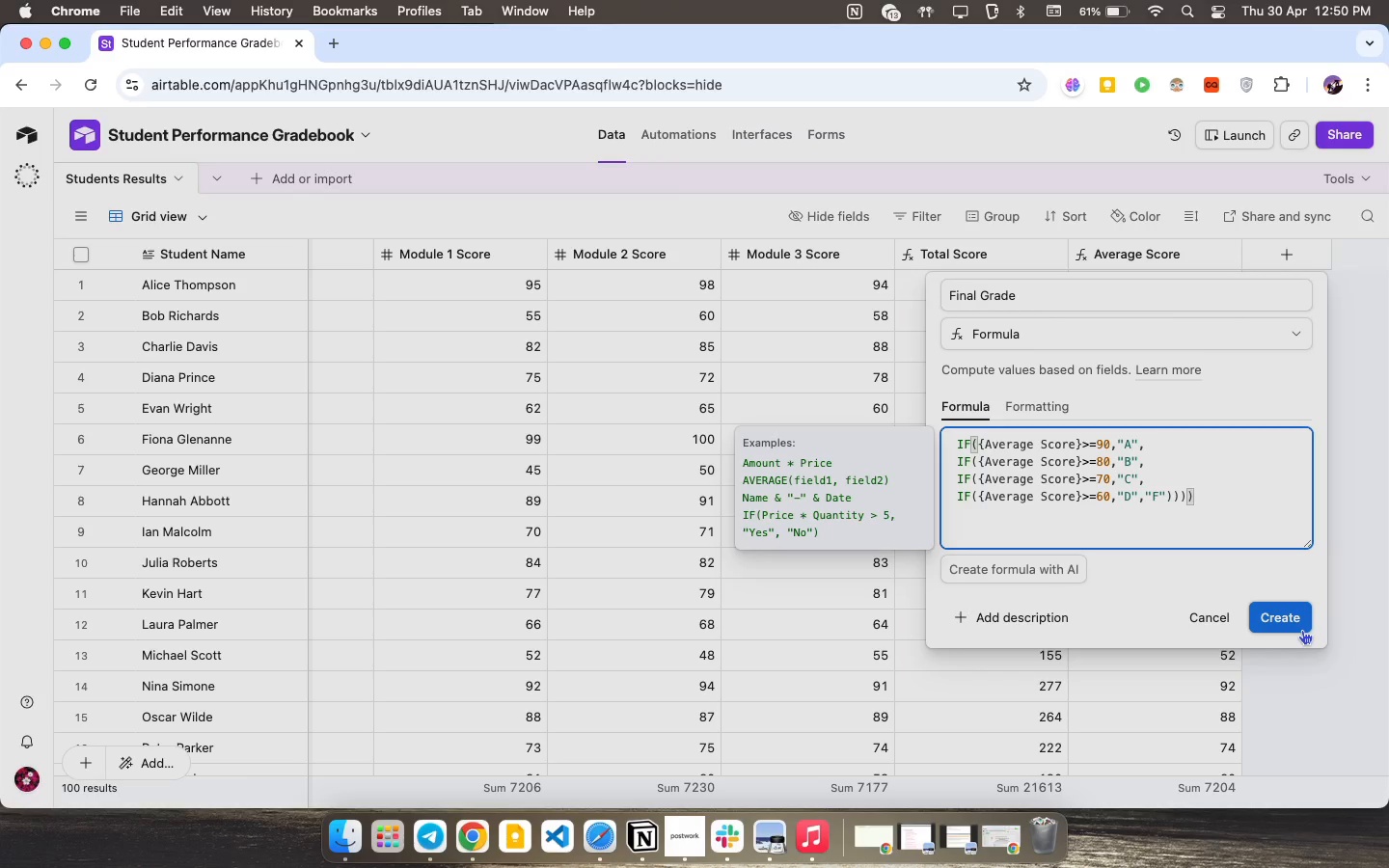 
left_click([1280, 615])
 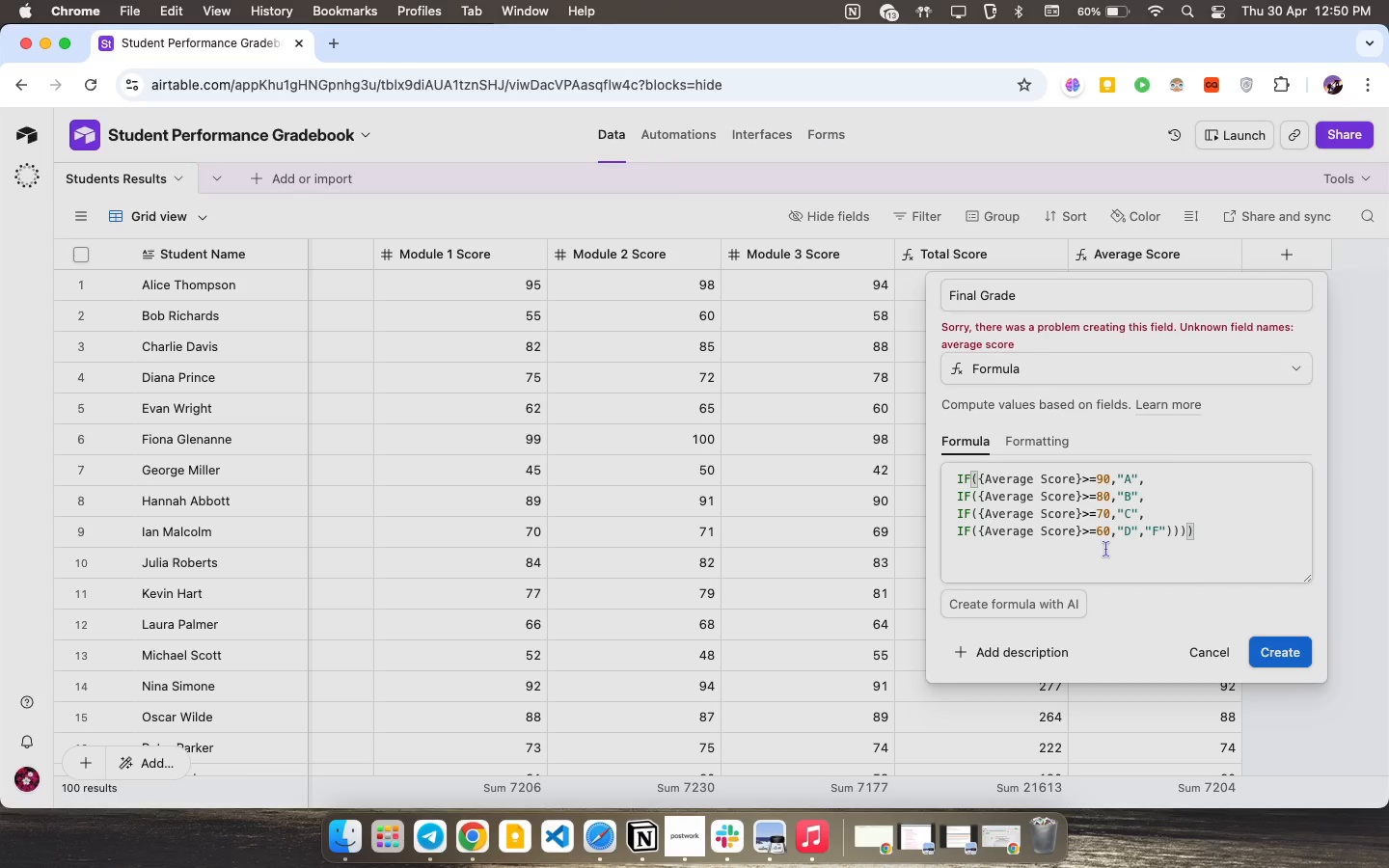 
wait(15.56)
 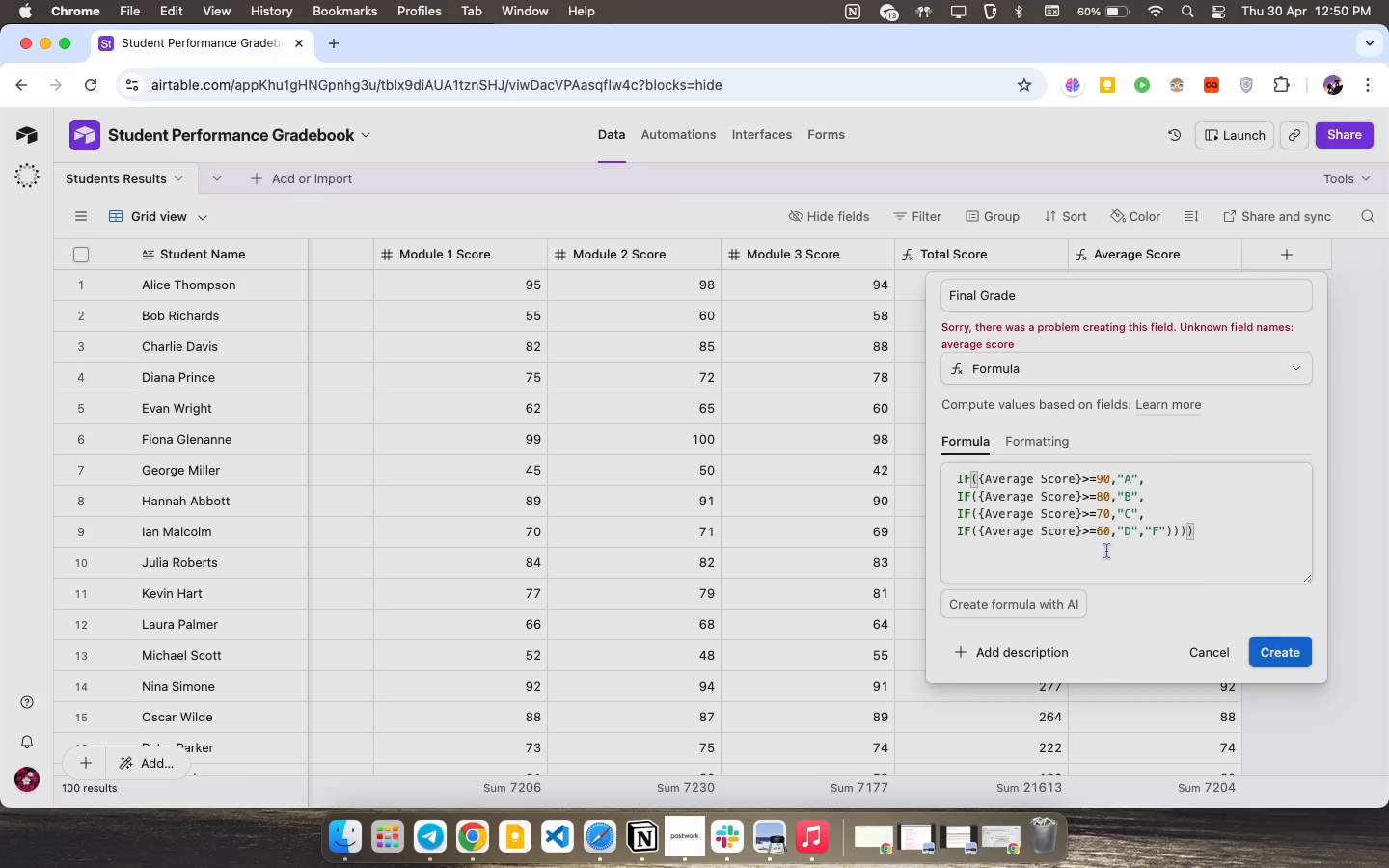 
left_click([1212, 503])
 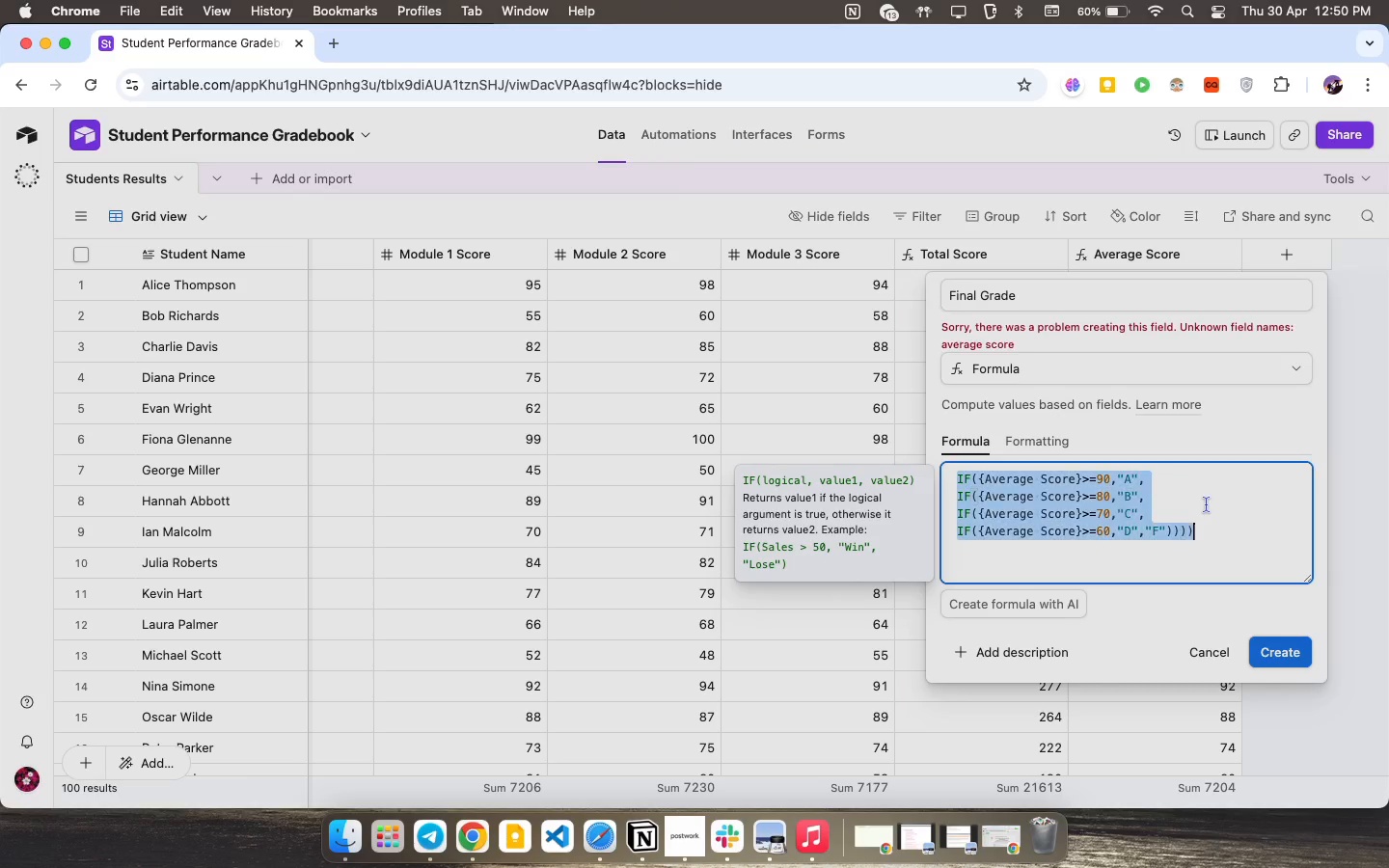 
key(Meta+CommandLeft)
 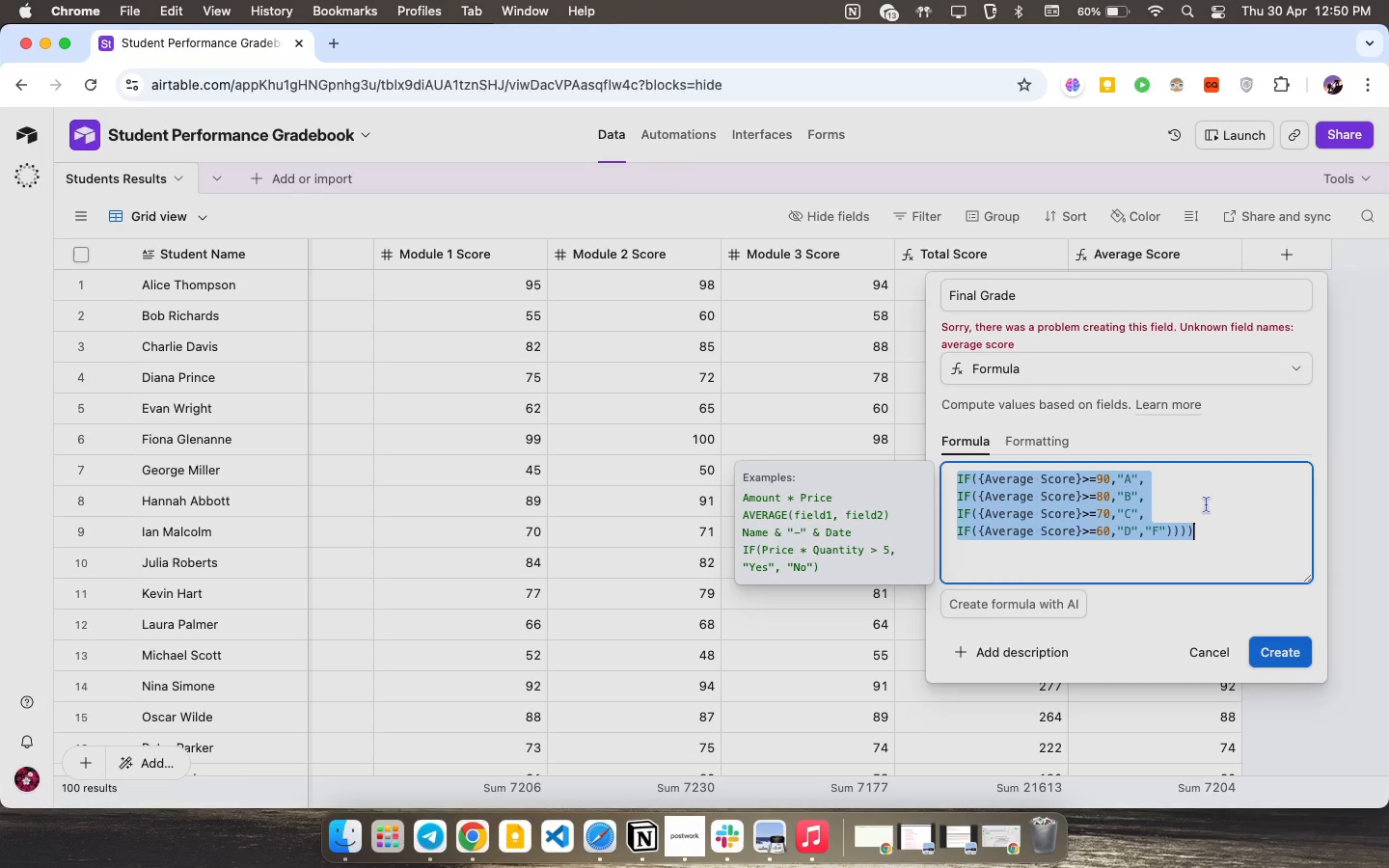 
key(Meta+A)
 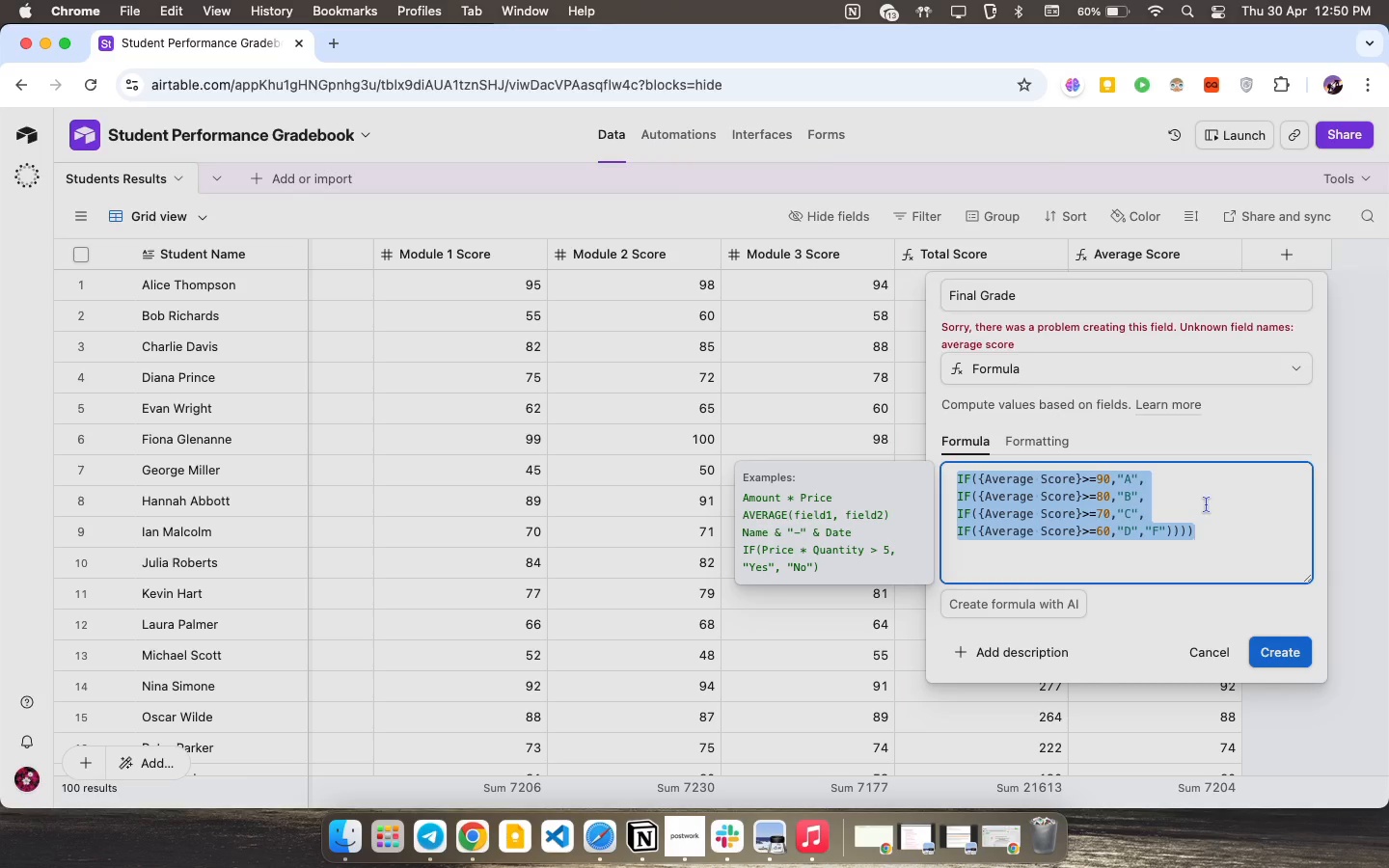 
hold_key(key=CommandLeft, duration=0.54)
 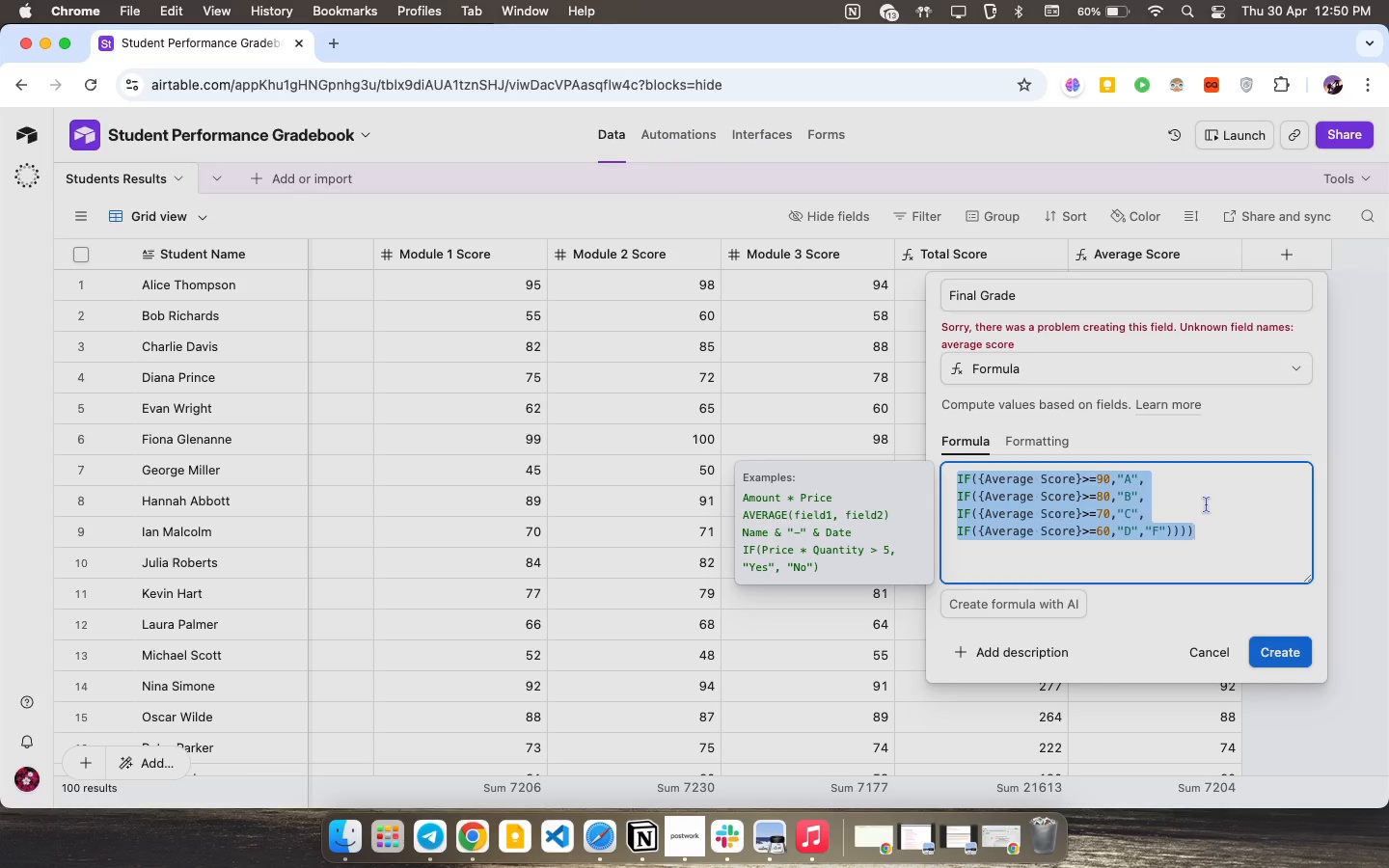 
left_click([1207, 504])
 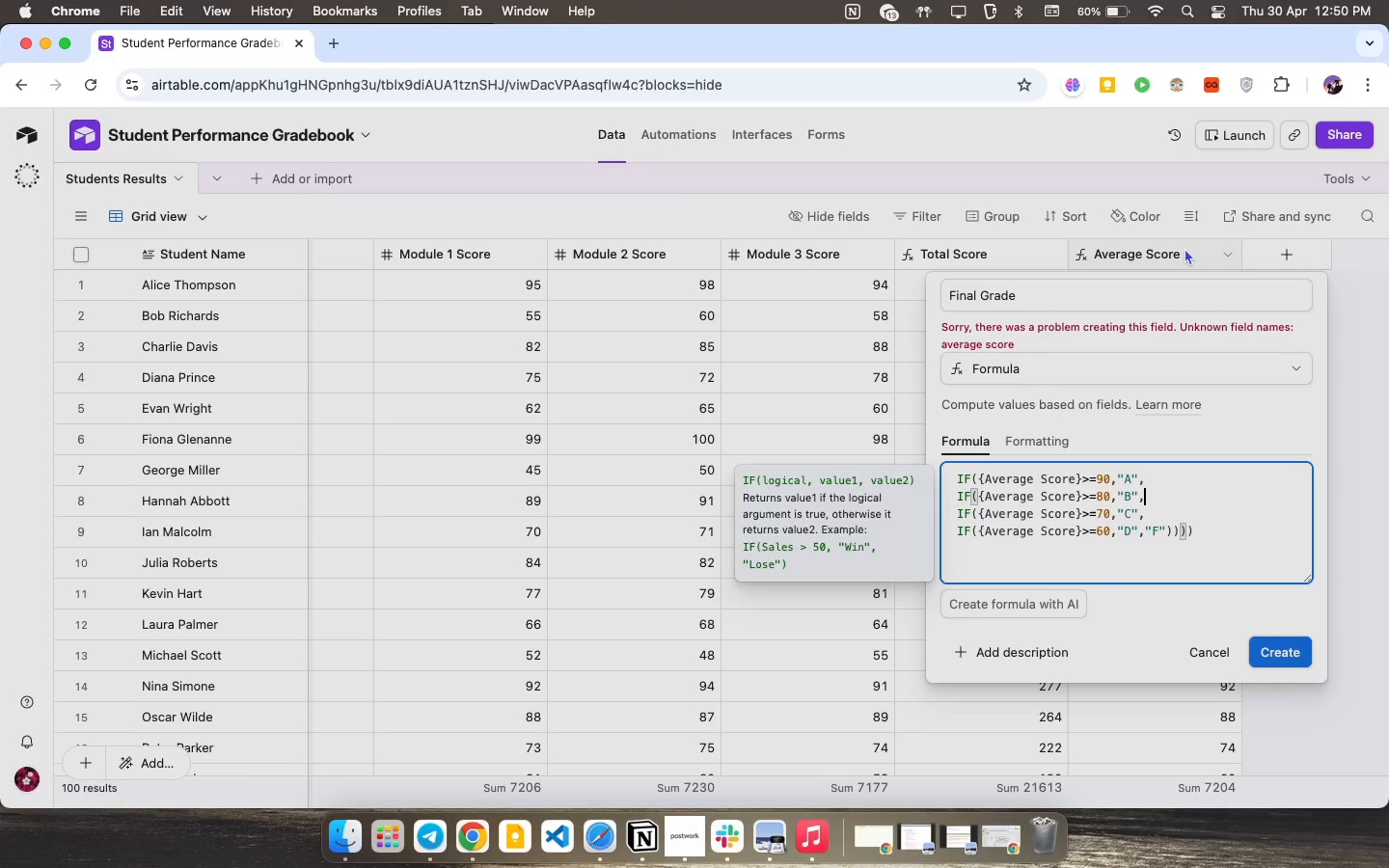 
left_click([1185, 248])
 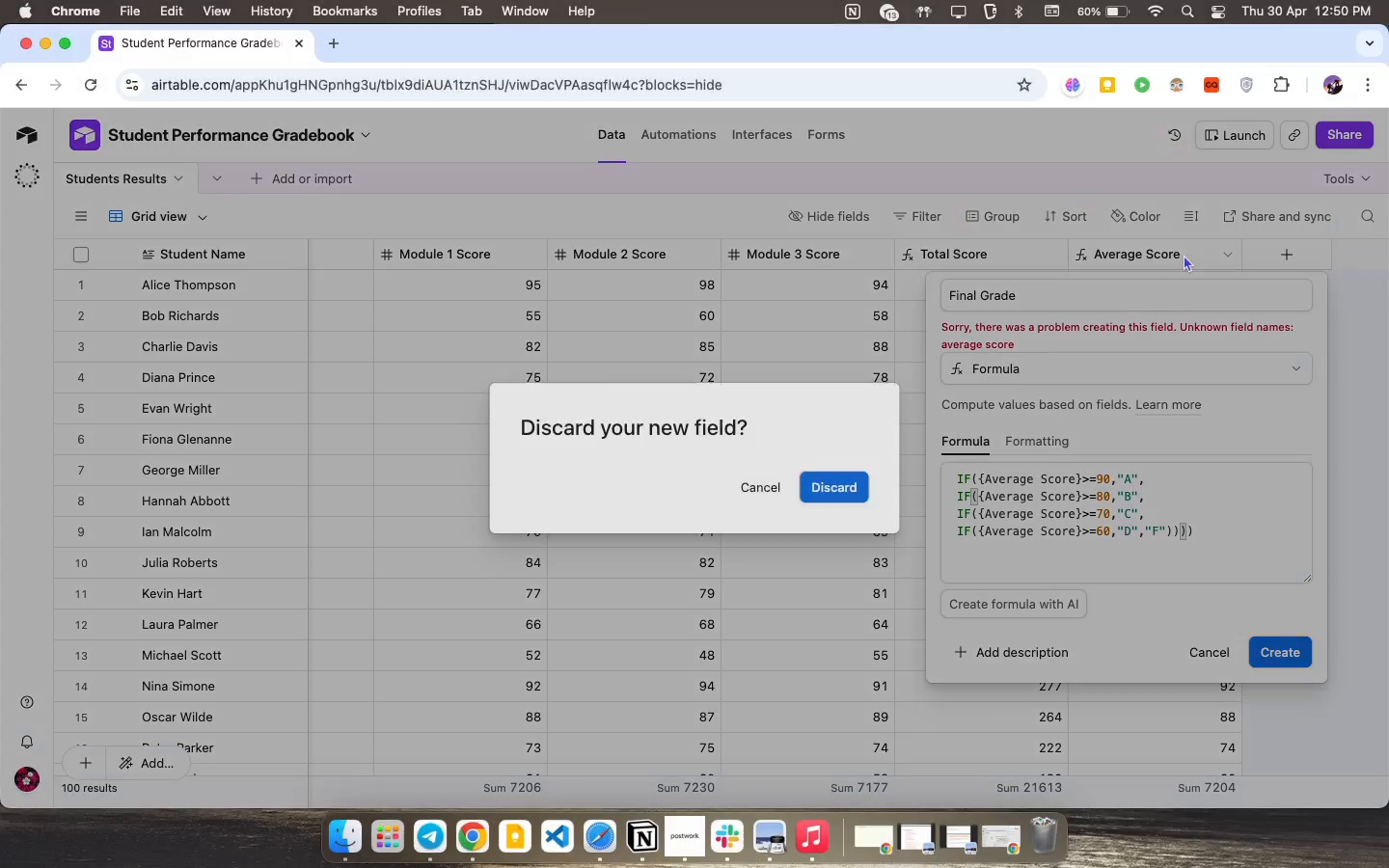 
left_click([1184, 255])
 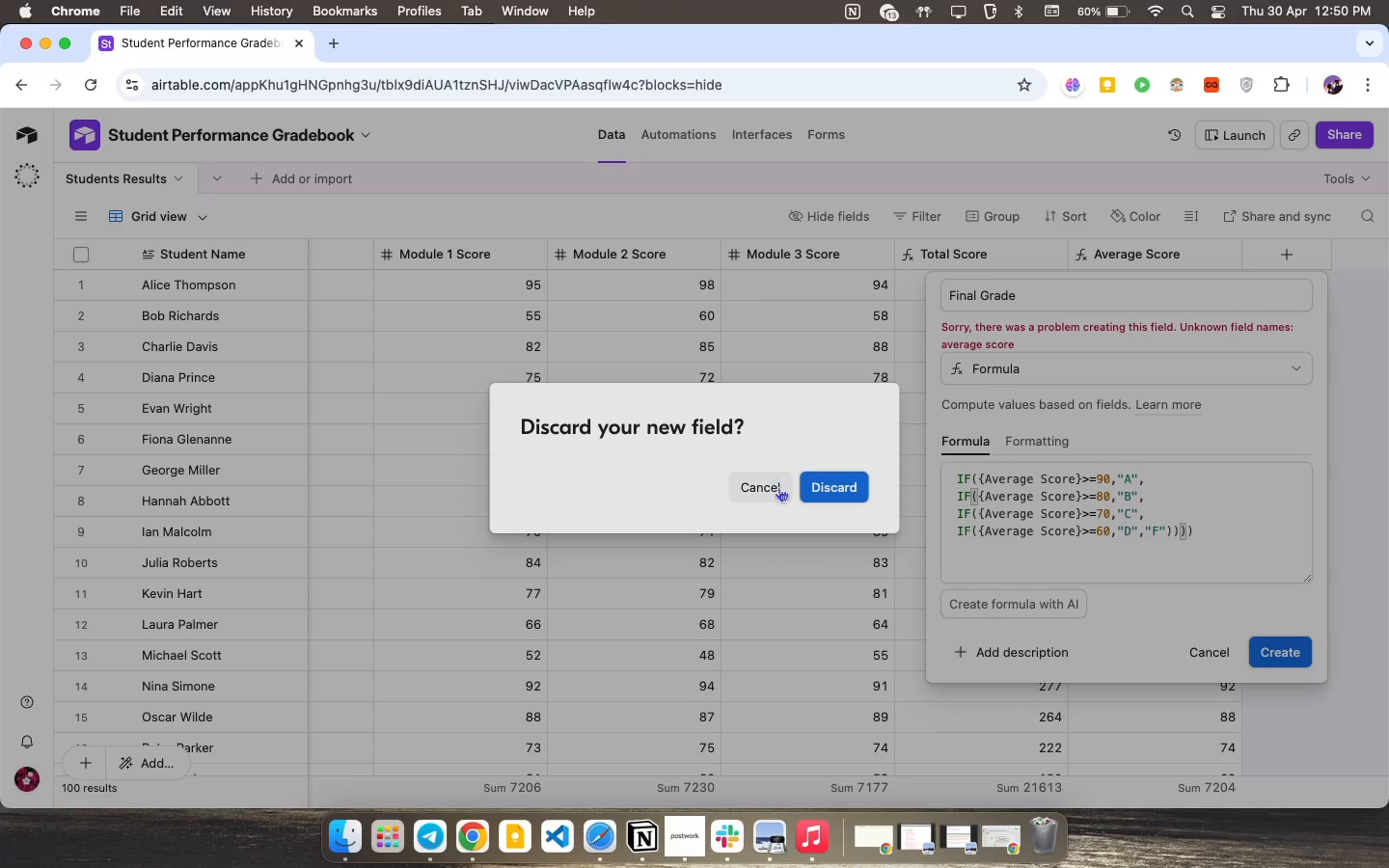 
left_click([778, 494])
 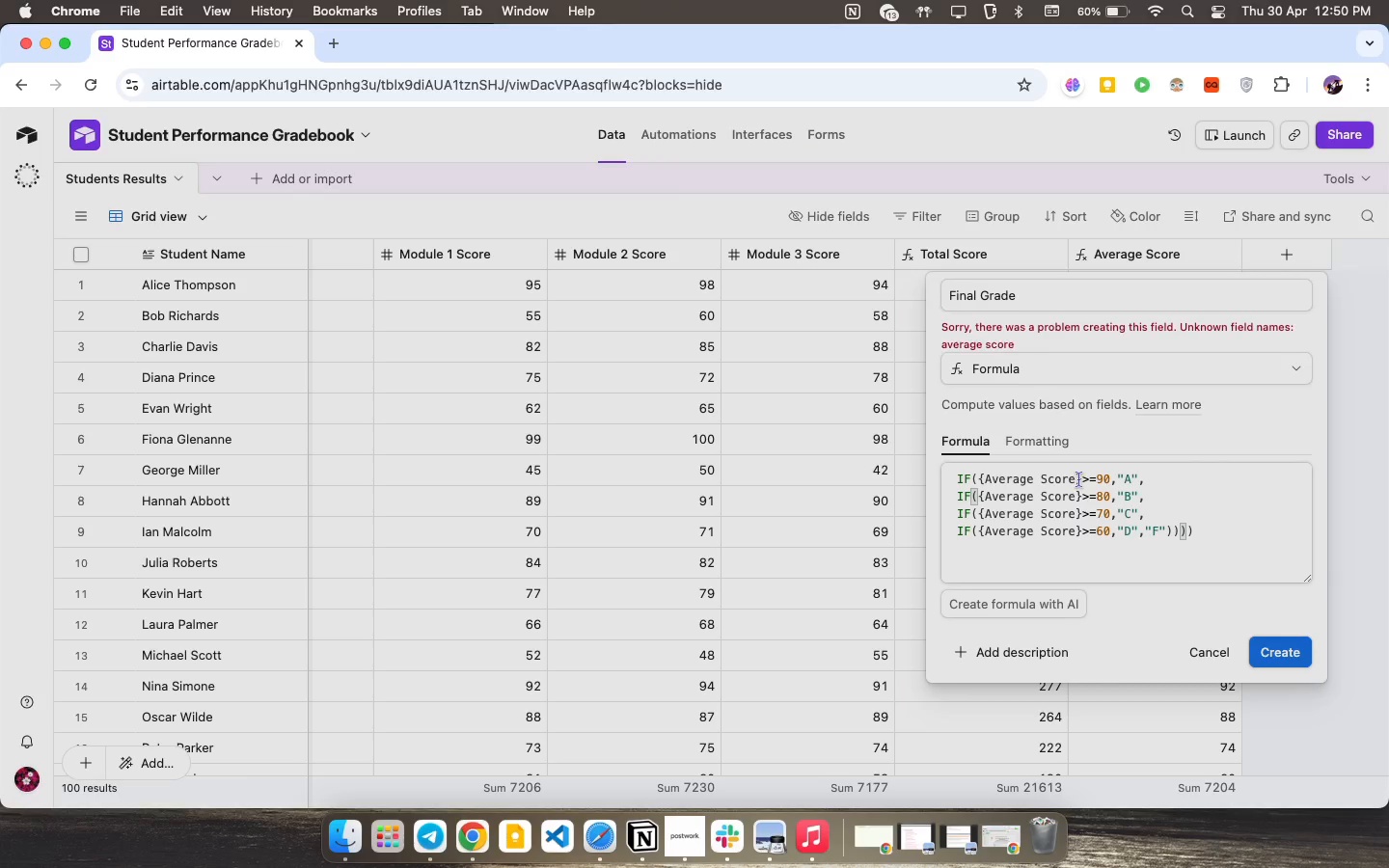 
left_click([1076, 479])
 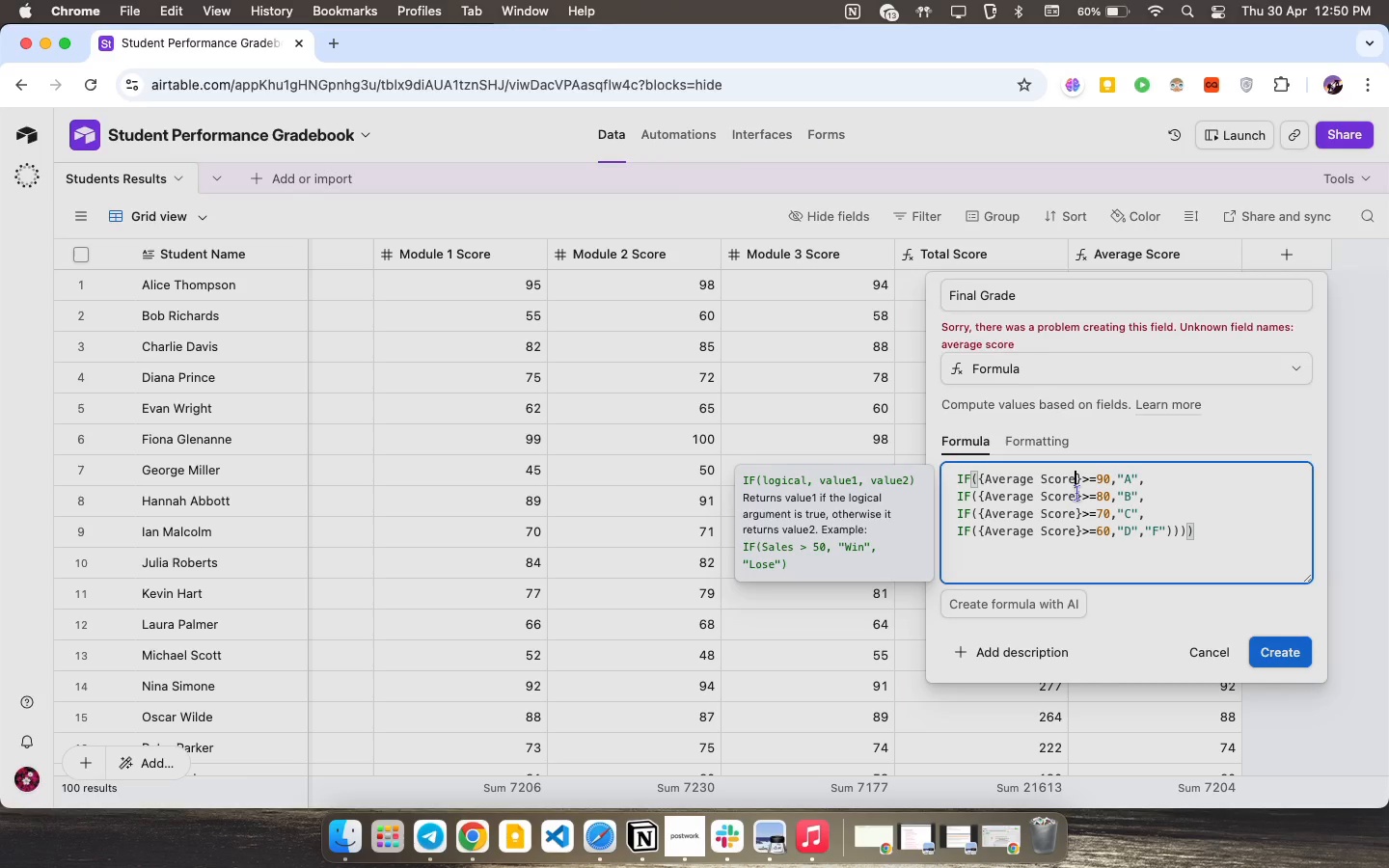 
key(Space)
 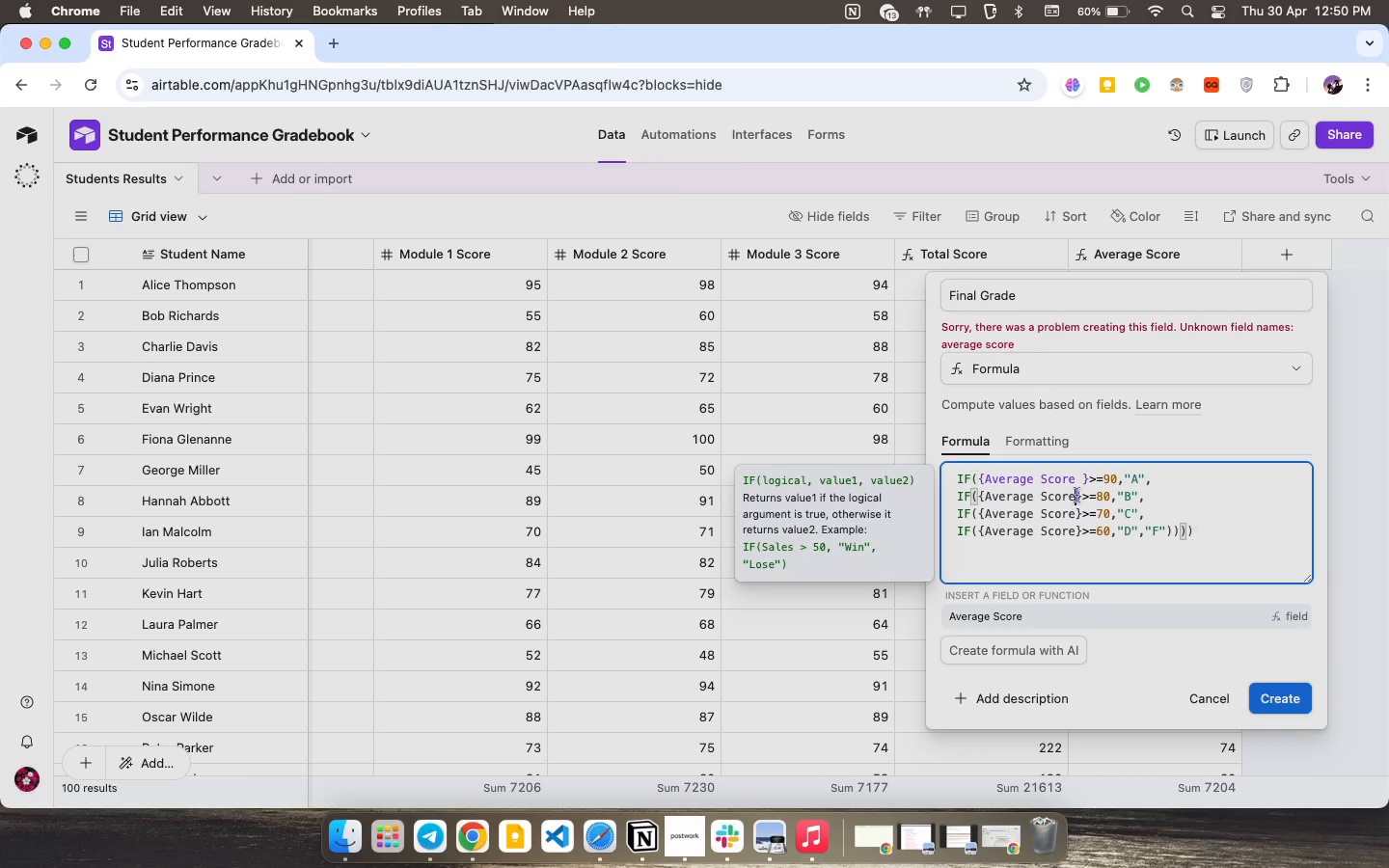 
left_click([1076, 495])
 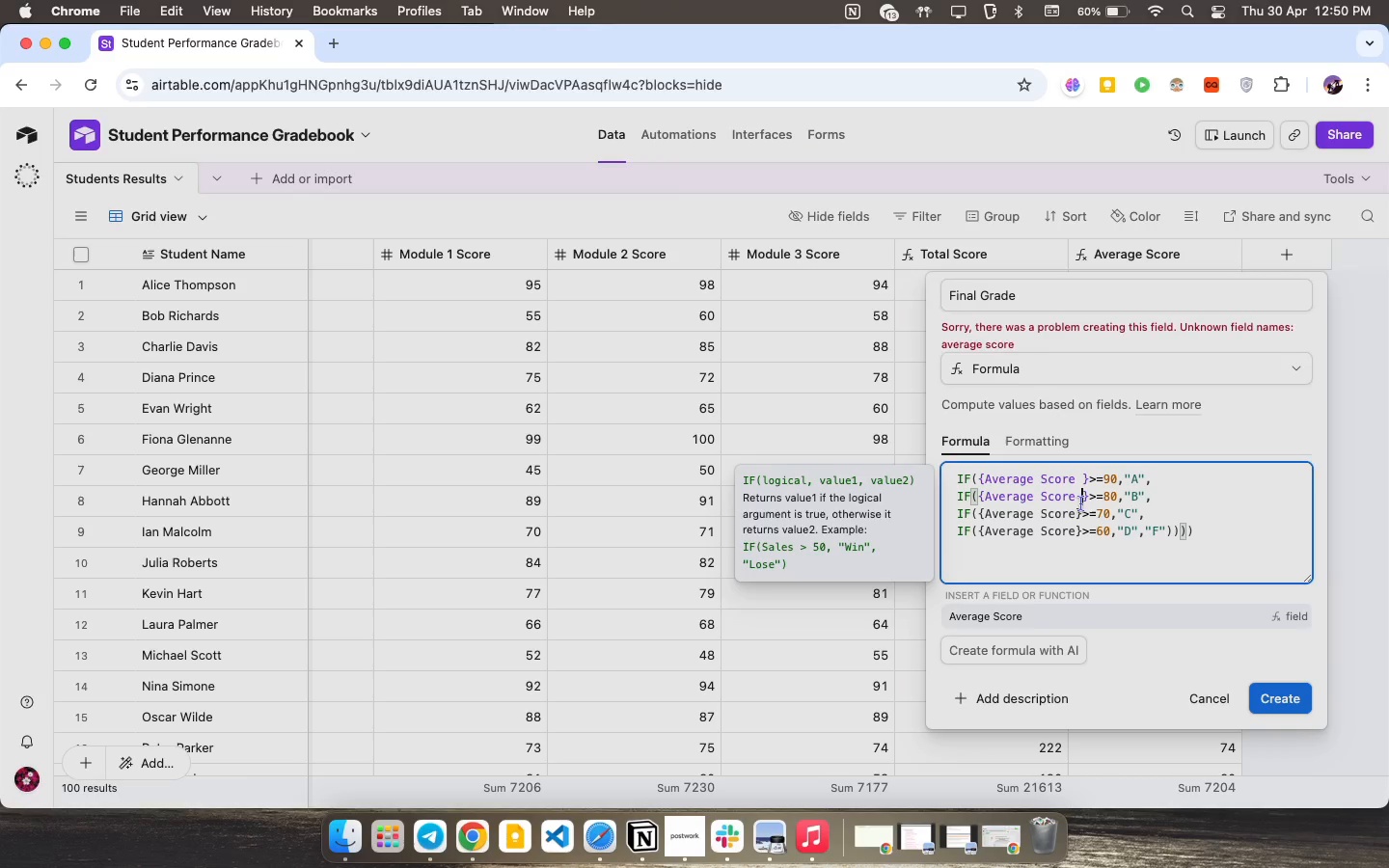 
key(Space)
 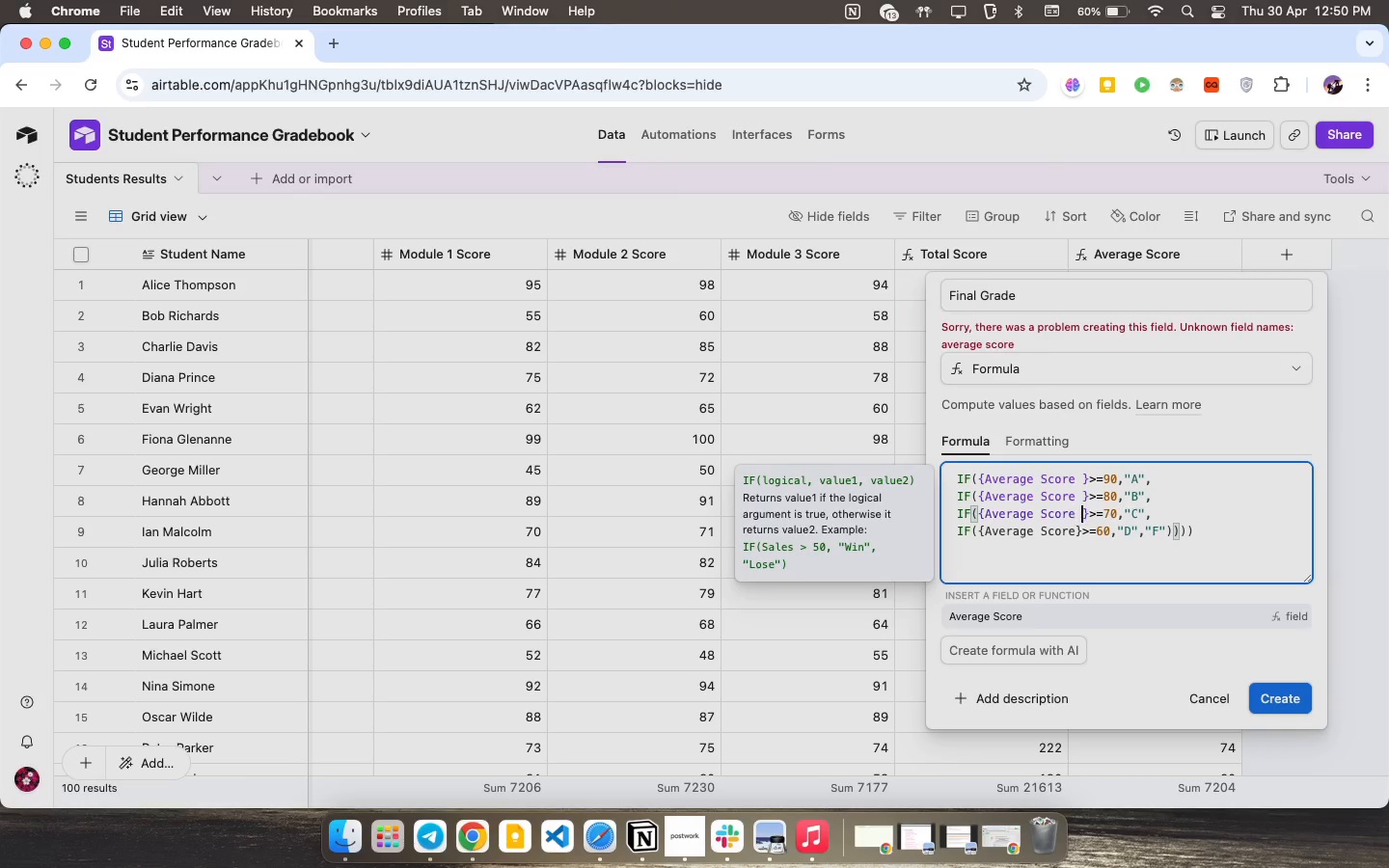 
key(Space)
 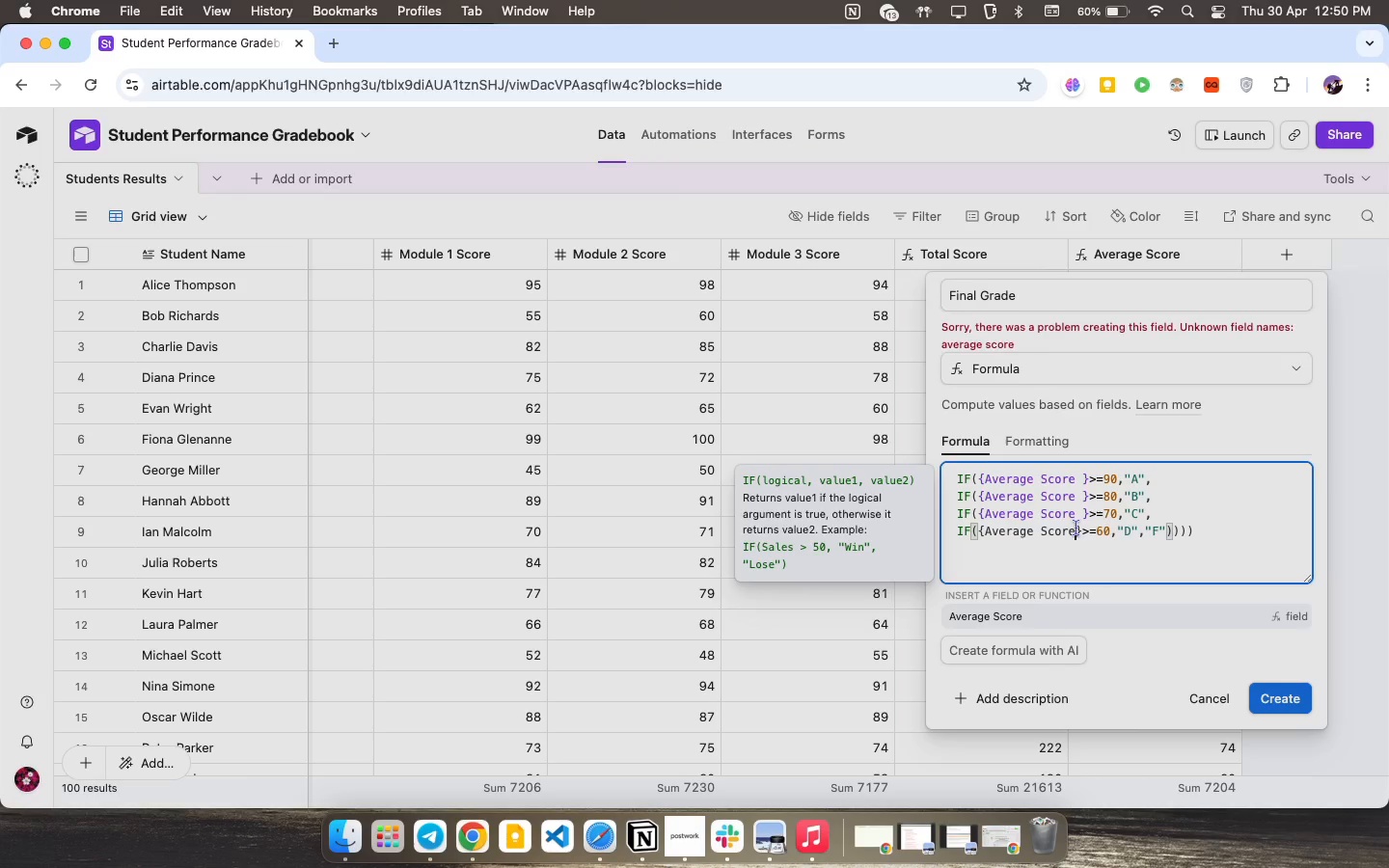 
left_click([1076, 527])
 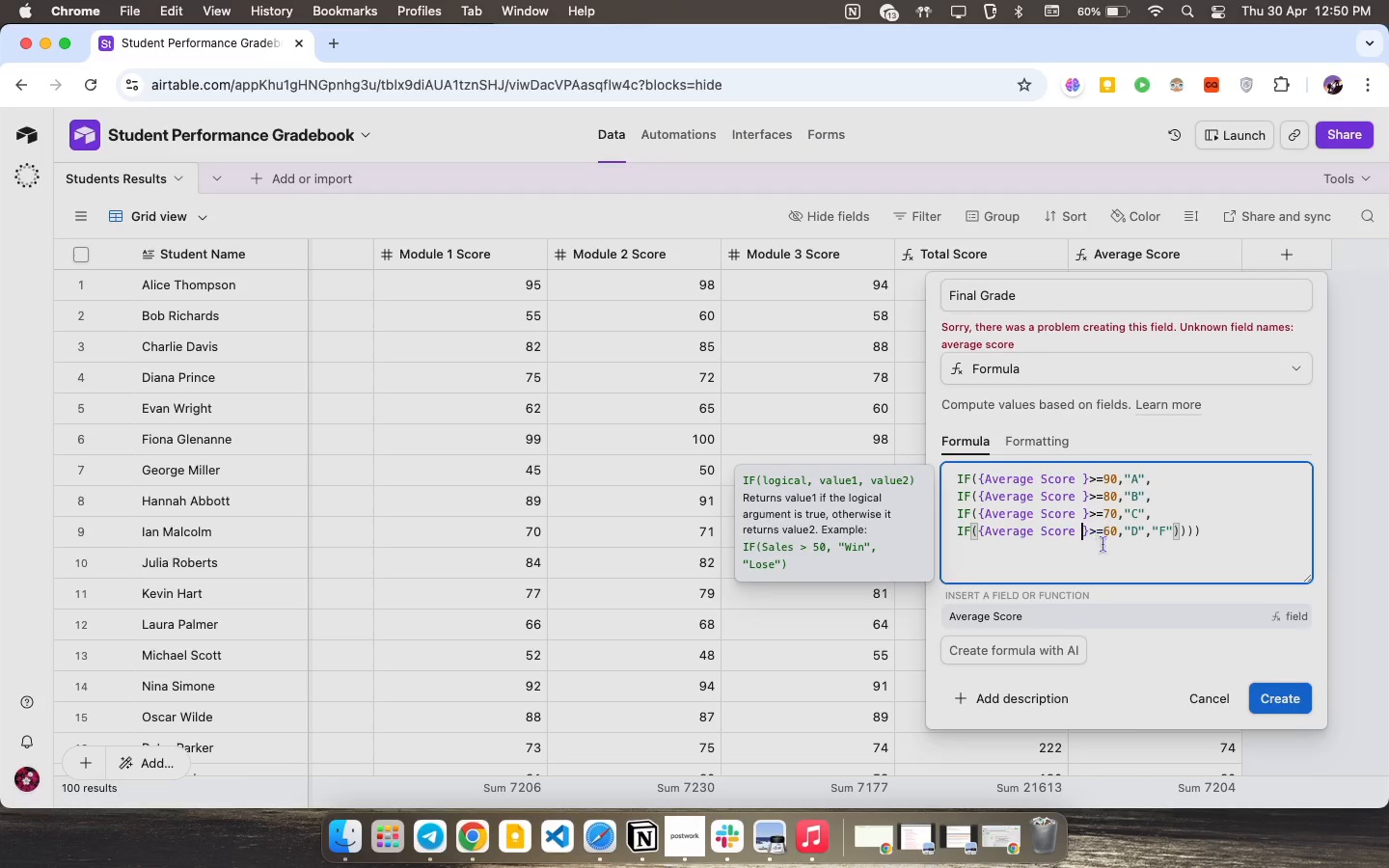 
key(Space)
 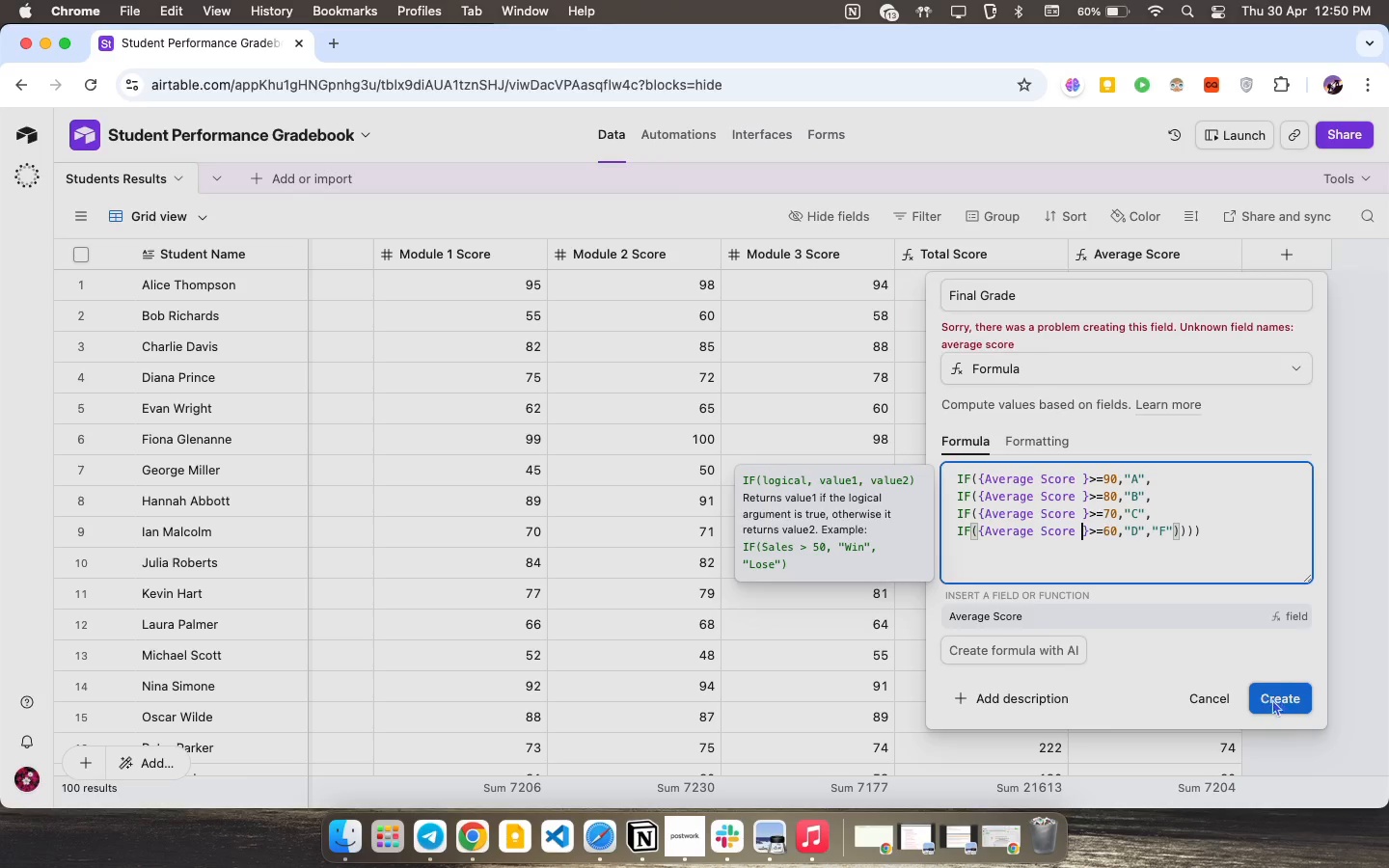 
left_click([1272, 699])
 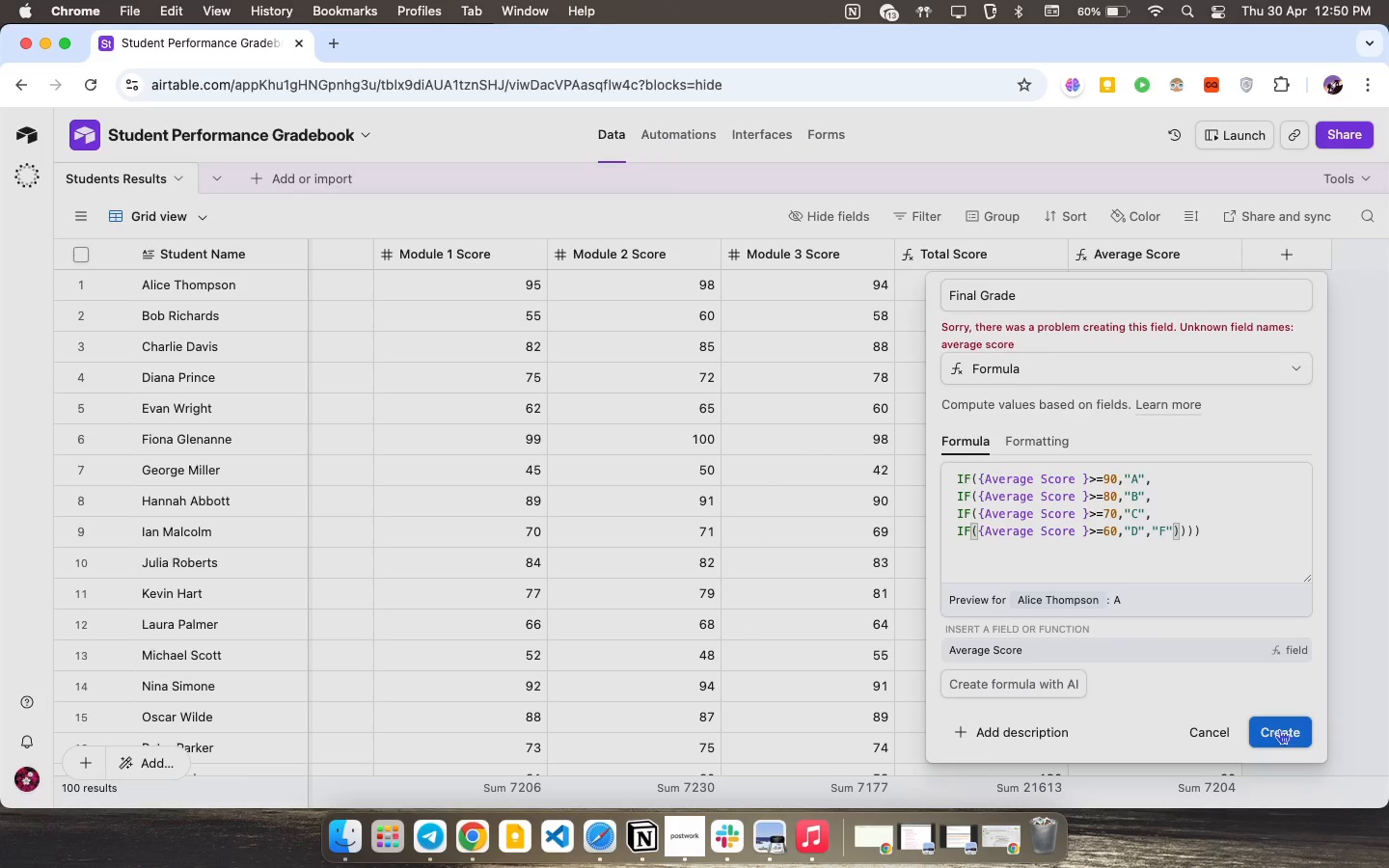 
left_click([1279, 729])
 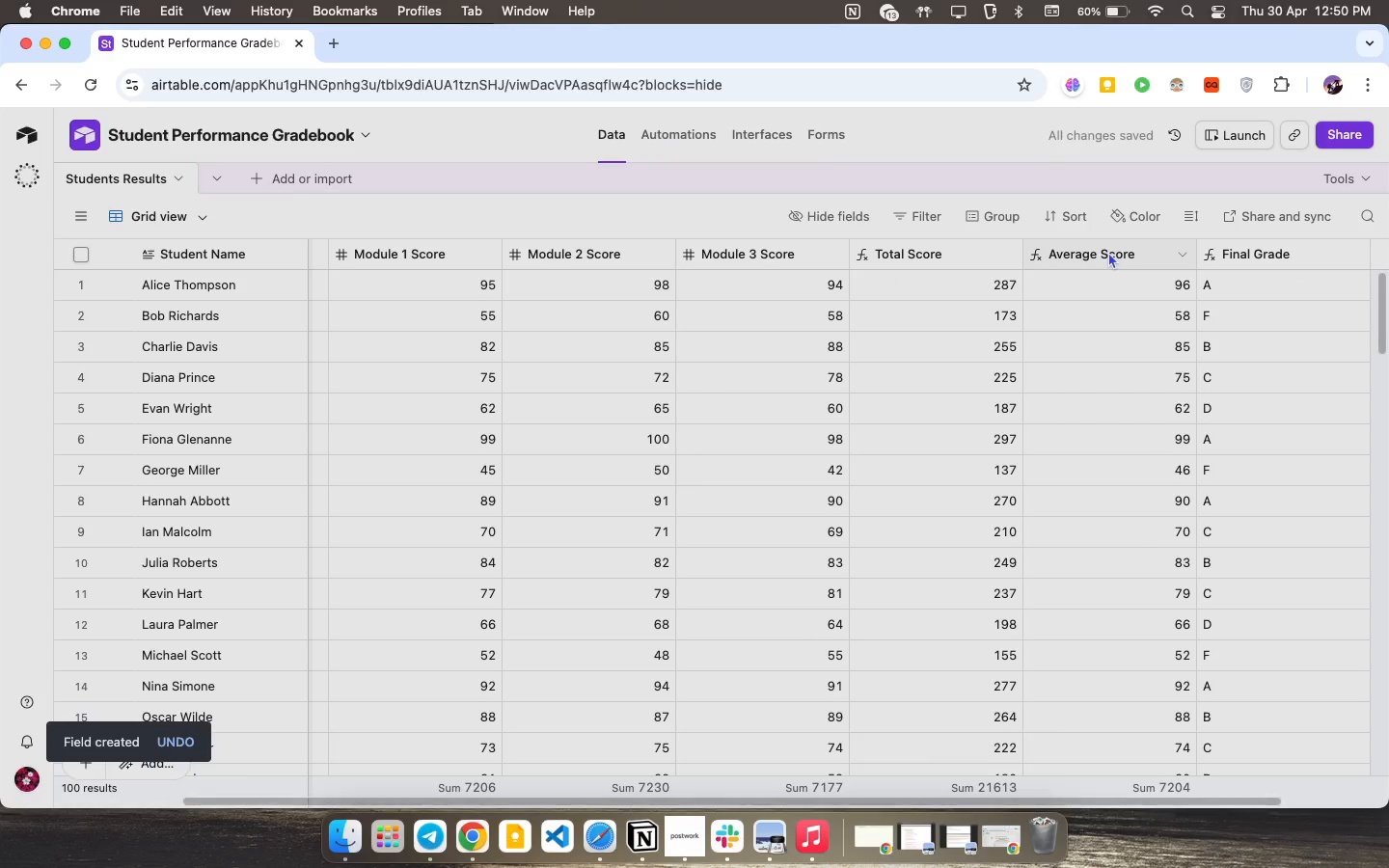 
double_click([1108, 252])
 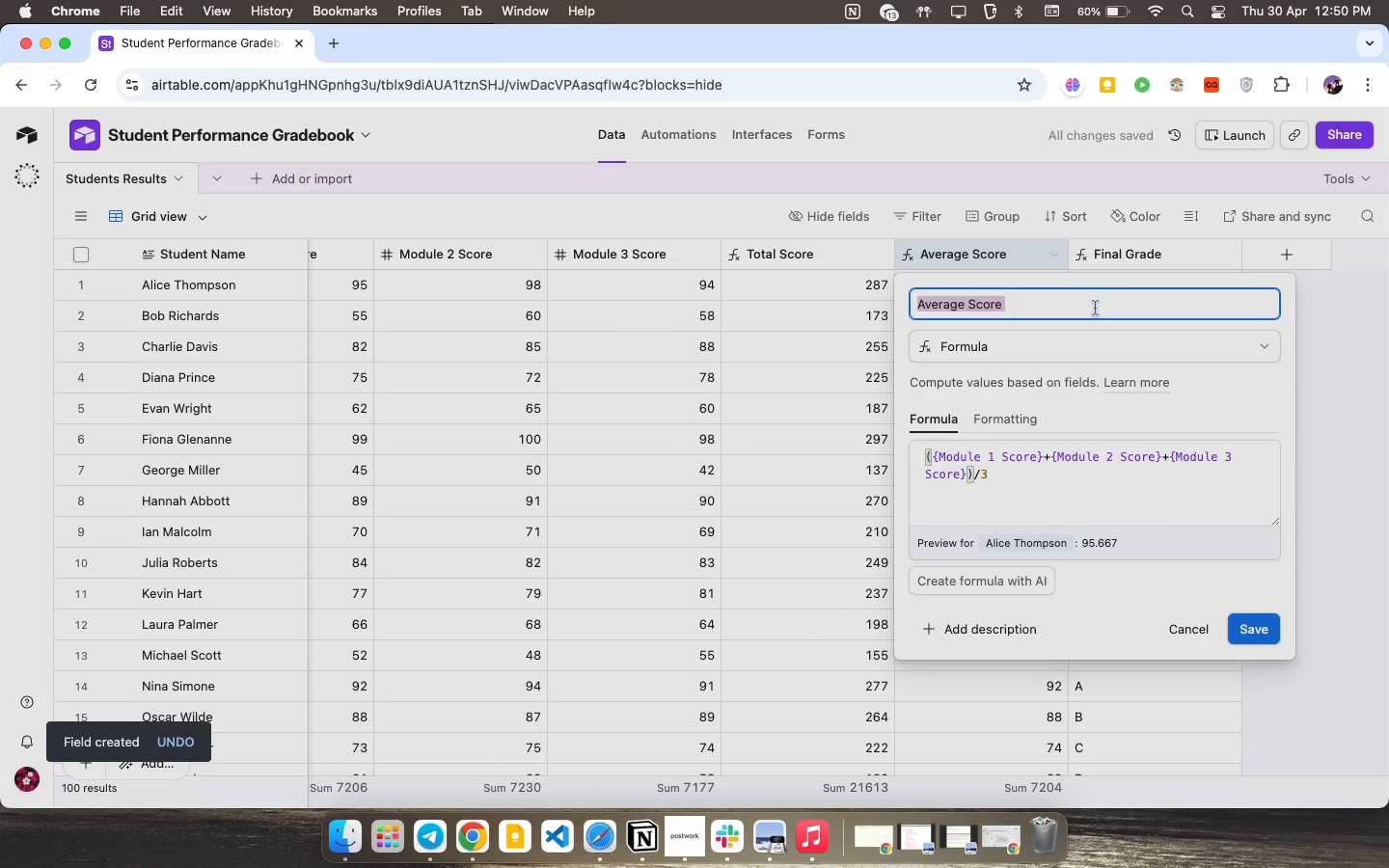 
left_click([1095, 308])
 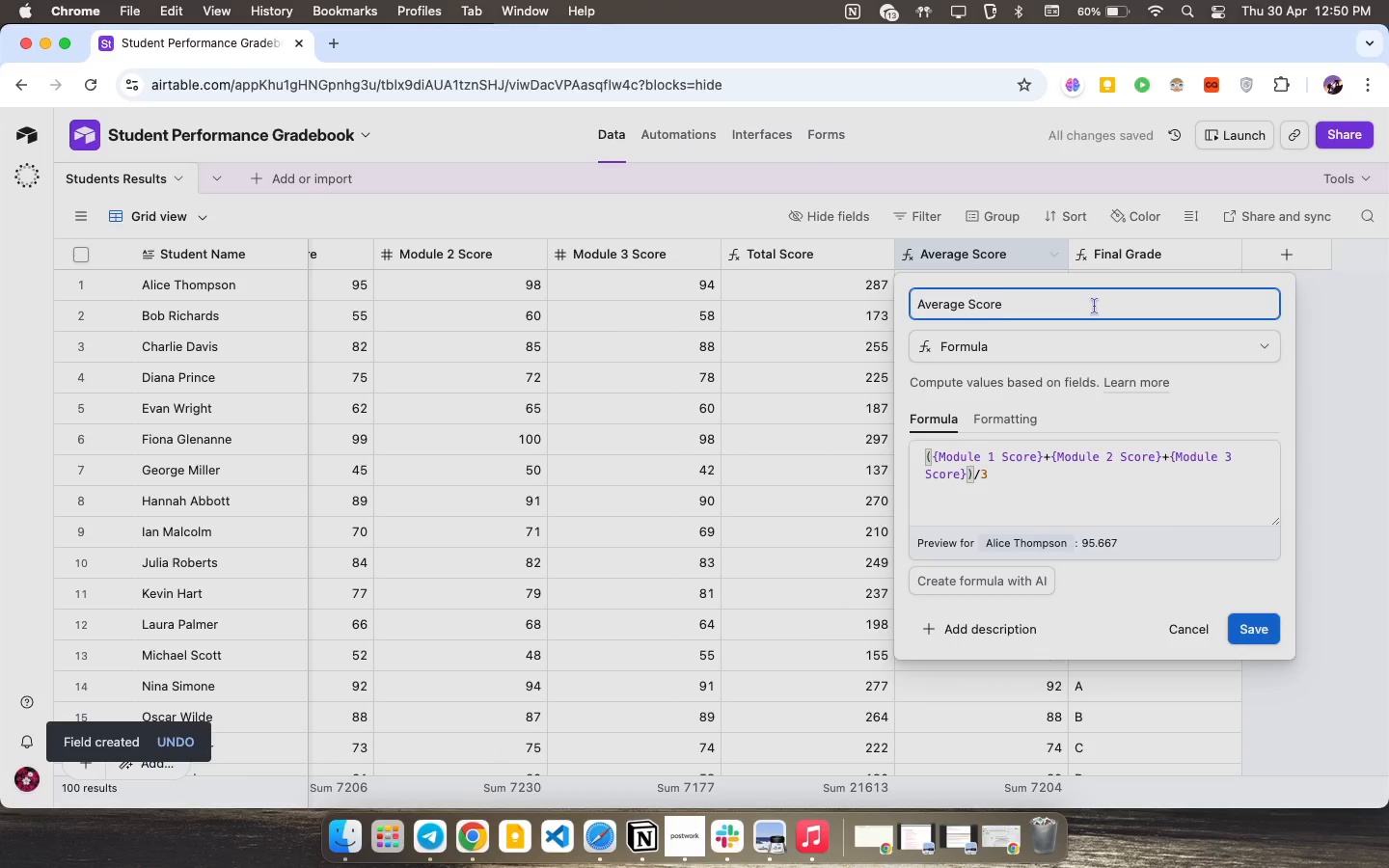 
key(Backspace)
 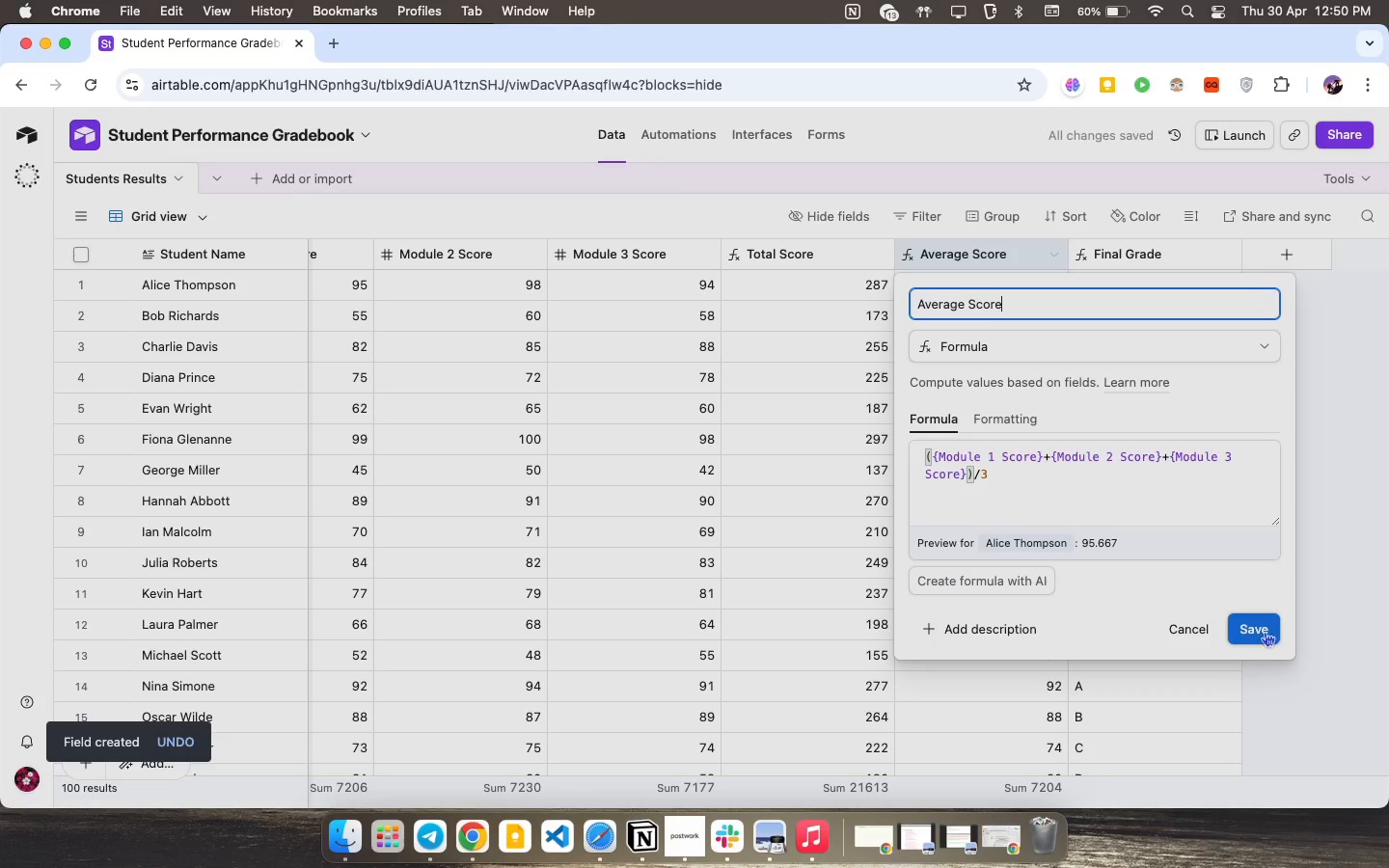 
left_click([1265, 629])
 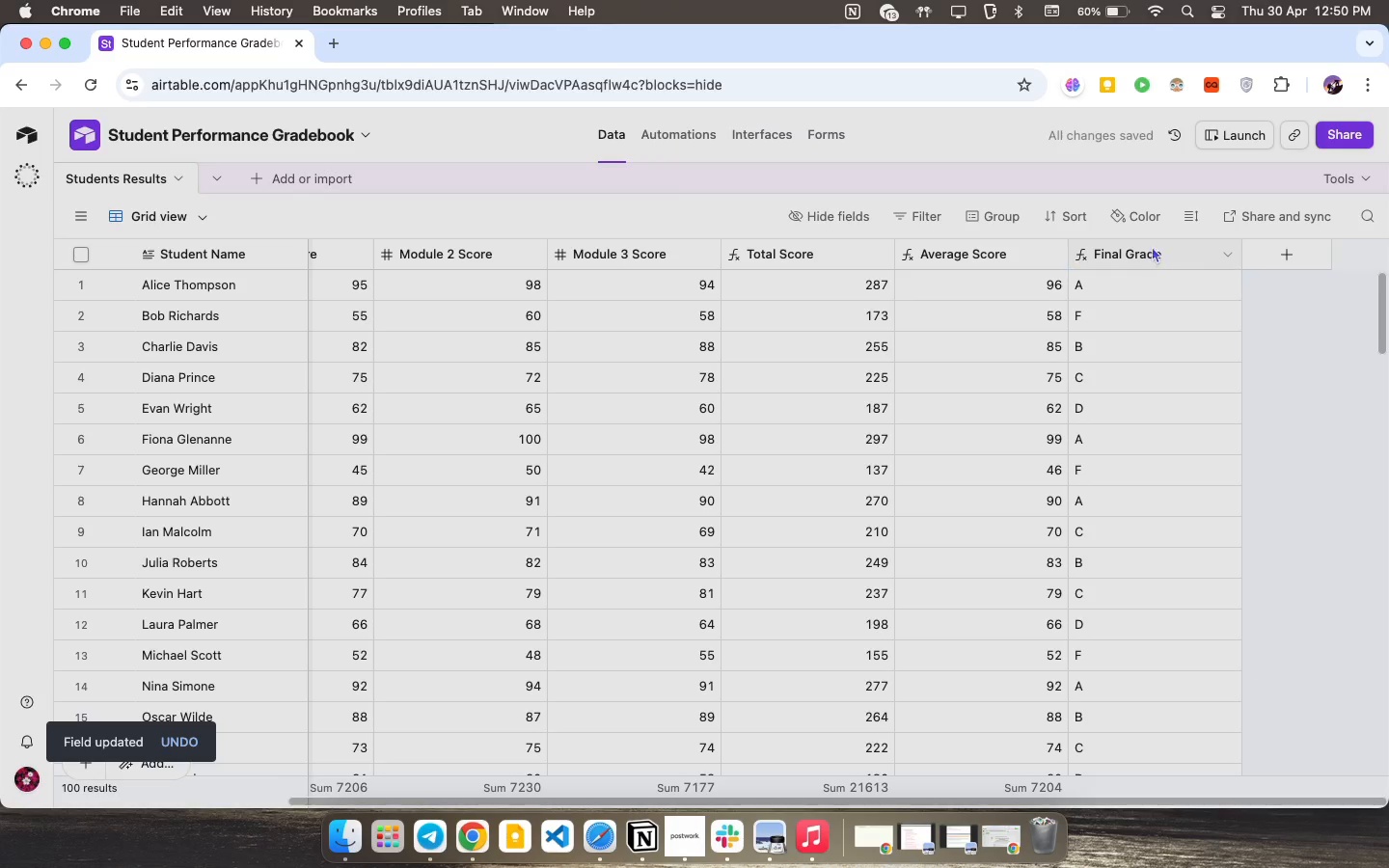 
double_click([1147, 247])
 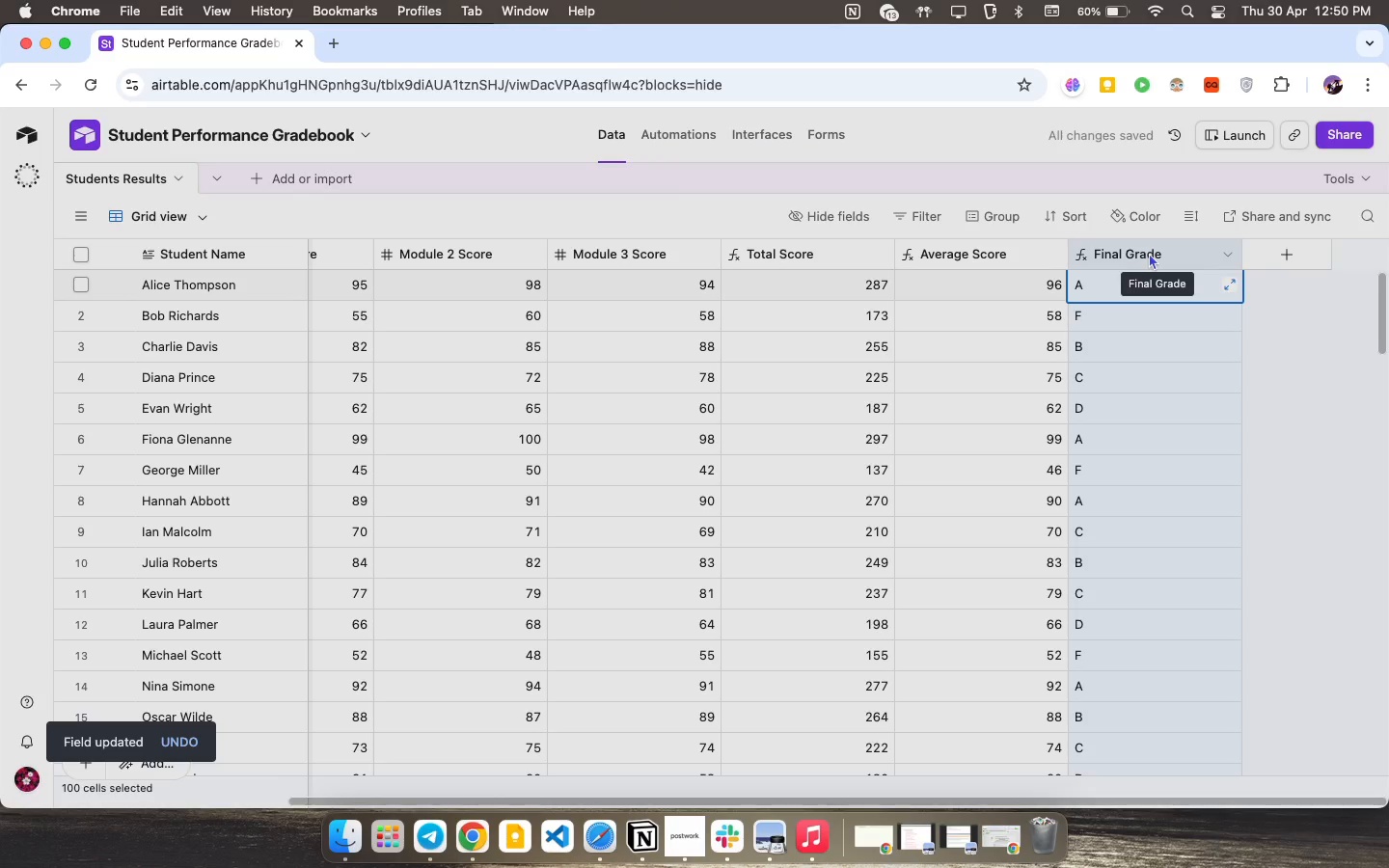 
double_click([1149, 253])
 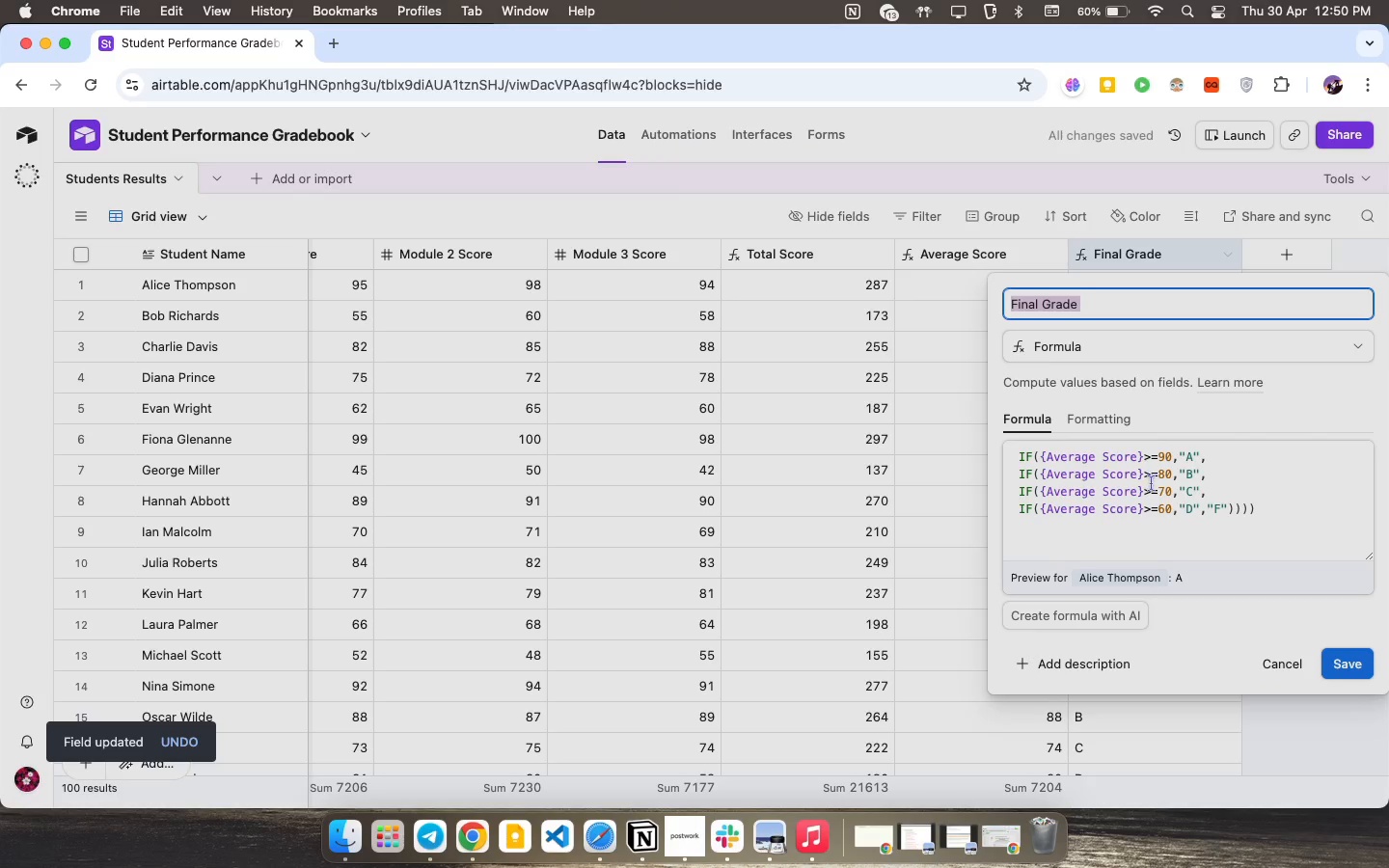 
left_click([1152, 483])
 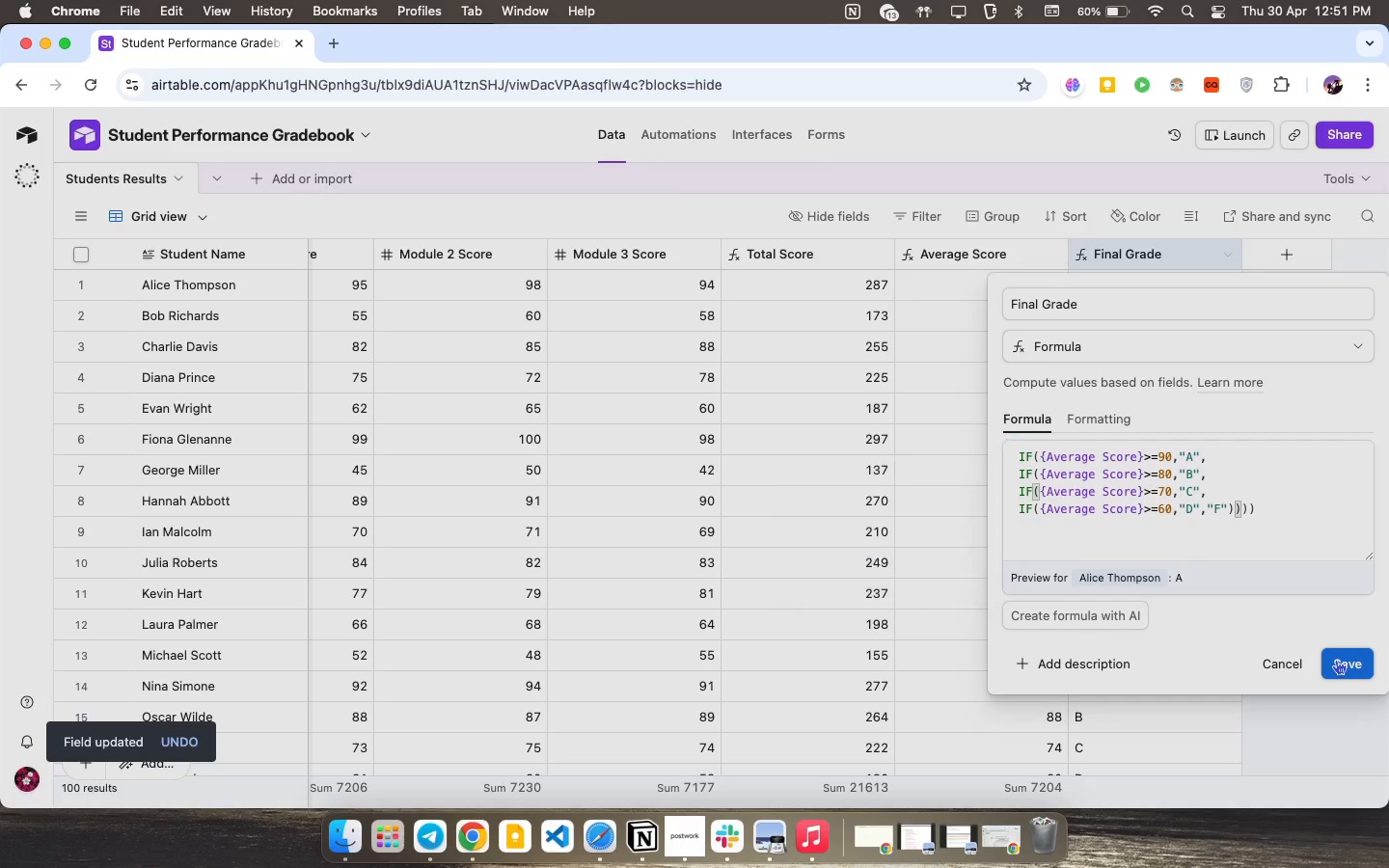 
left_click([1336, 660])
 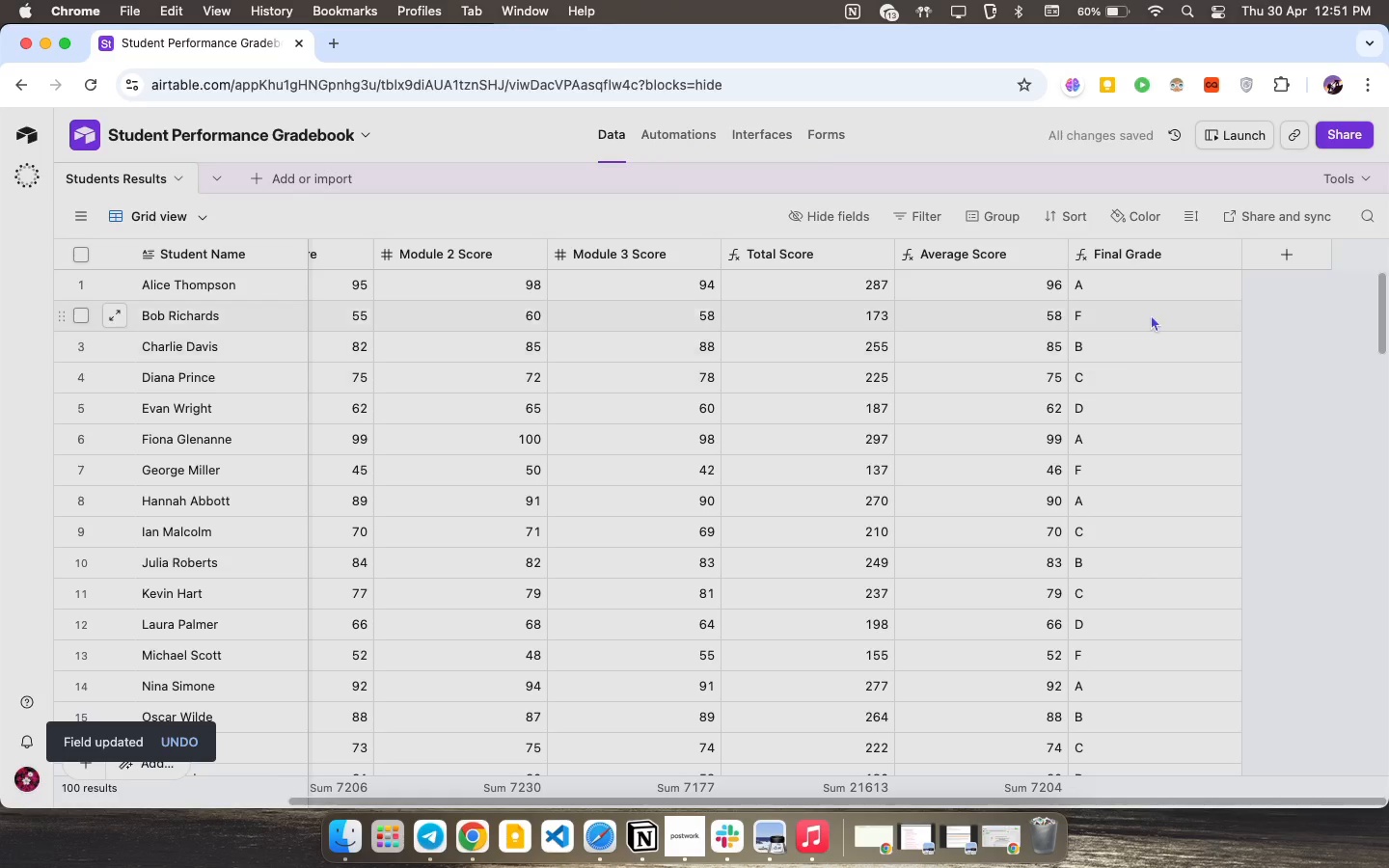 
scroll: coordinate [1120, 447], scroll_direction: up, amount: 45.0
 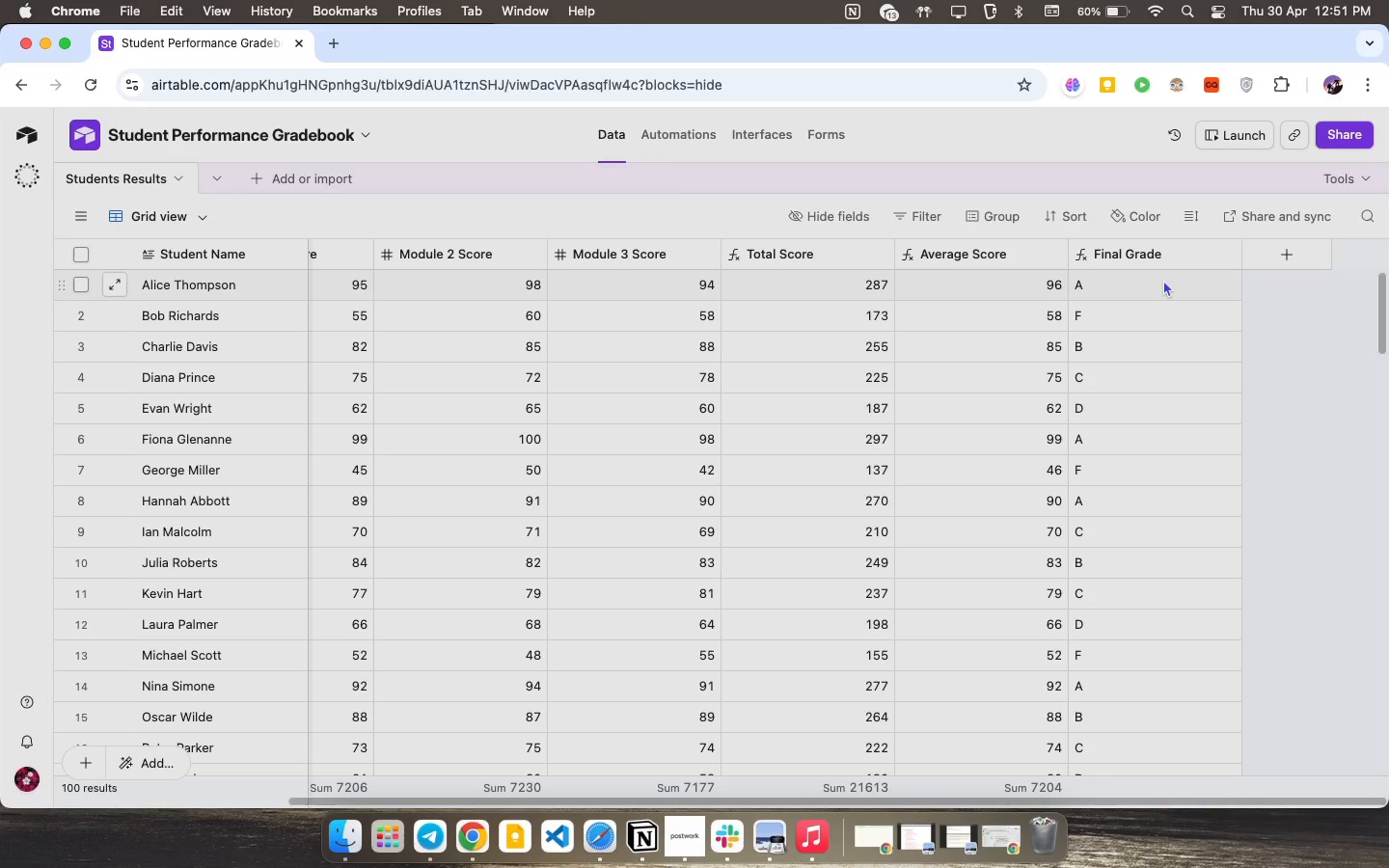 
wait(15.43)
 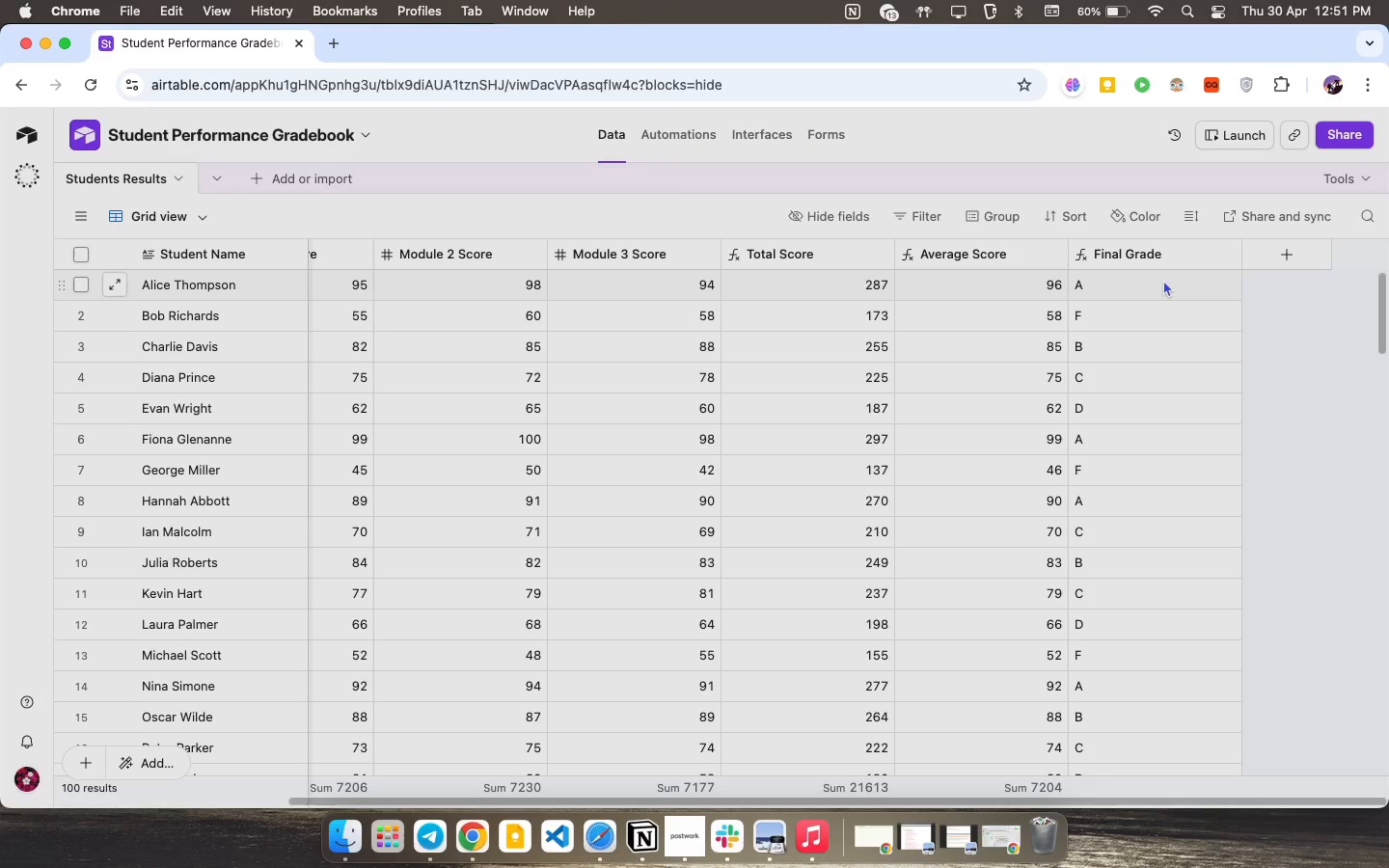 
left_click([1155, 217])
 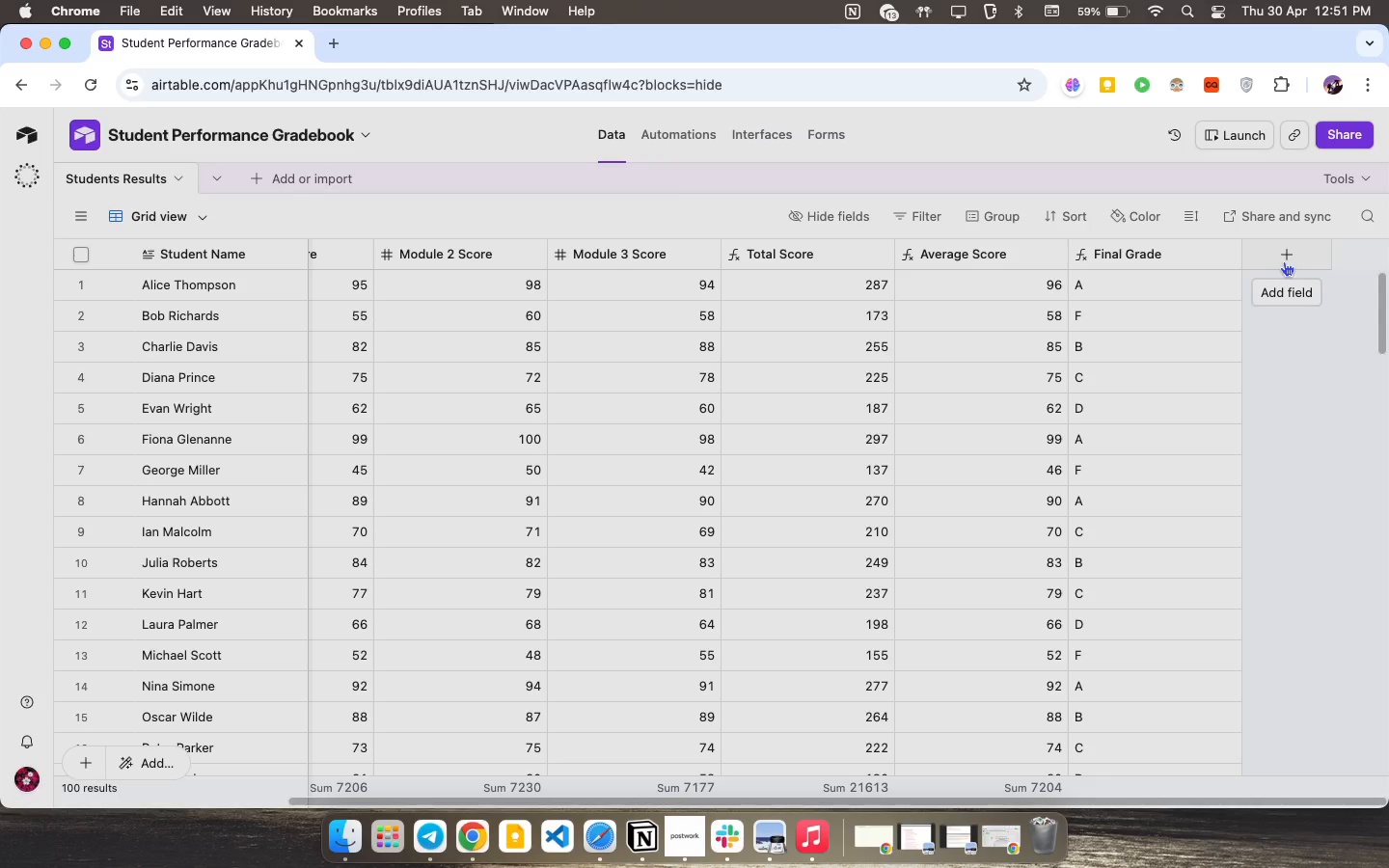 
wait(16.49)
 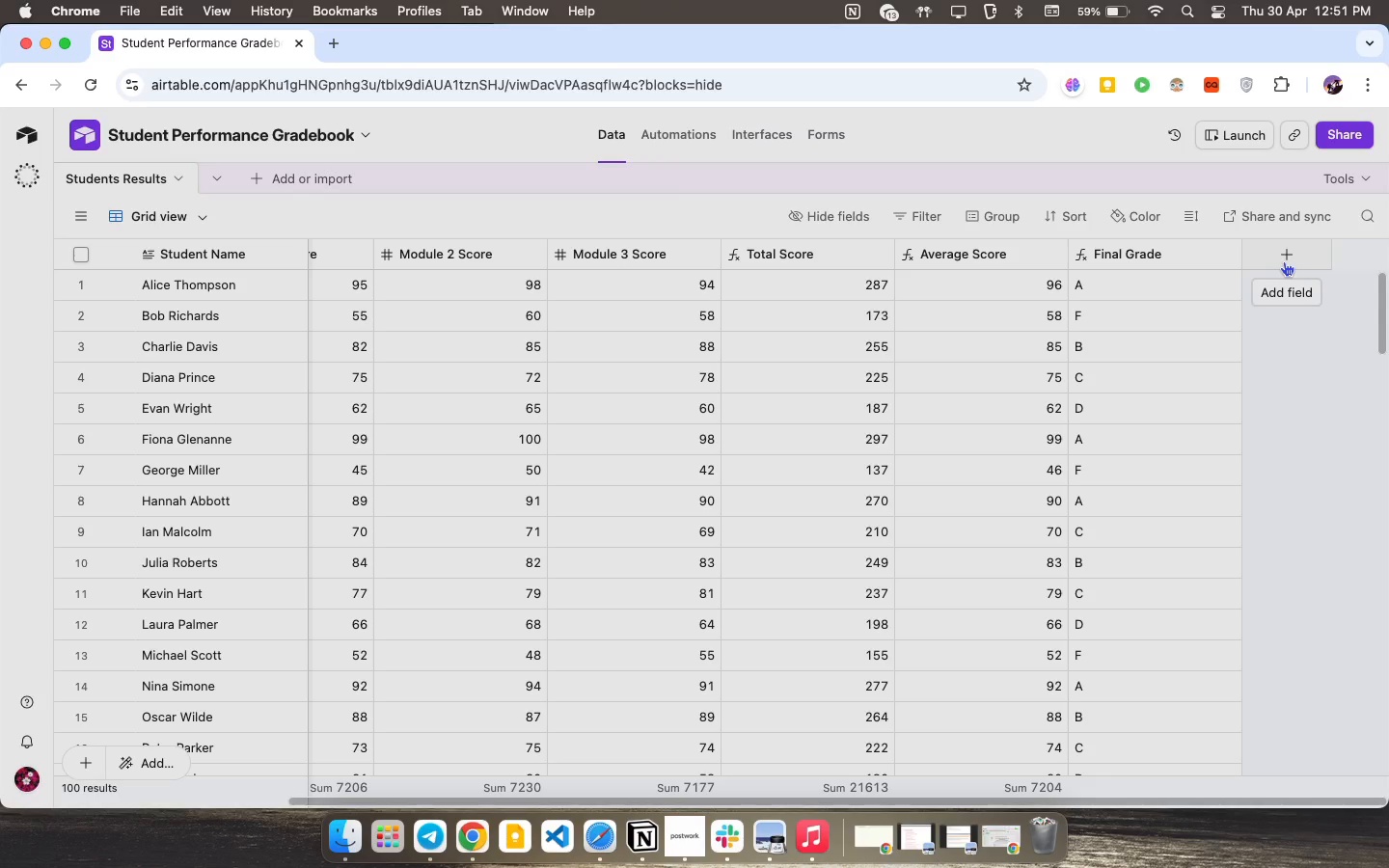 
left_click([1287, 256])
 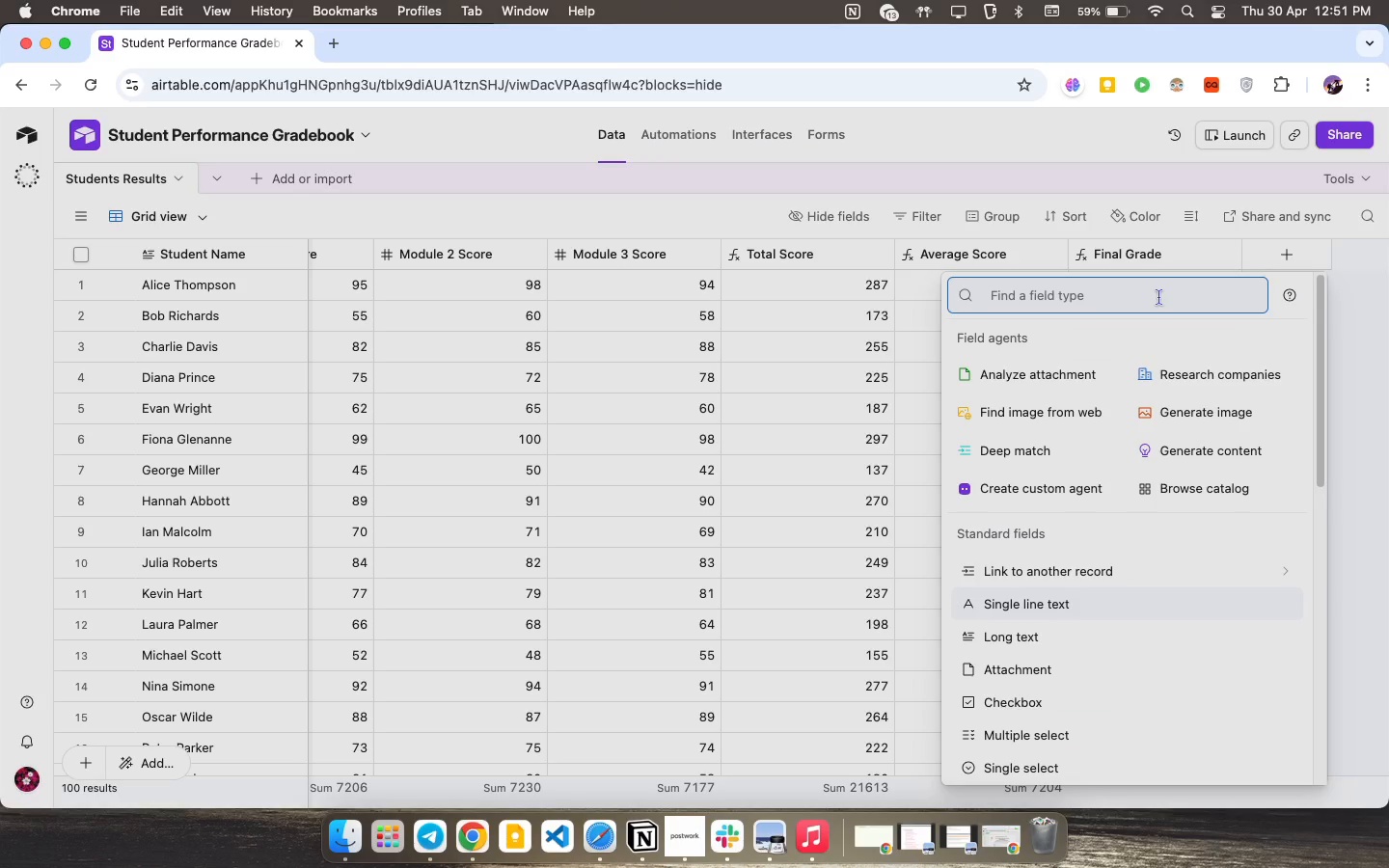 
wait(7.24)
 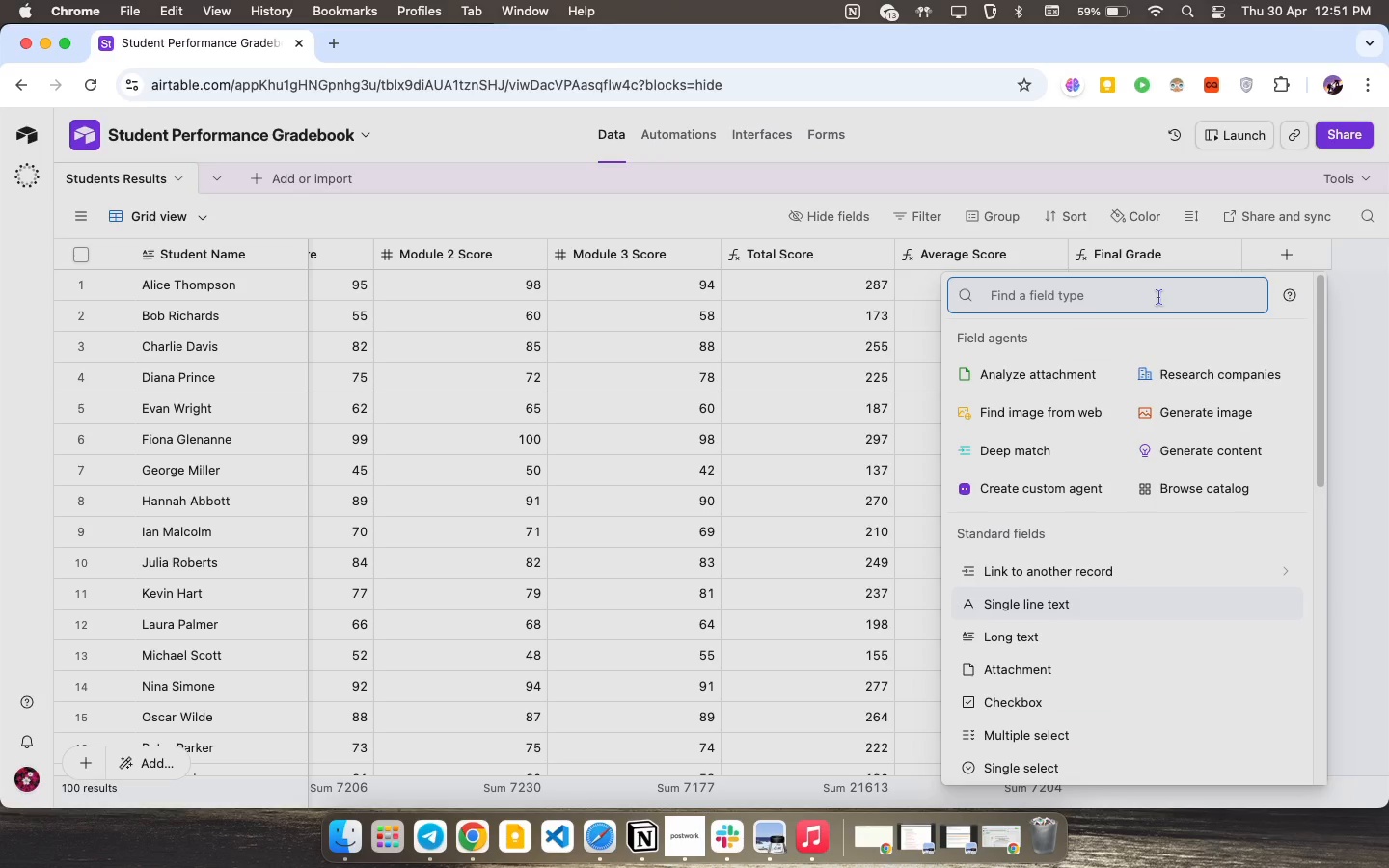 
type(St)
key(Backspace)
key(Backspace)
type(fo)
 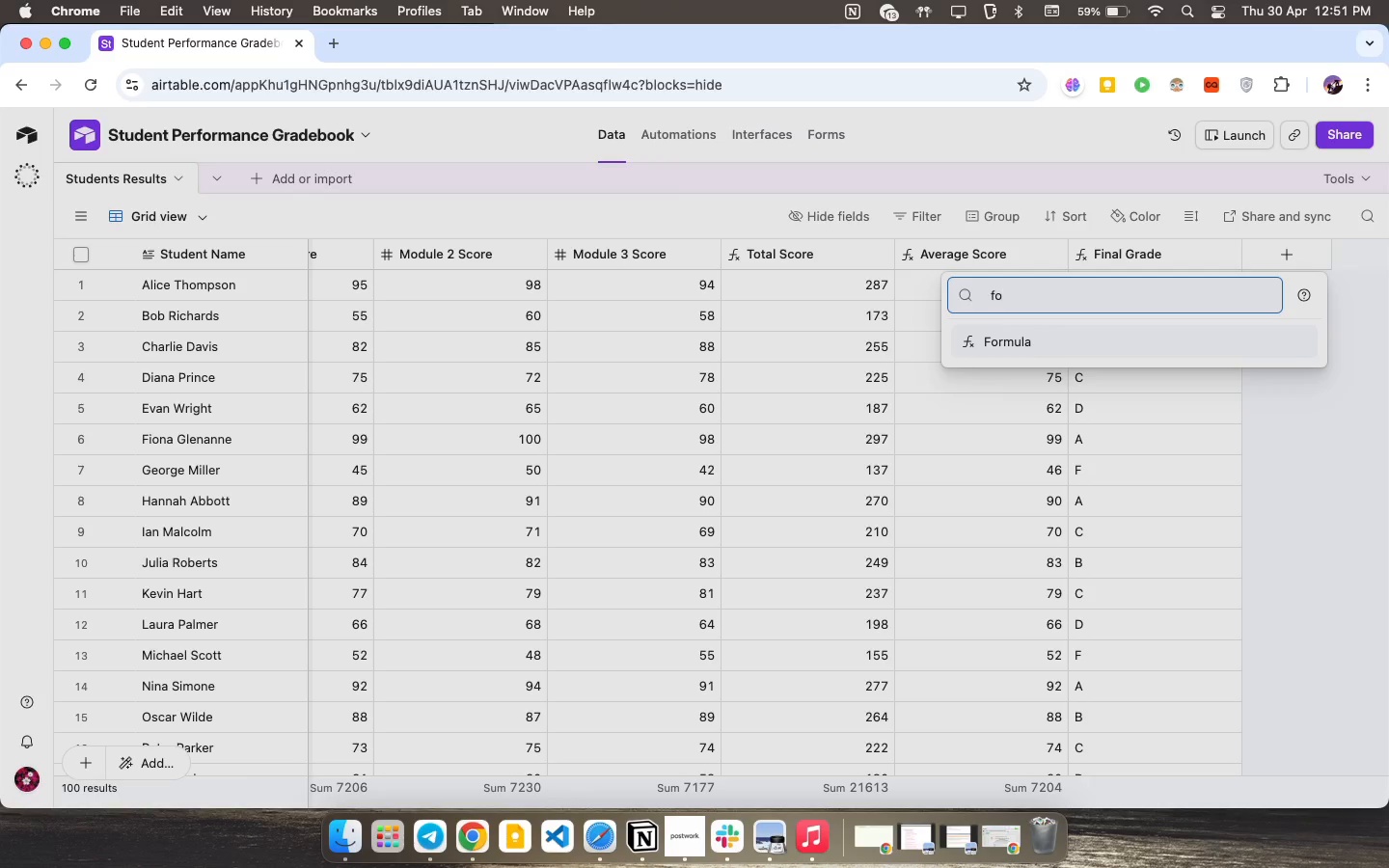 
key(Enter)
 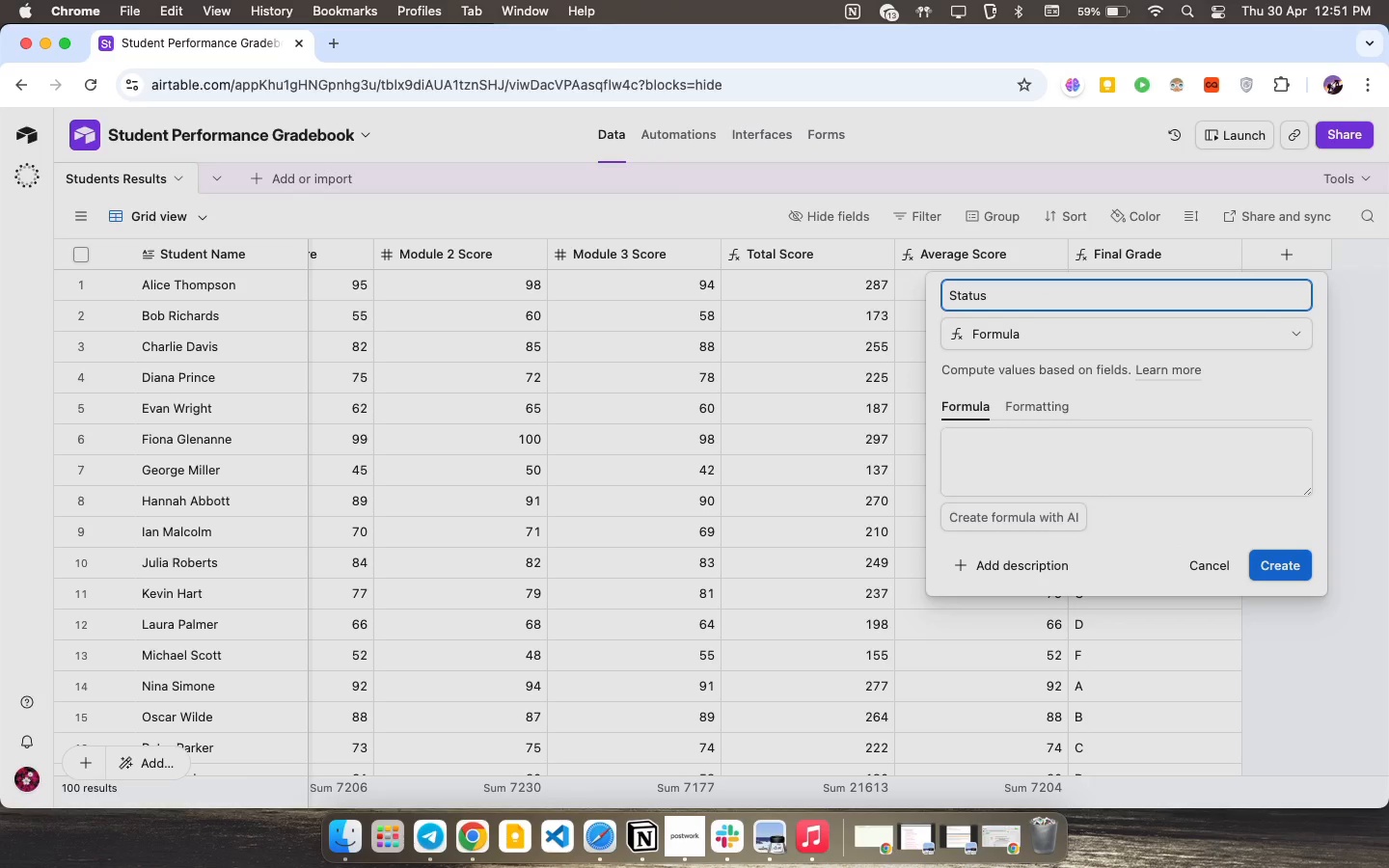 
type(Status )
 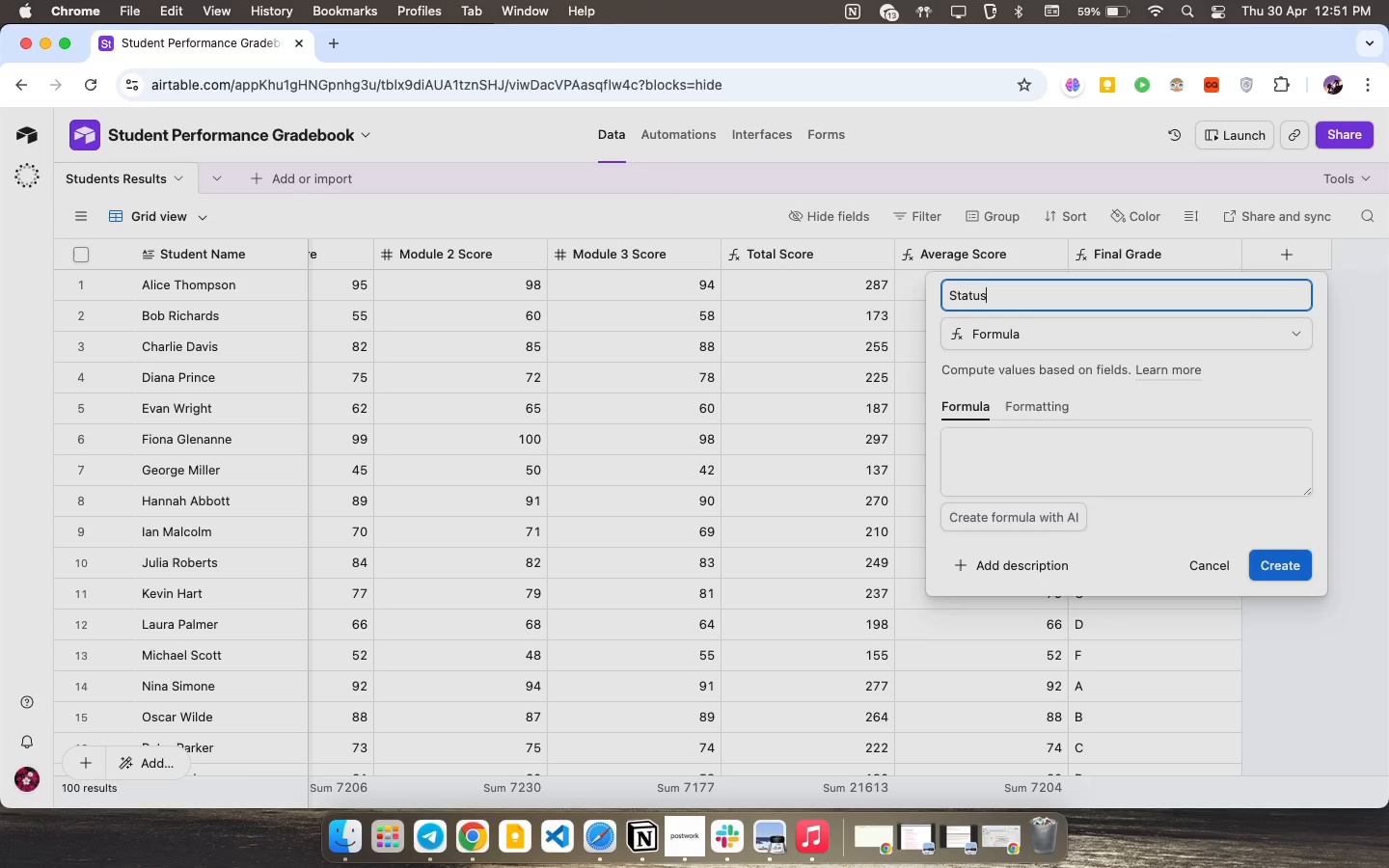 
type(Indicator )
key(Backspace)
 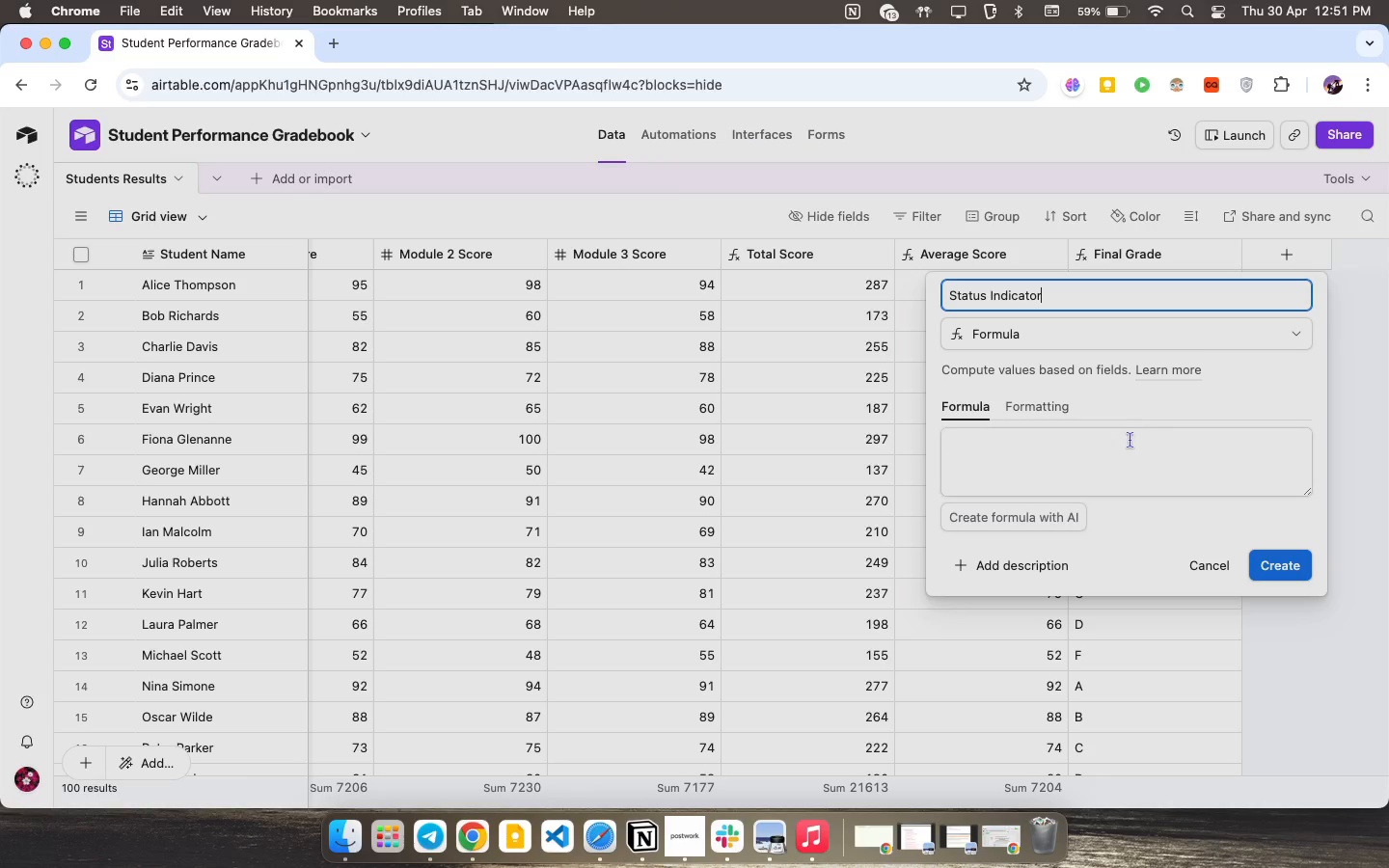 
type(=)
key(Backspace)
type(if(({)
key(Backspace)
key(Backspace)
type({Average Score)
 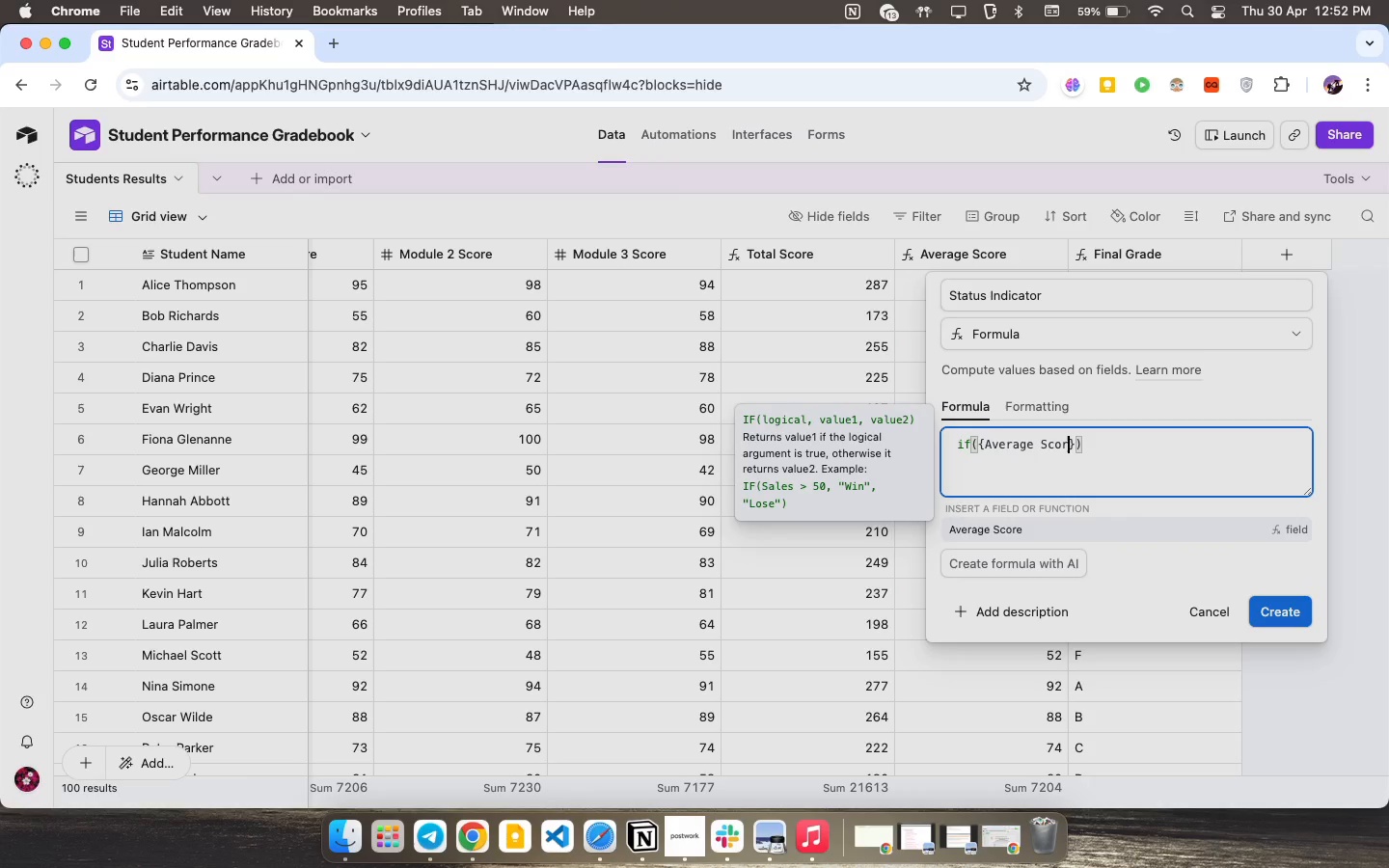 
key(ArrowRight)
 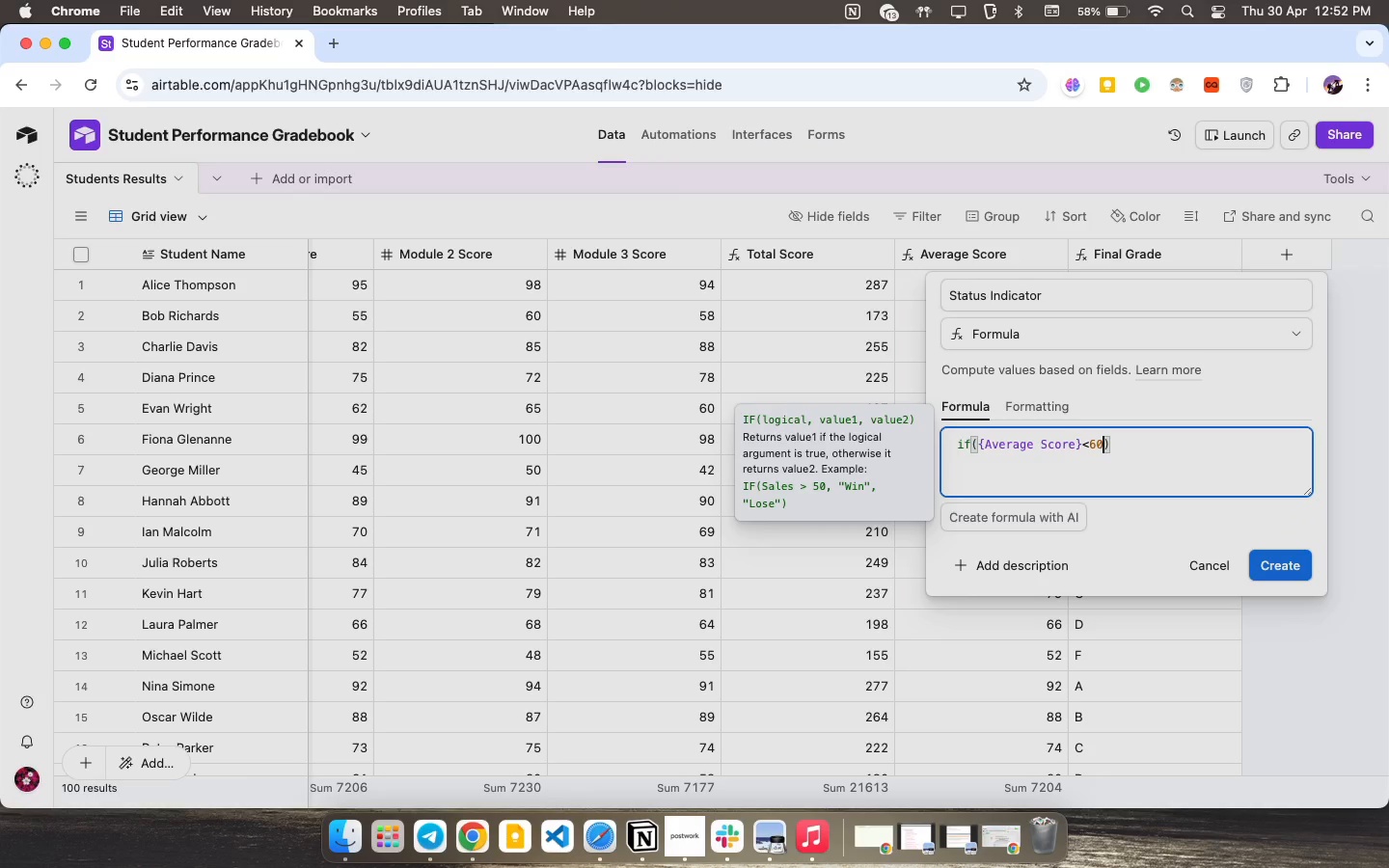 
type(<60,")
 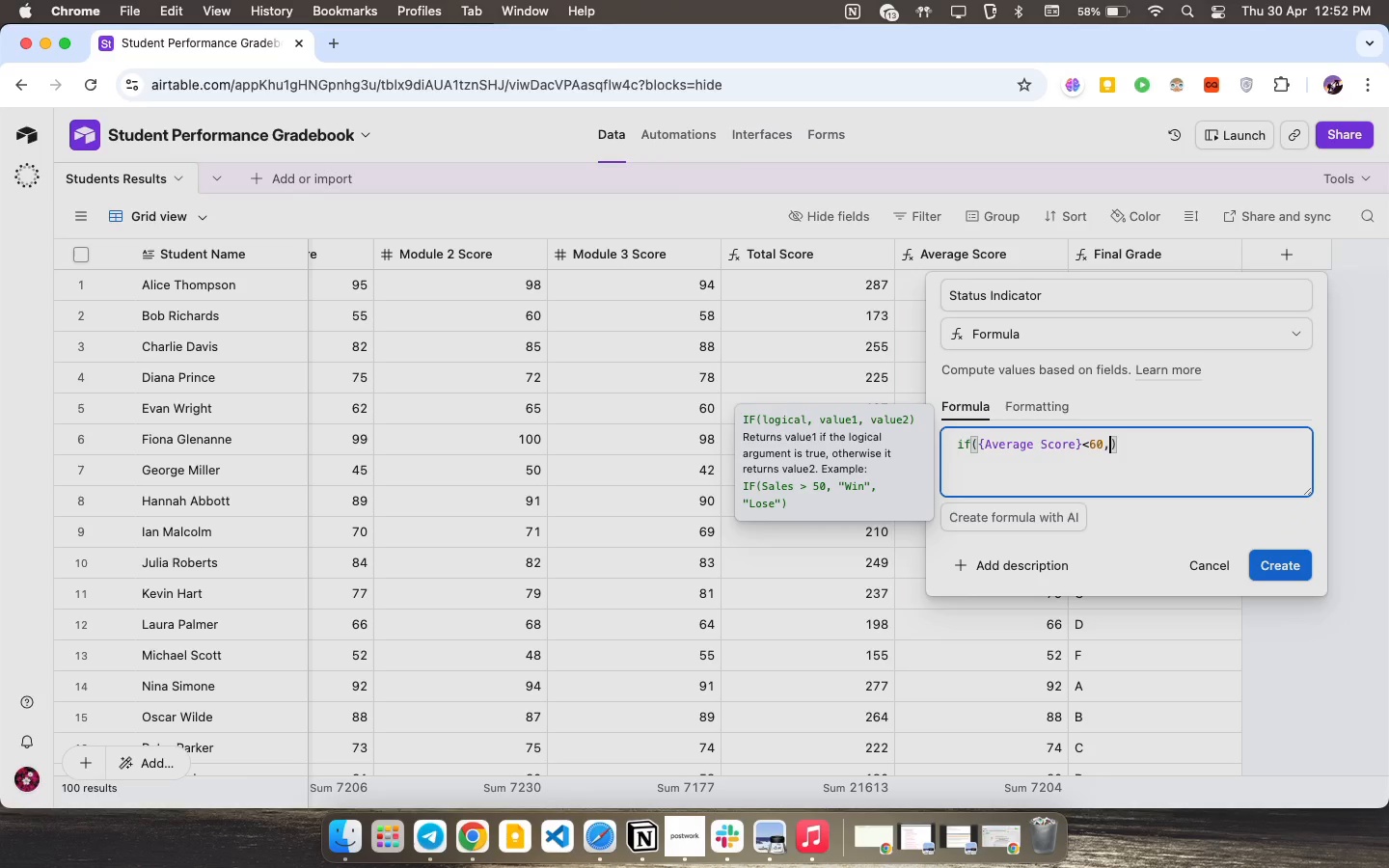 
key(Meta+V)
 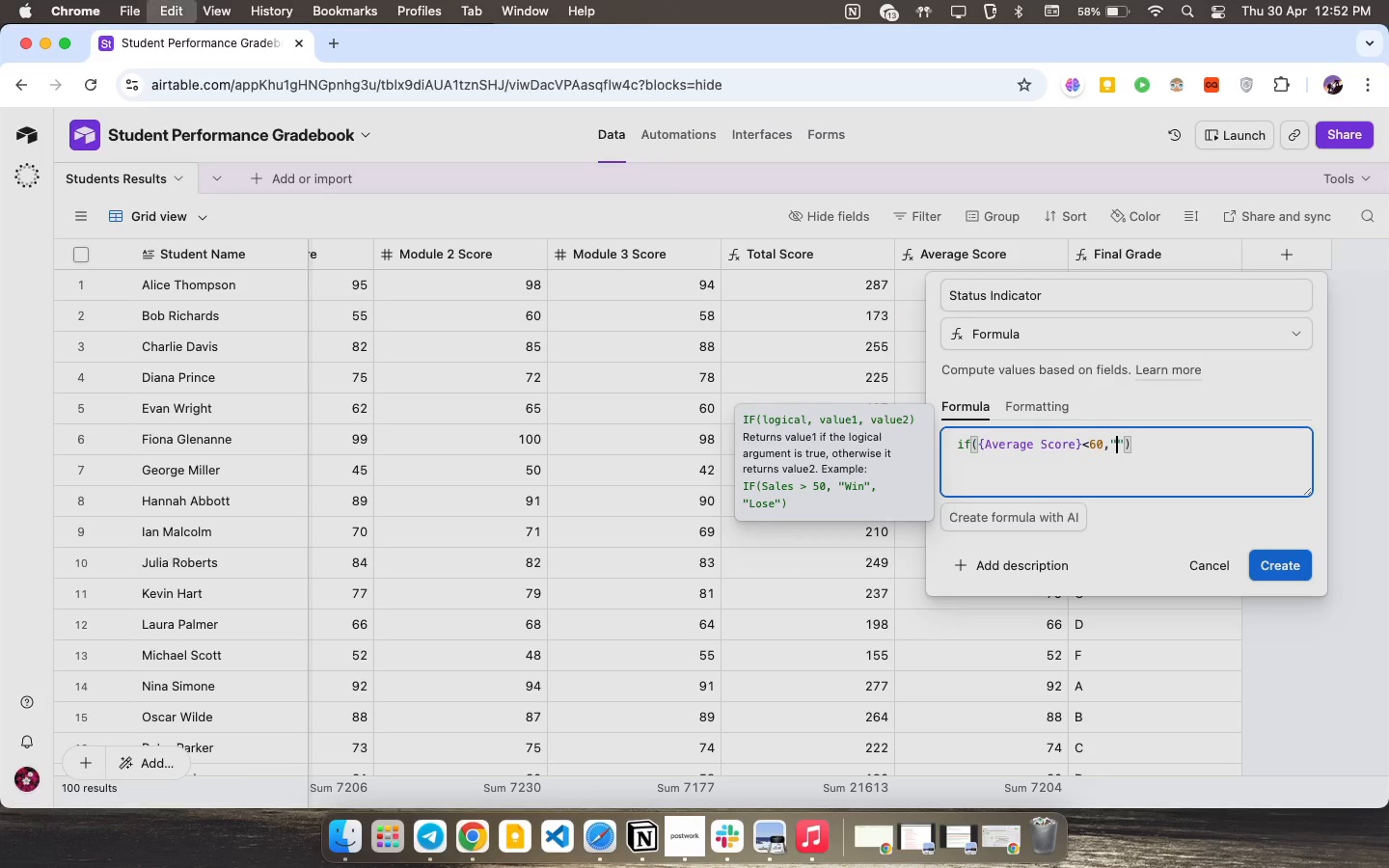 
key(Meta+V)
 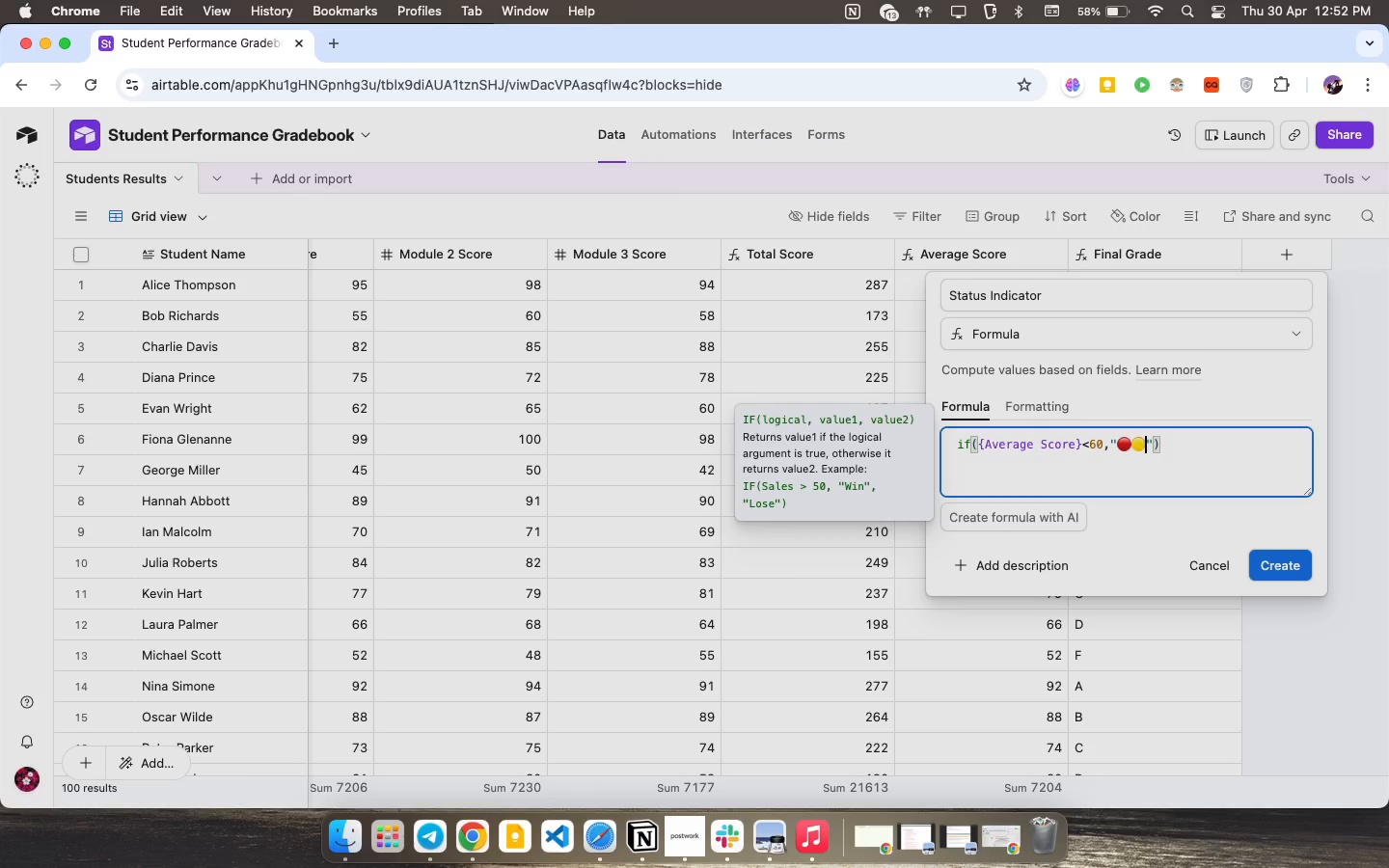 
key(Backspace)
 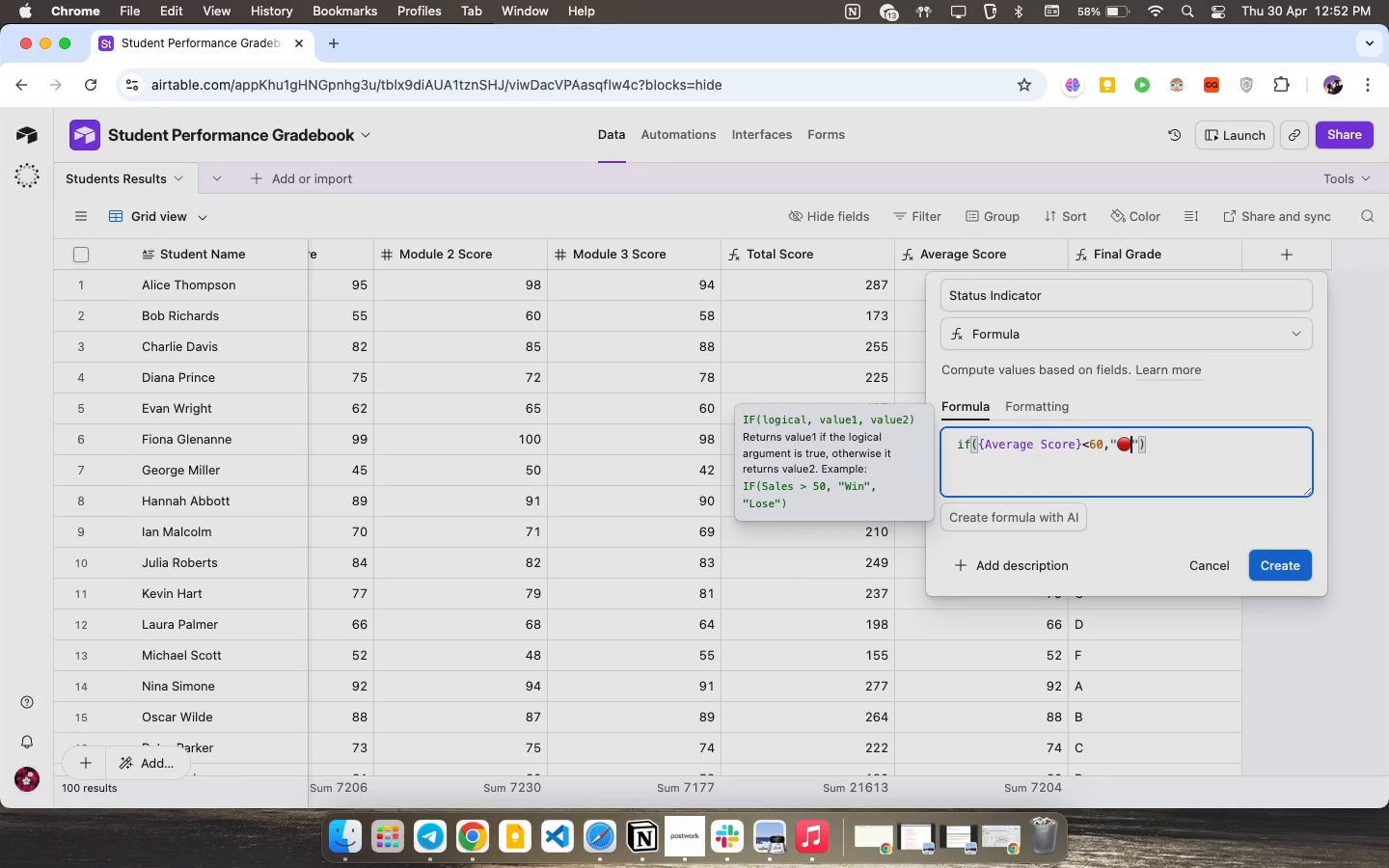 
key(Backspace)
 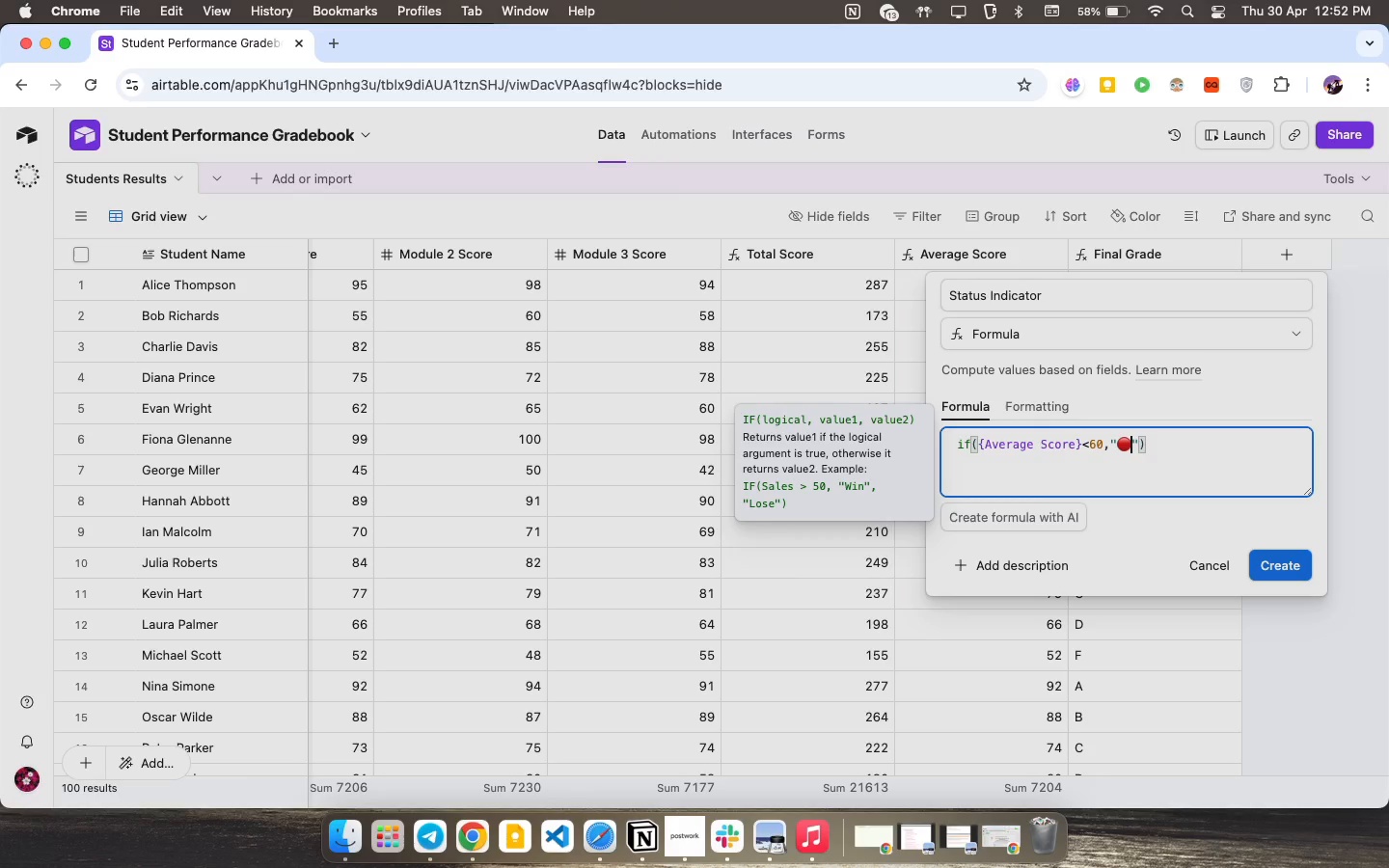 
key(ArrowRight)
 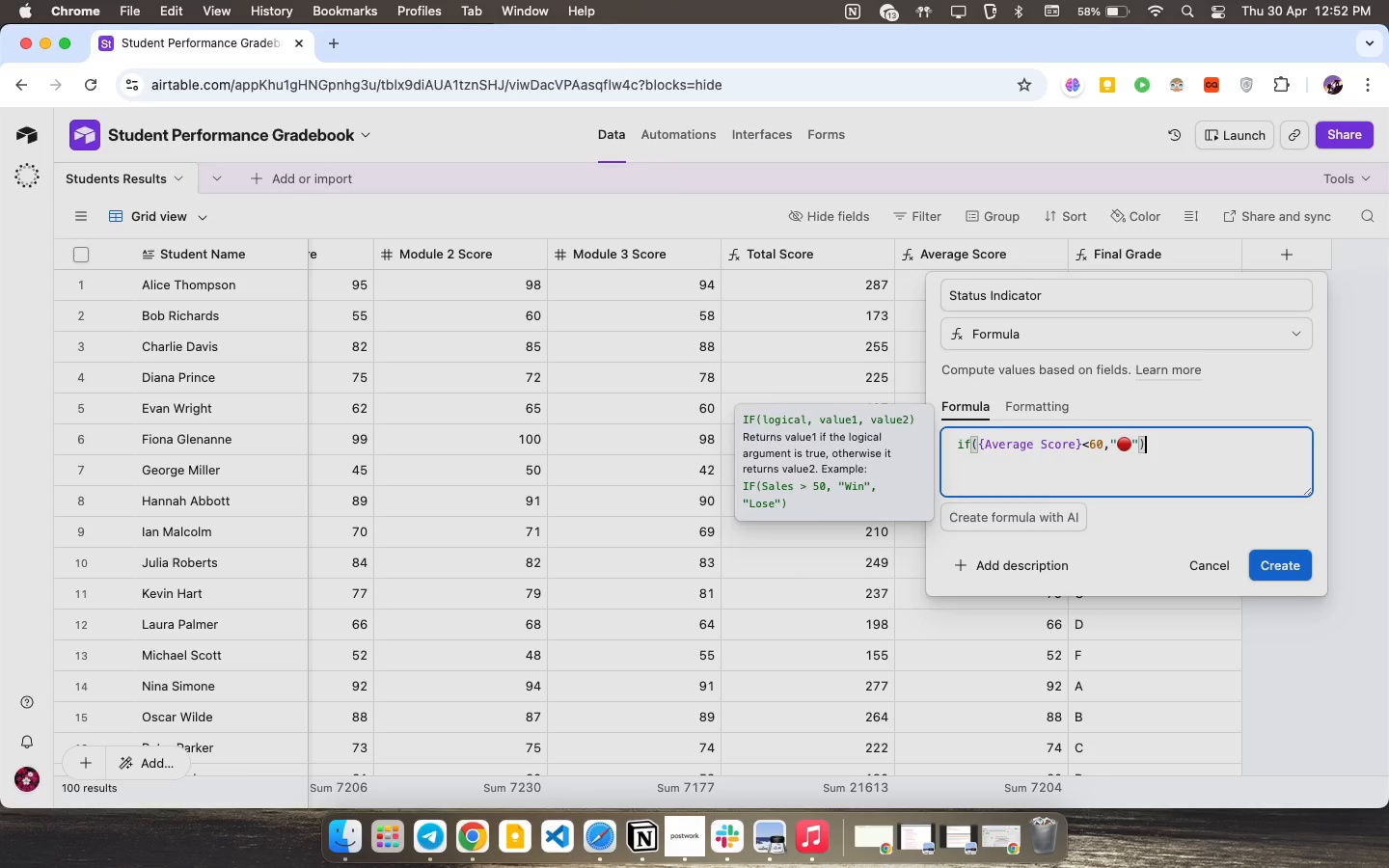 
key(ArrowRight)
 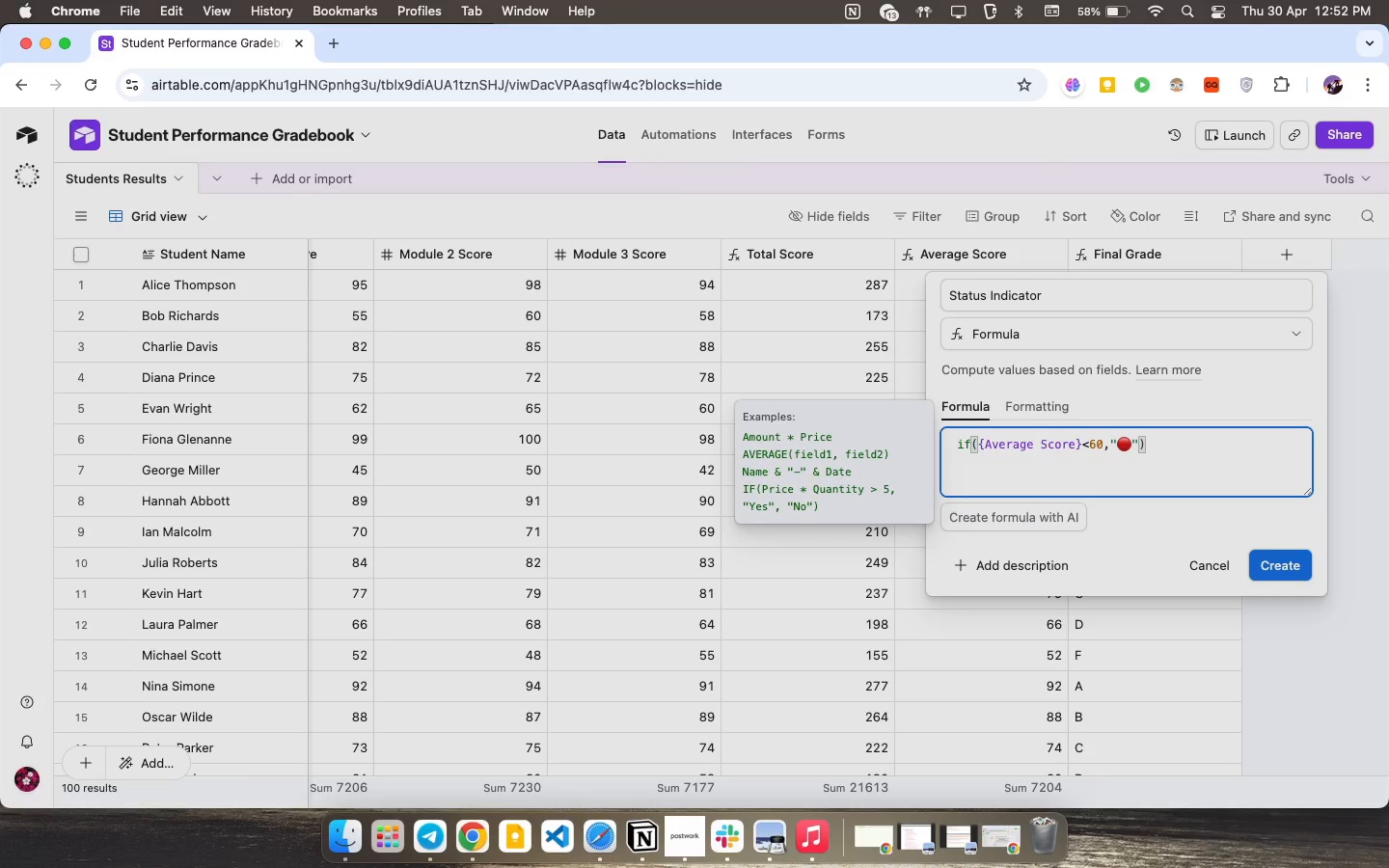 
key(ArrowLeft)
 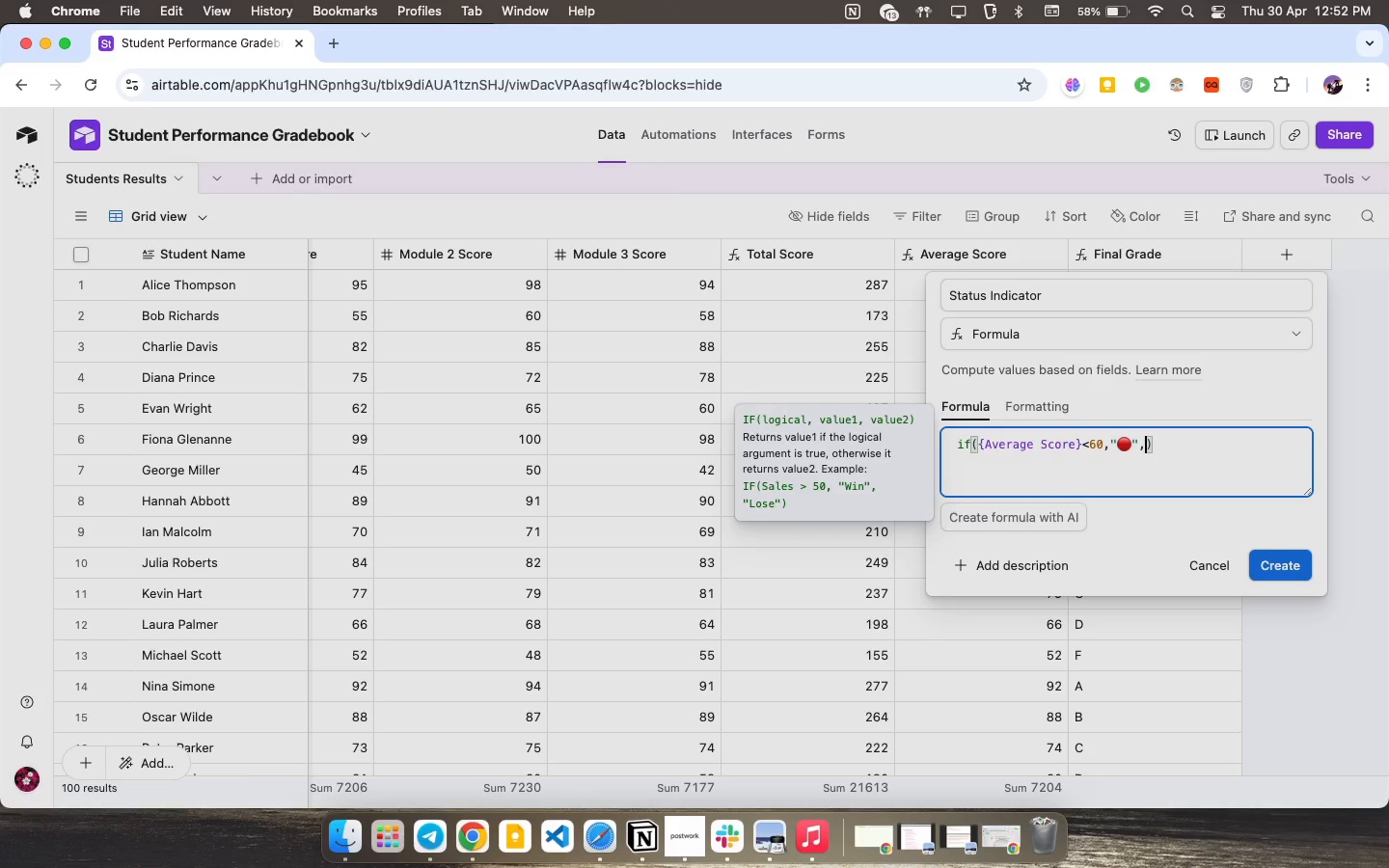 
key(Comma)
 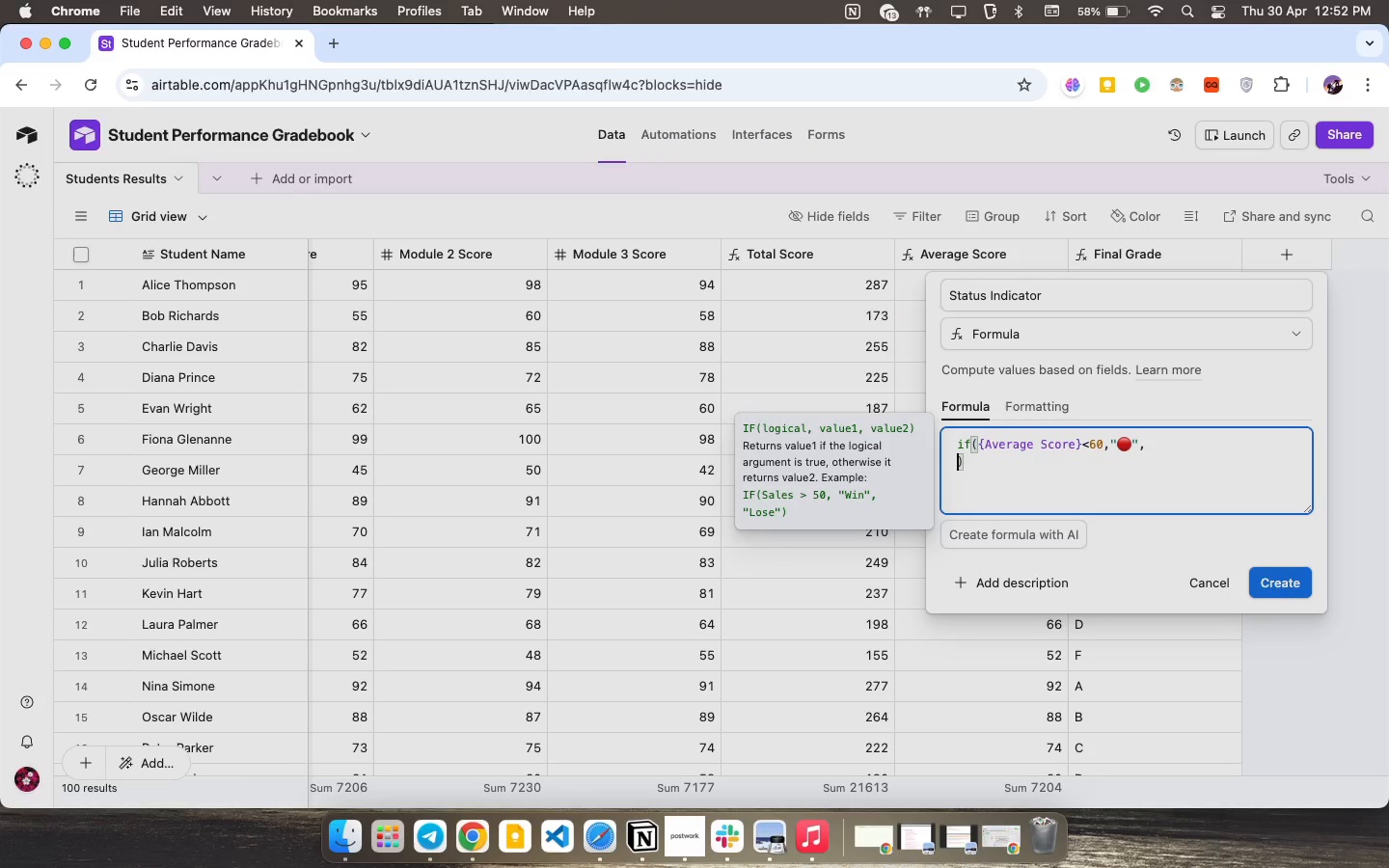 
key(Shift+Enter)
 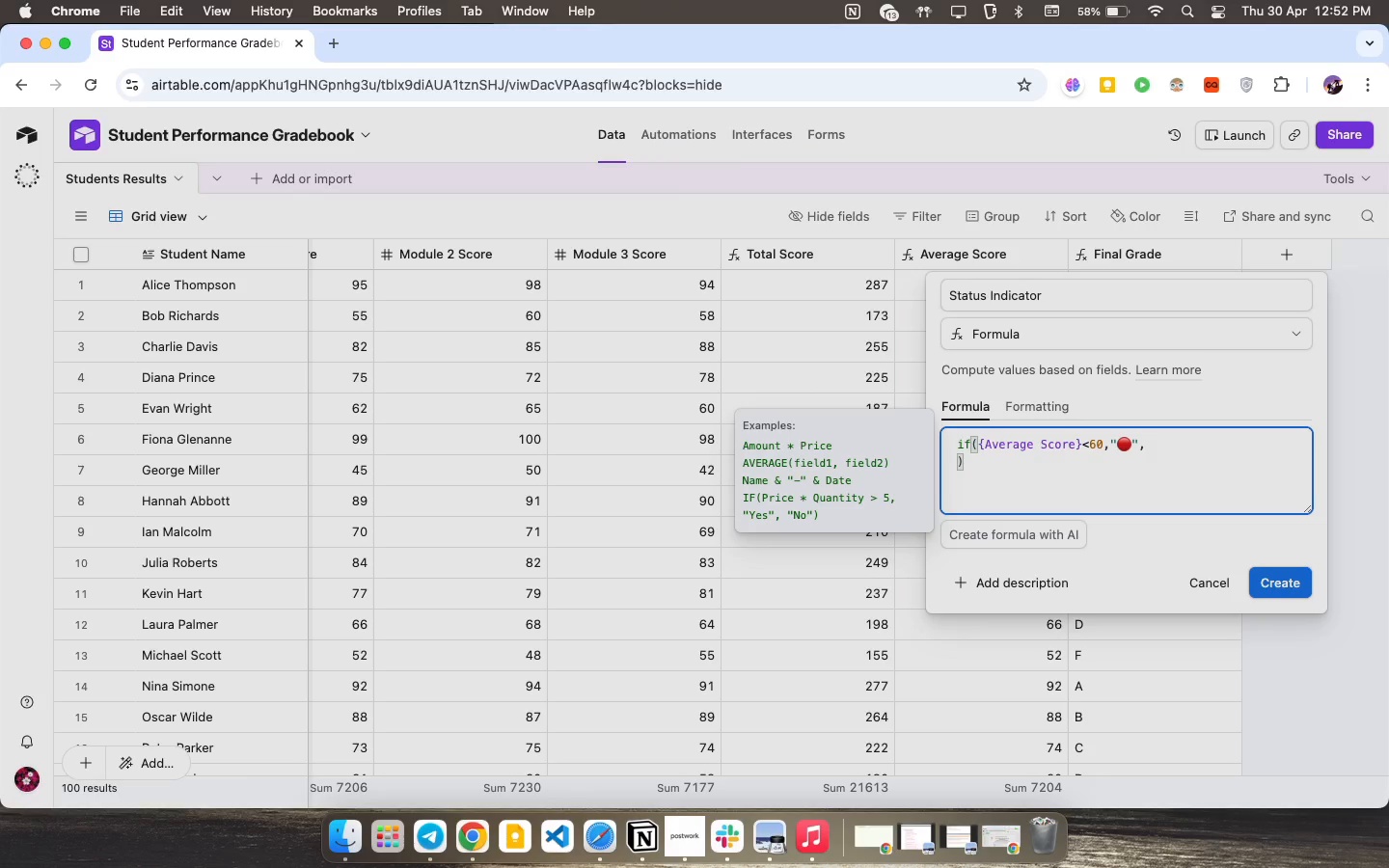 
type(if({Avd)
key(Backspace)
type(erage Score)
 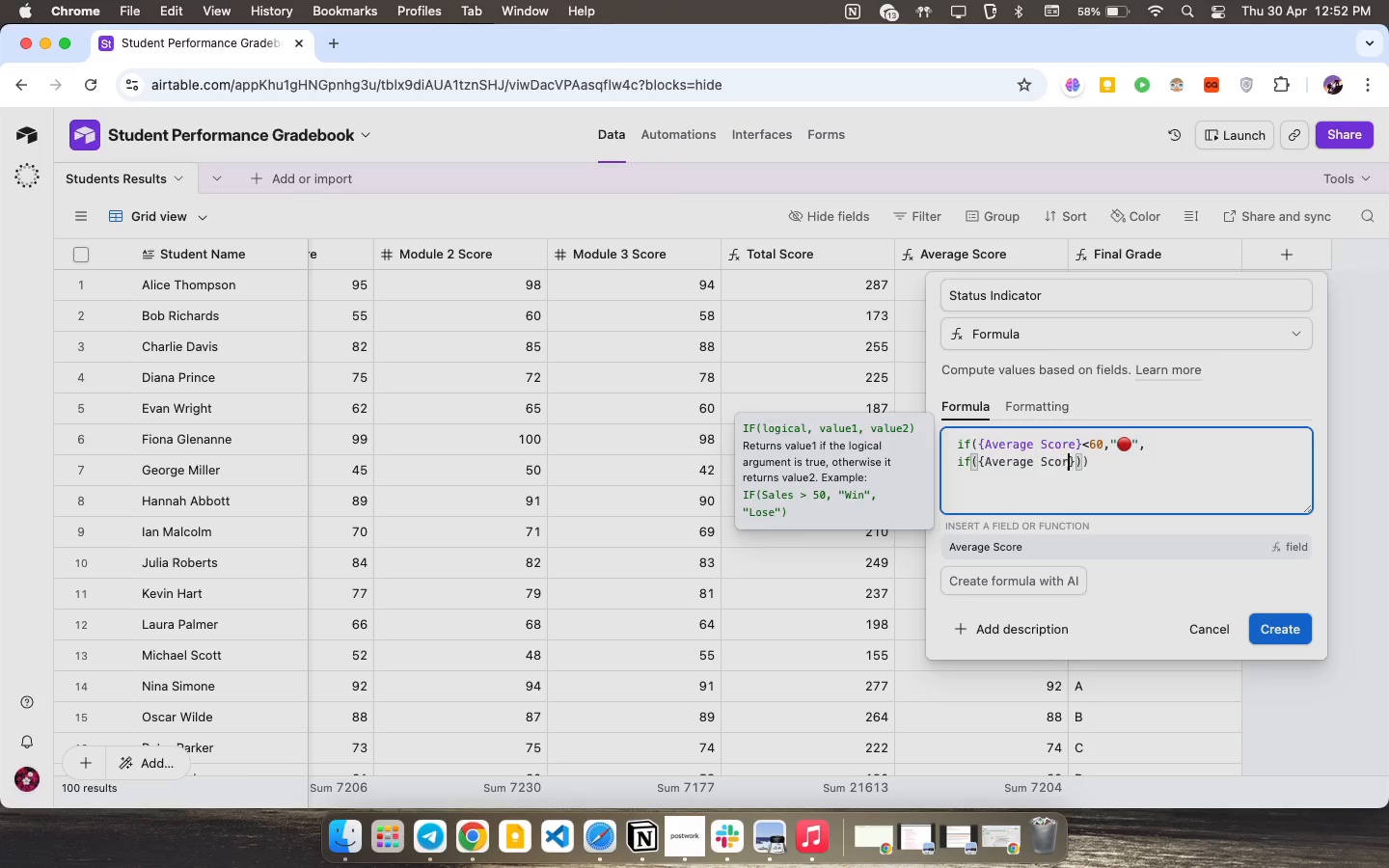 
key(ArrowRight)
 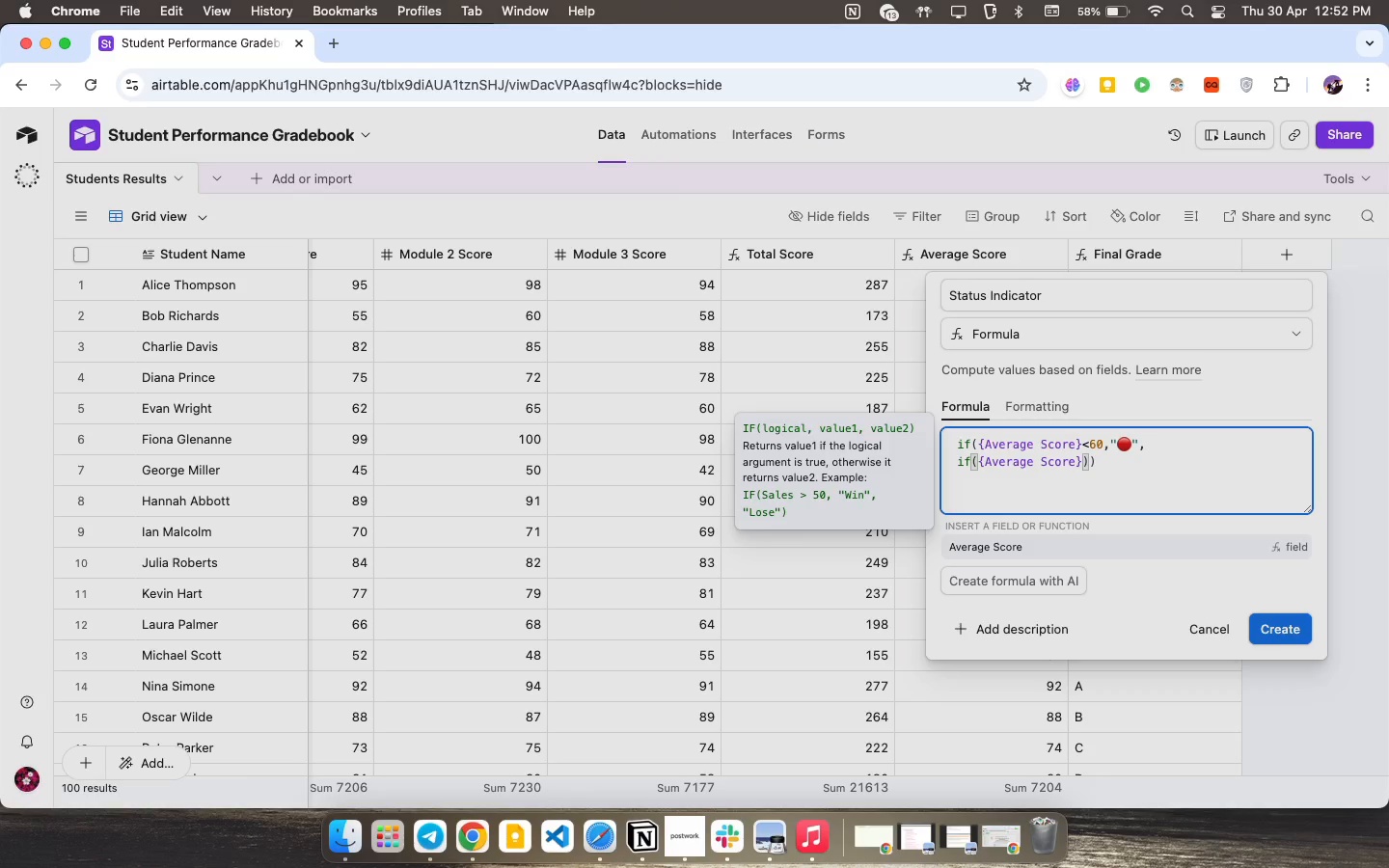 
type(>95,")
 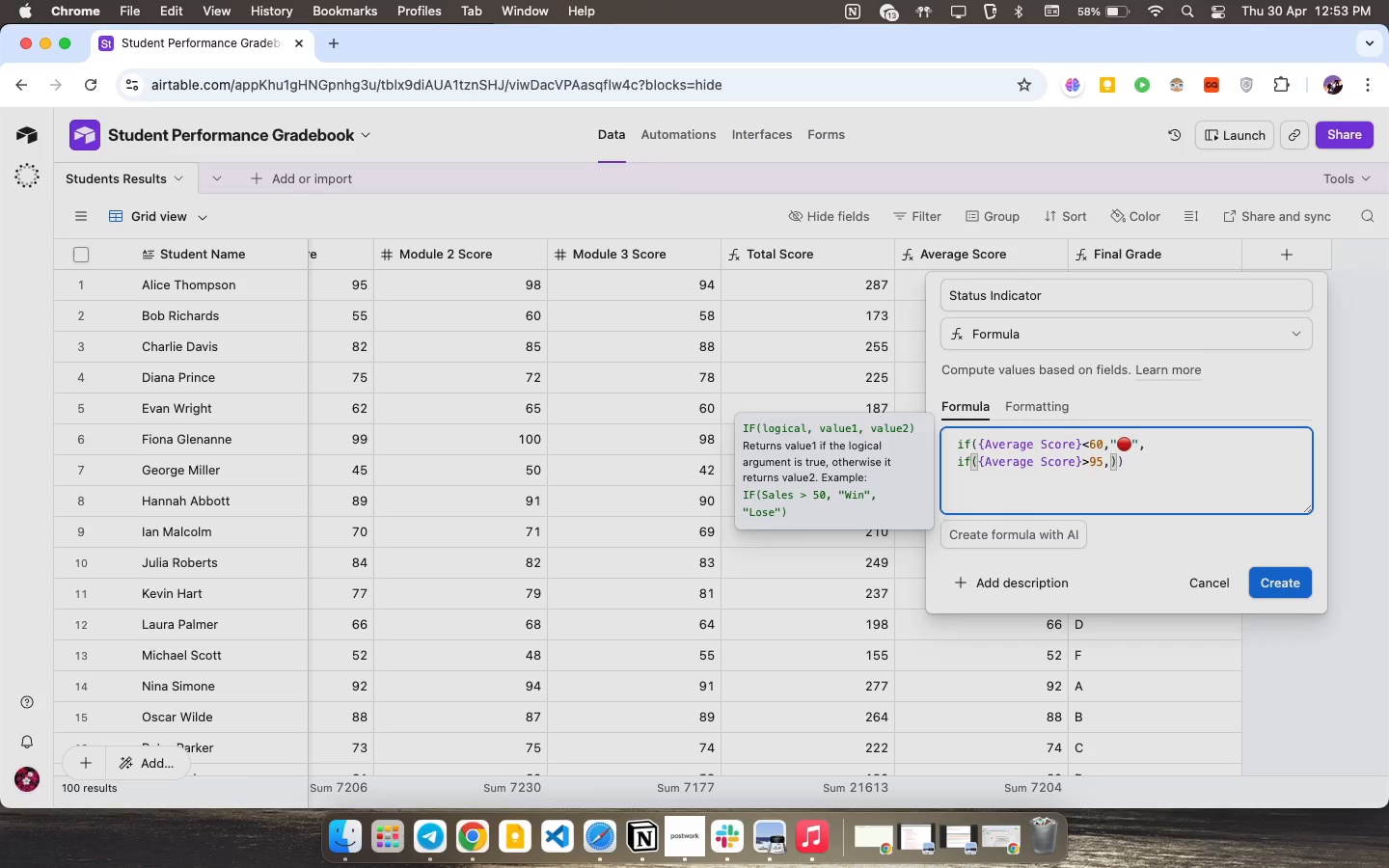 
key(Meta+V)
 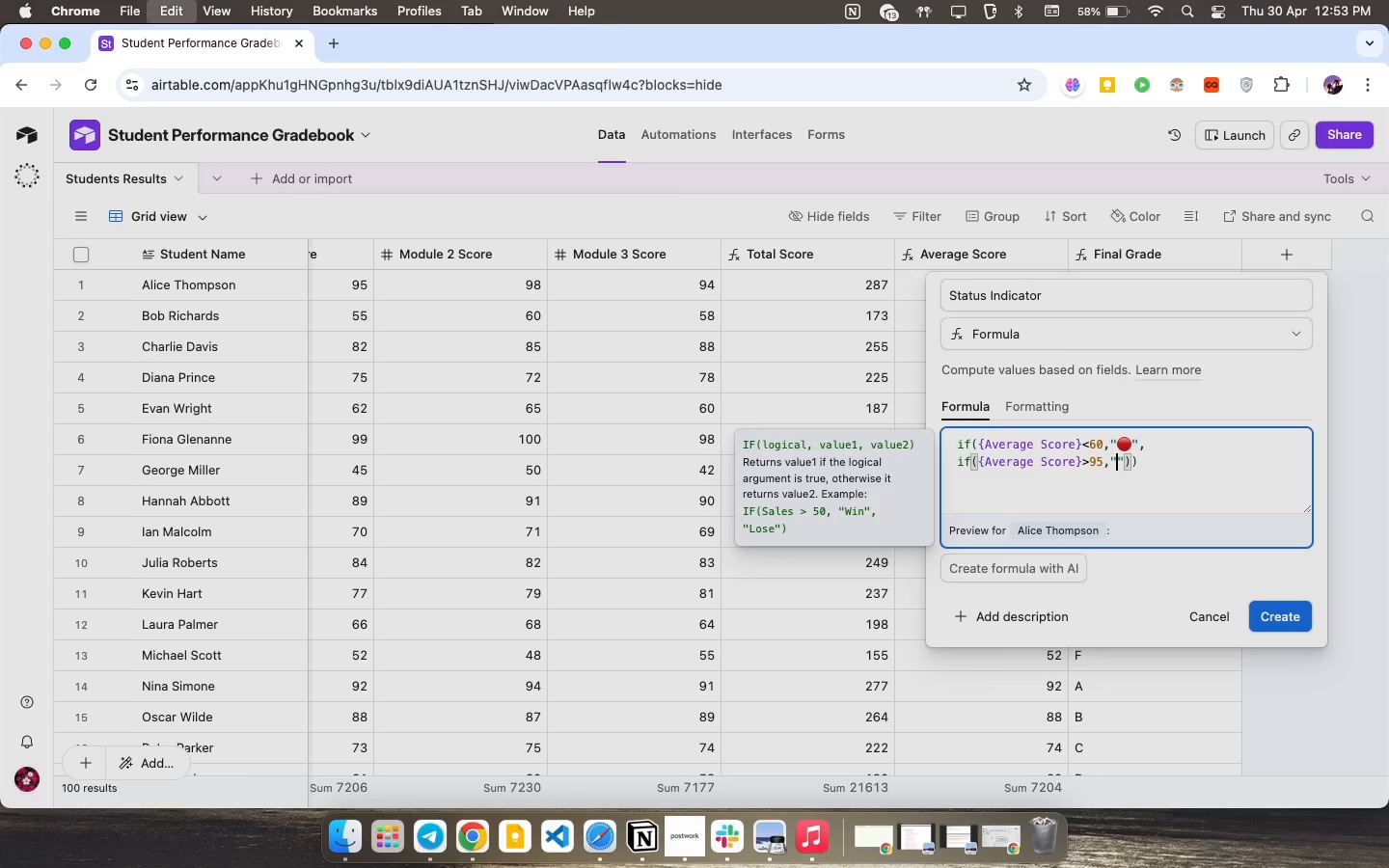 
key(Meta+CommandLeft)
 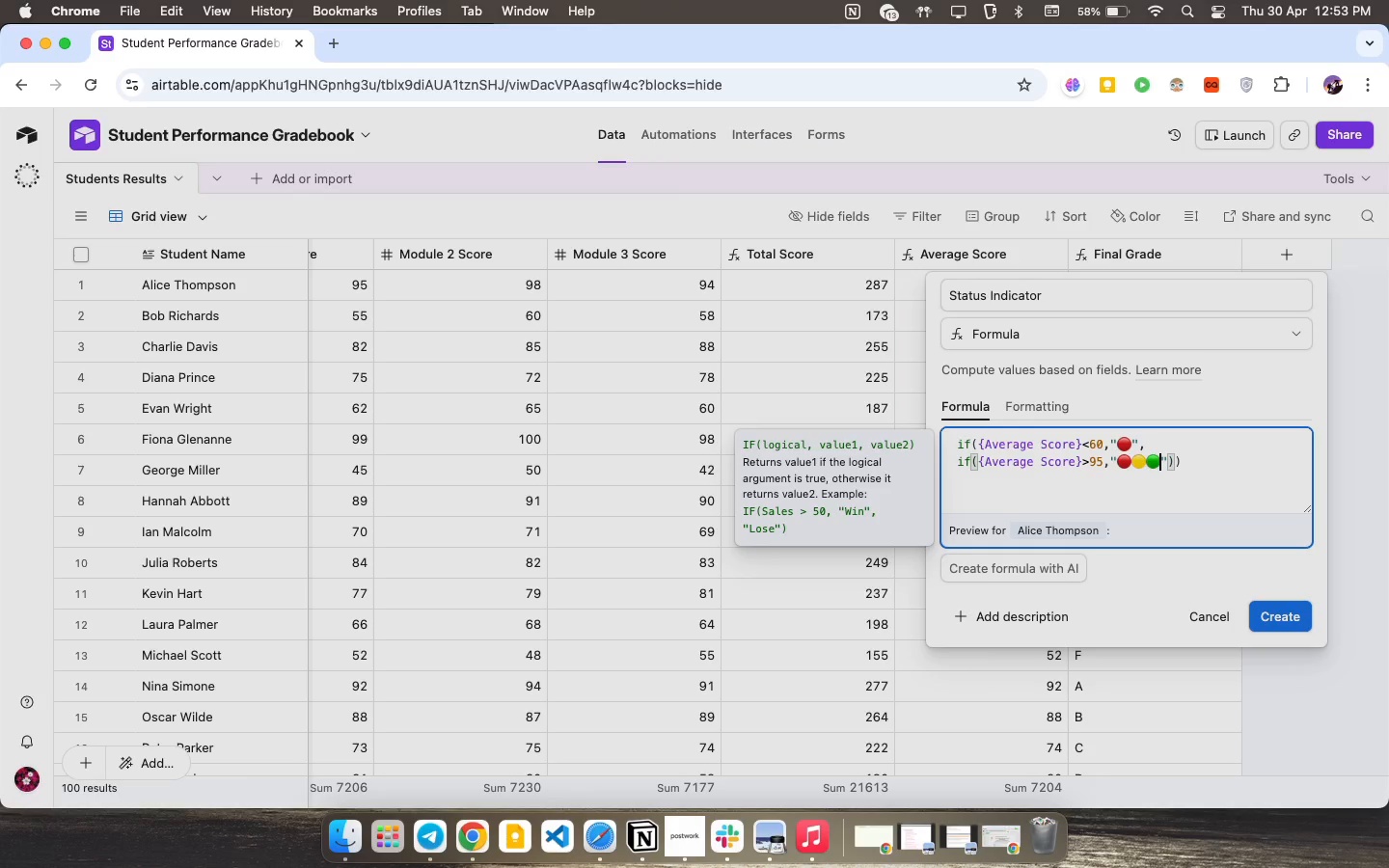 
key(Meta+V)
 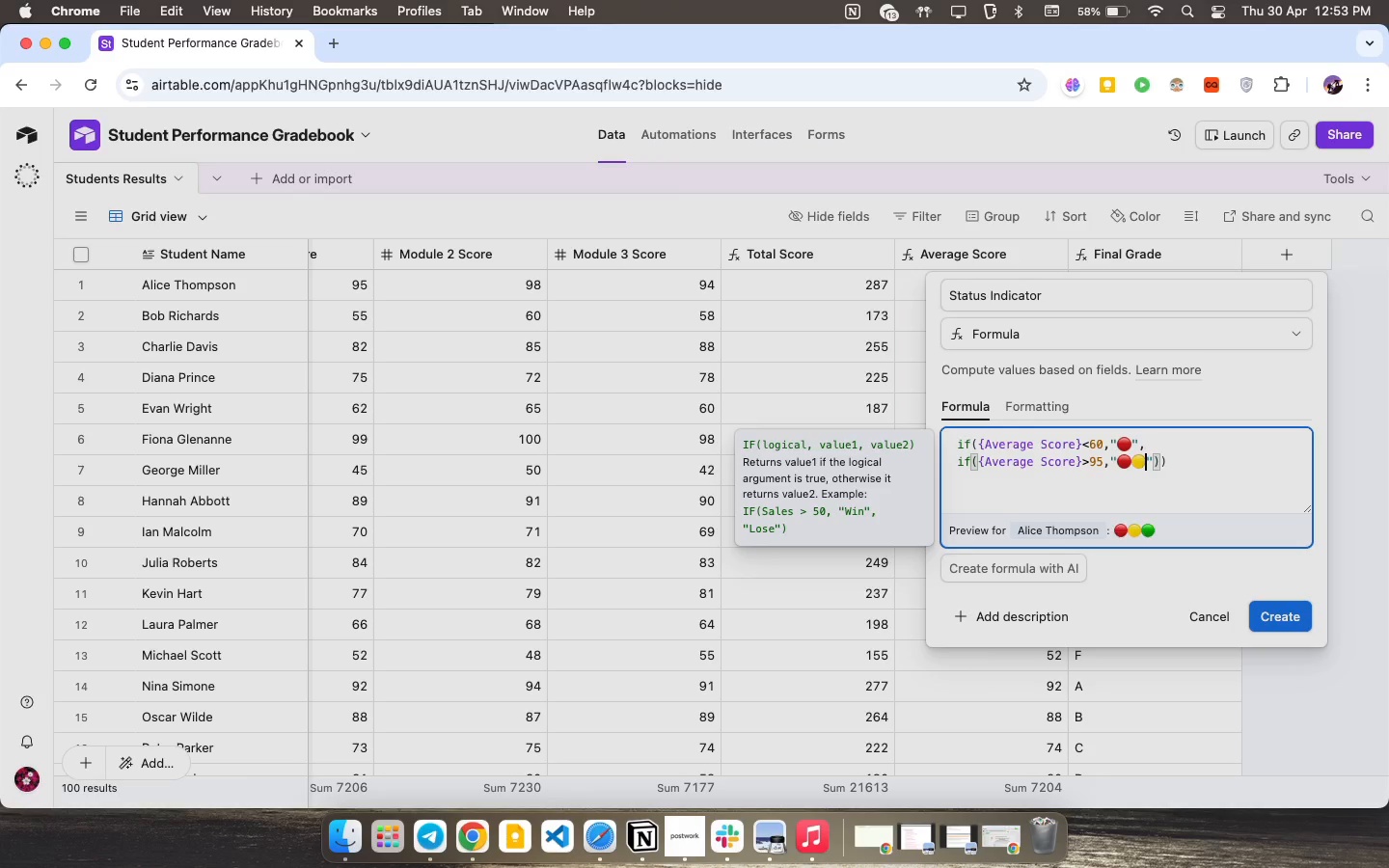 
key(Backspace)
 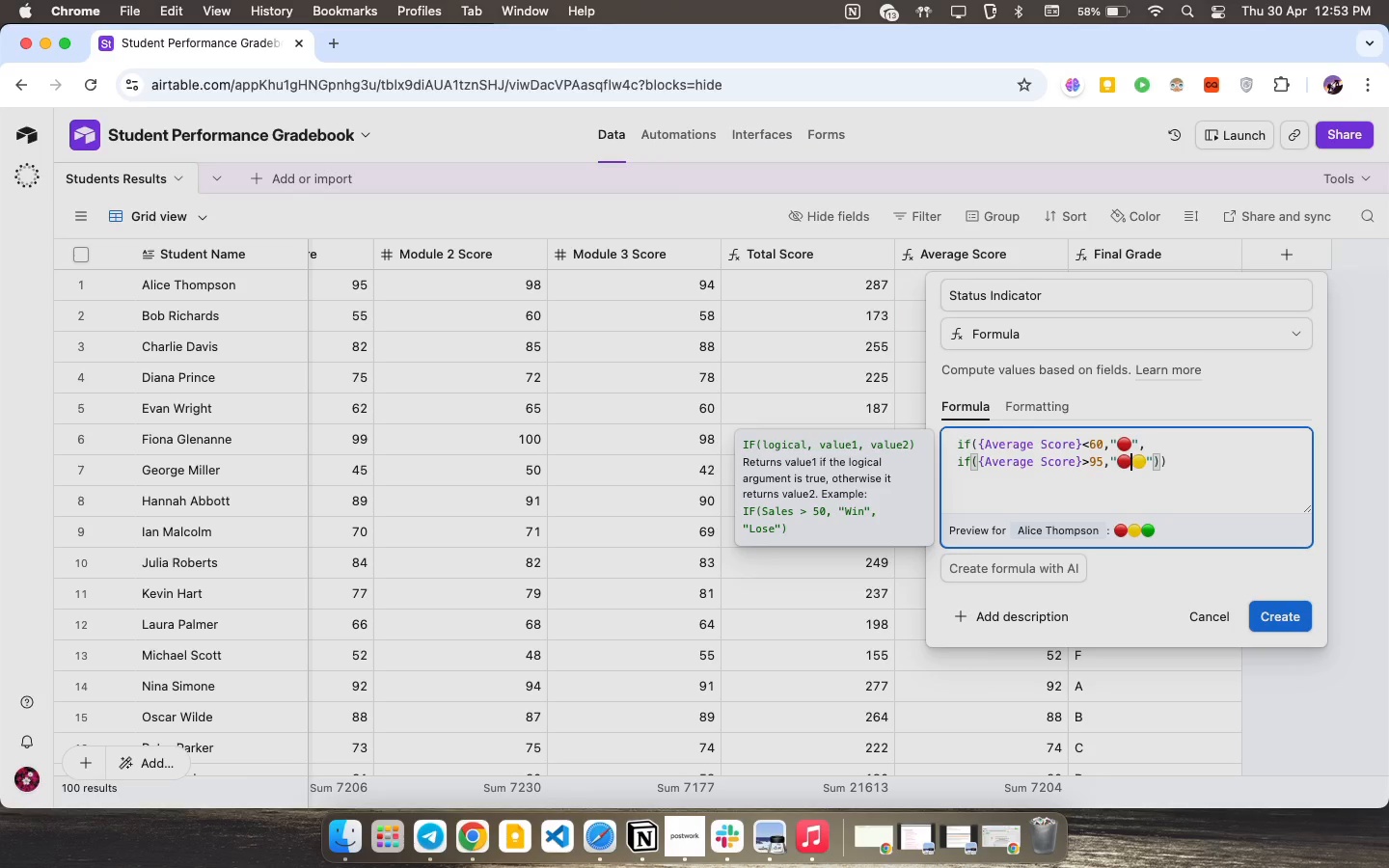 
key(ArrowLeft)
 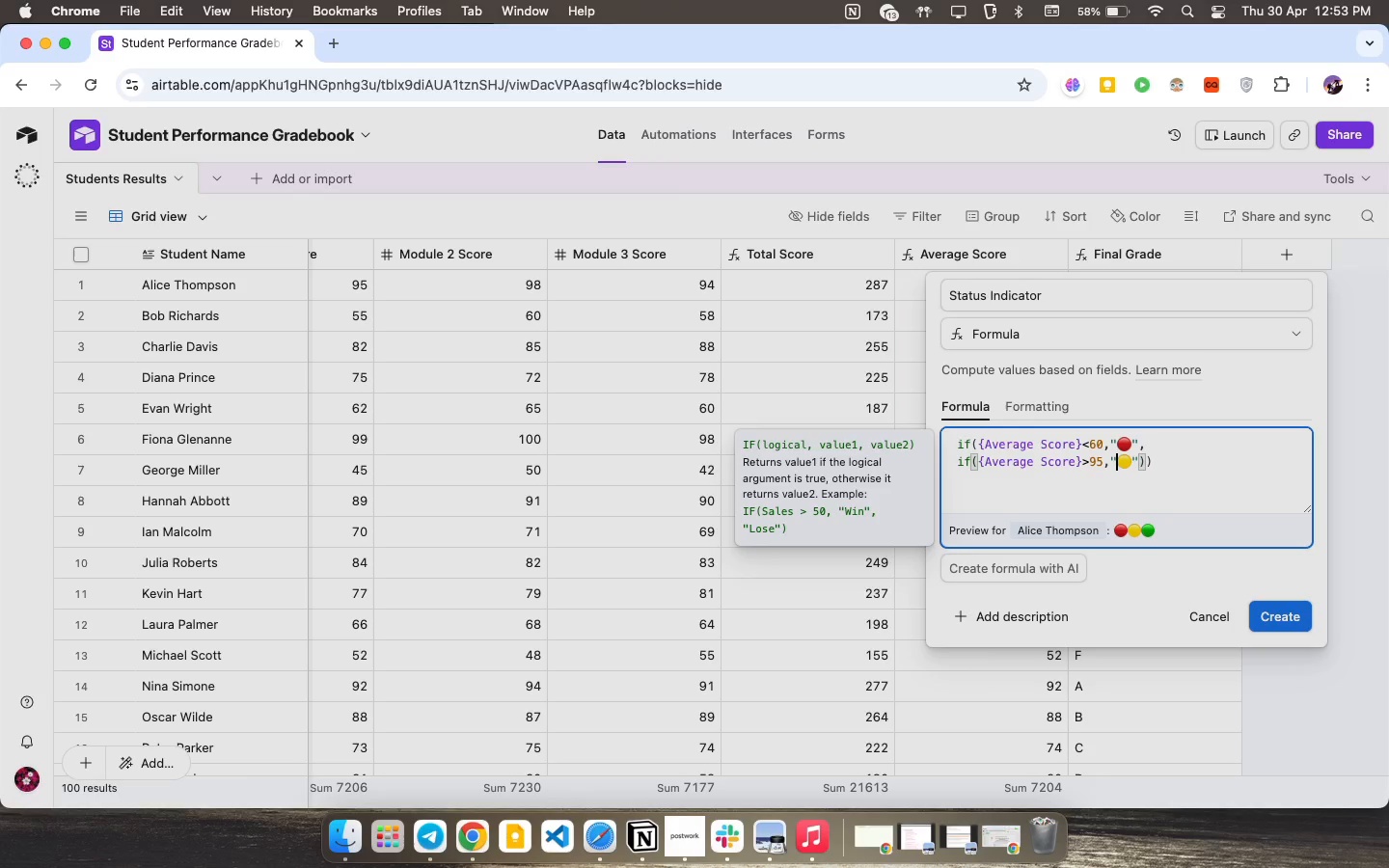 
key(Backspace)
 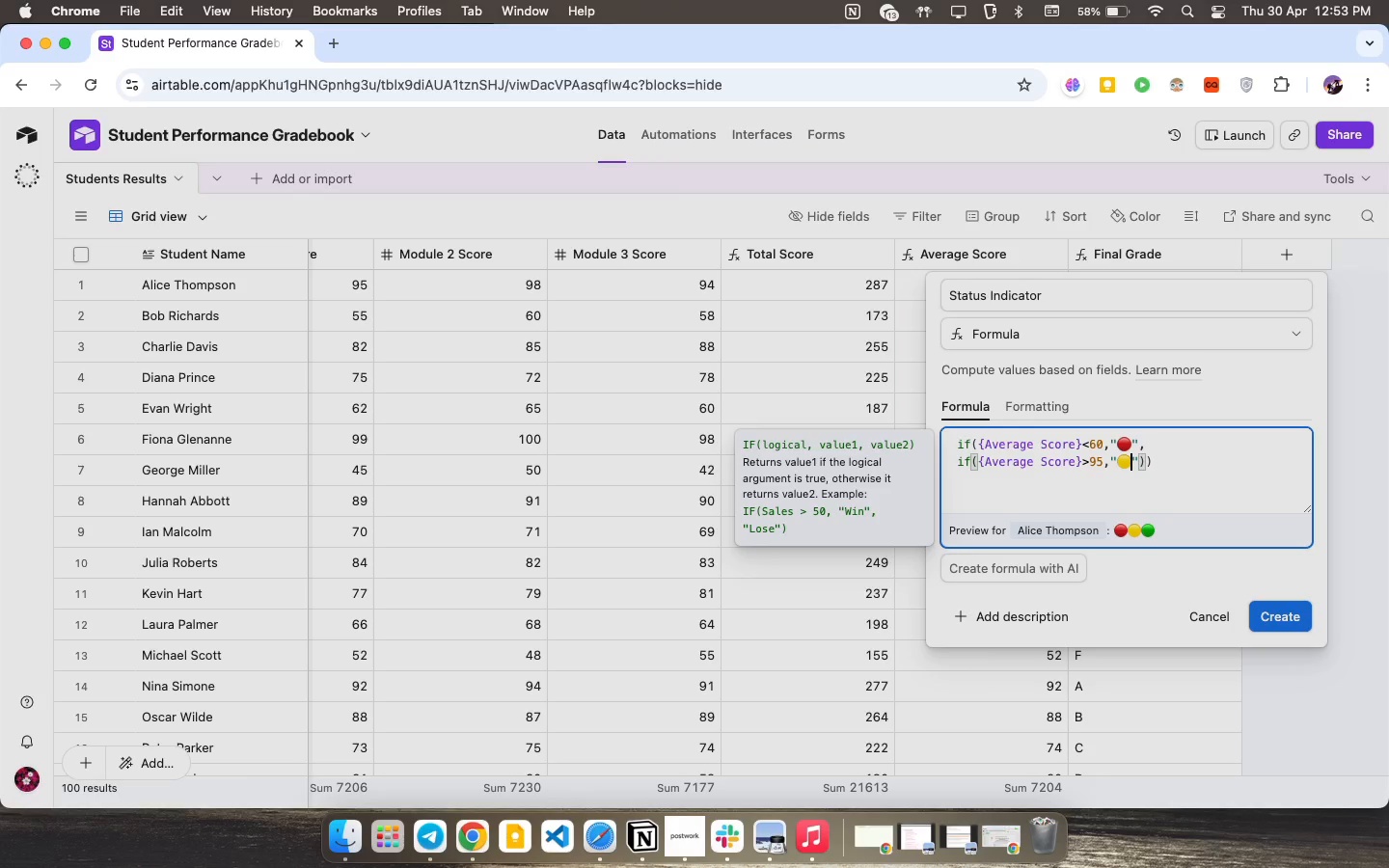 
key(ArrowRight)
 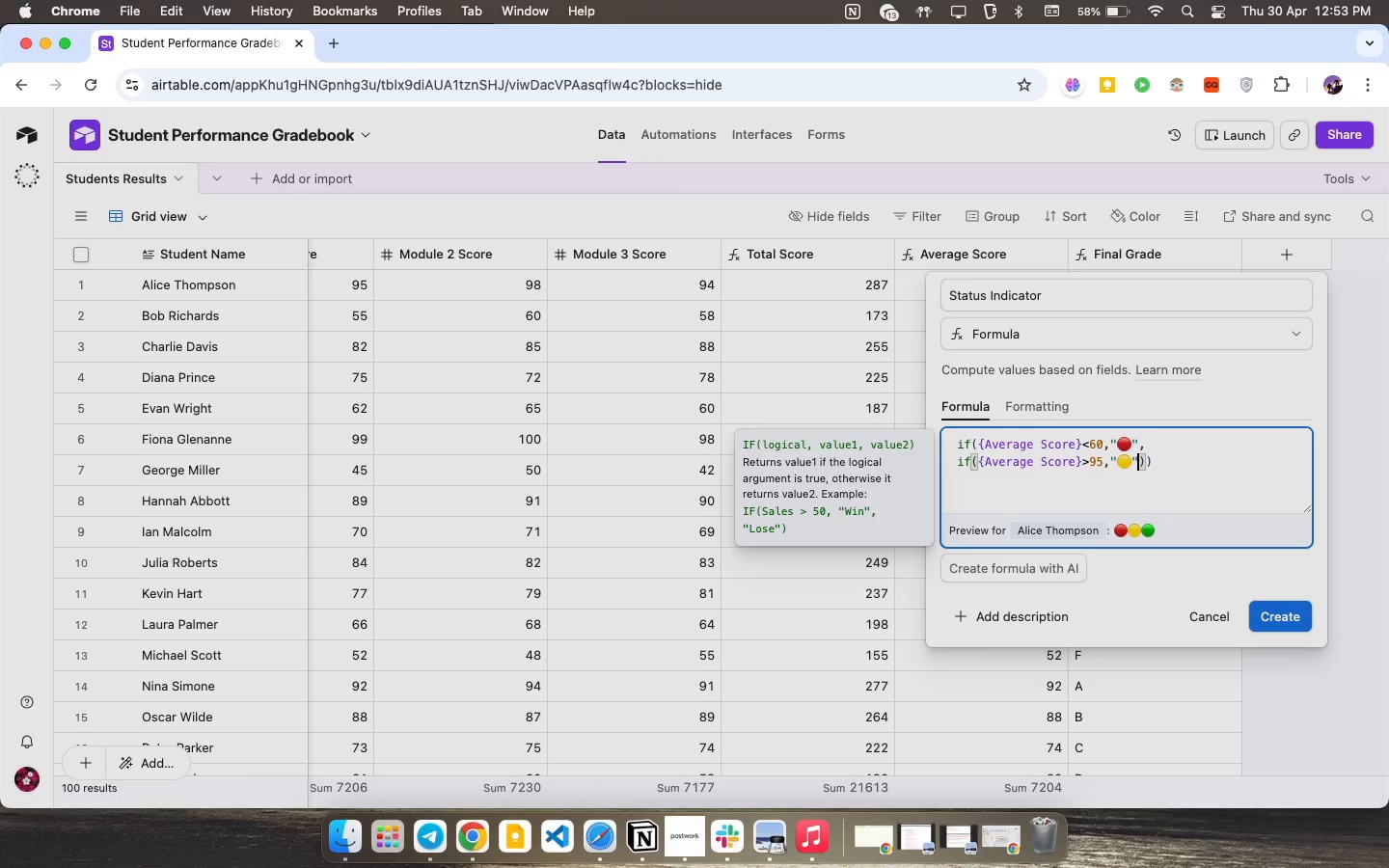 
key(ArrowRight)
 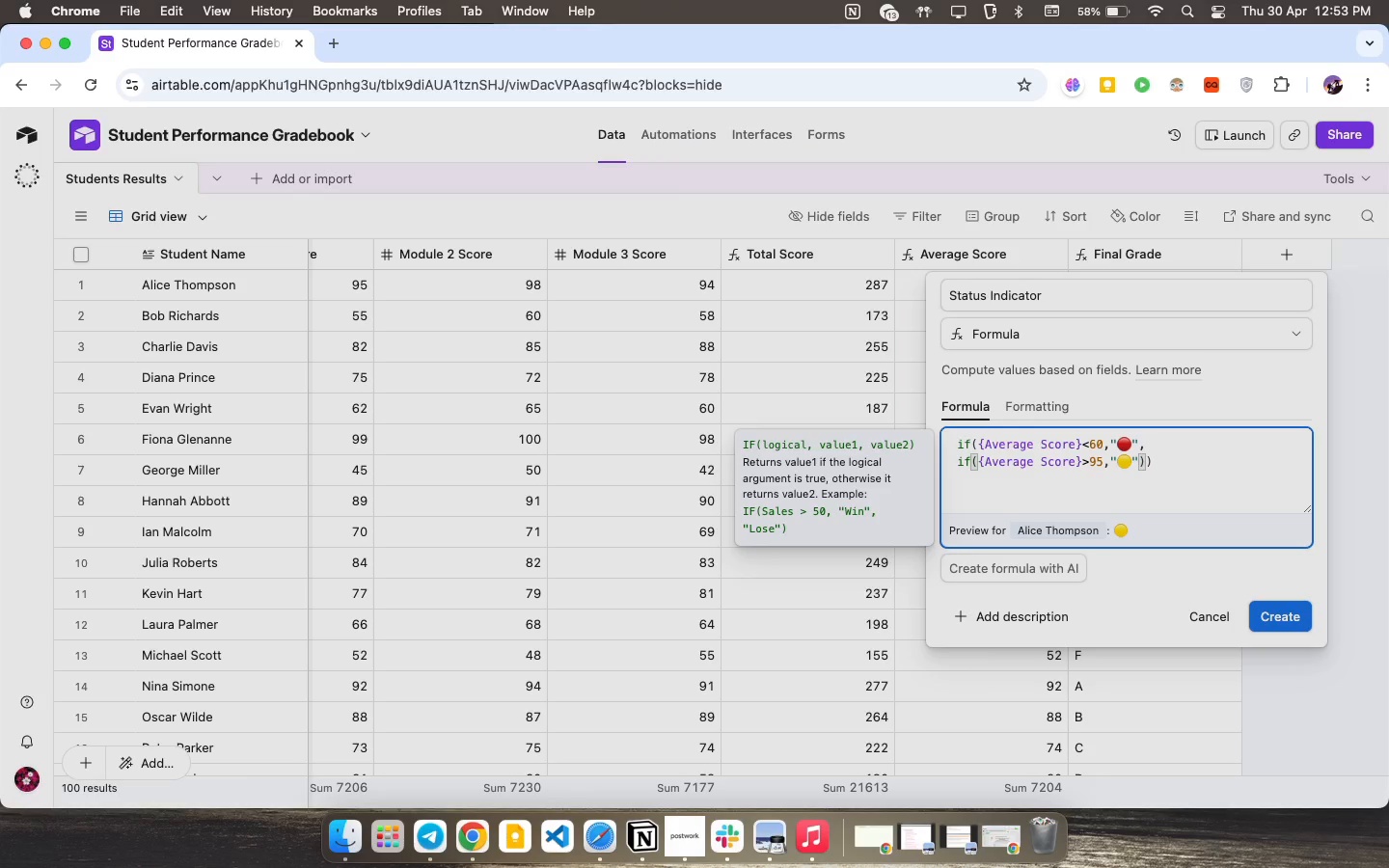 
key(Comma)
 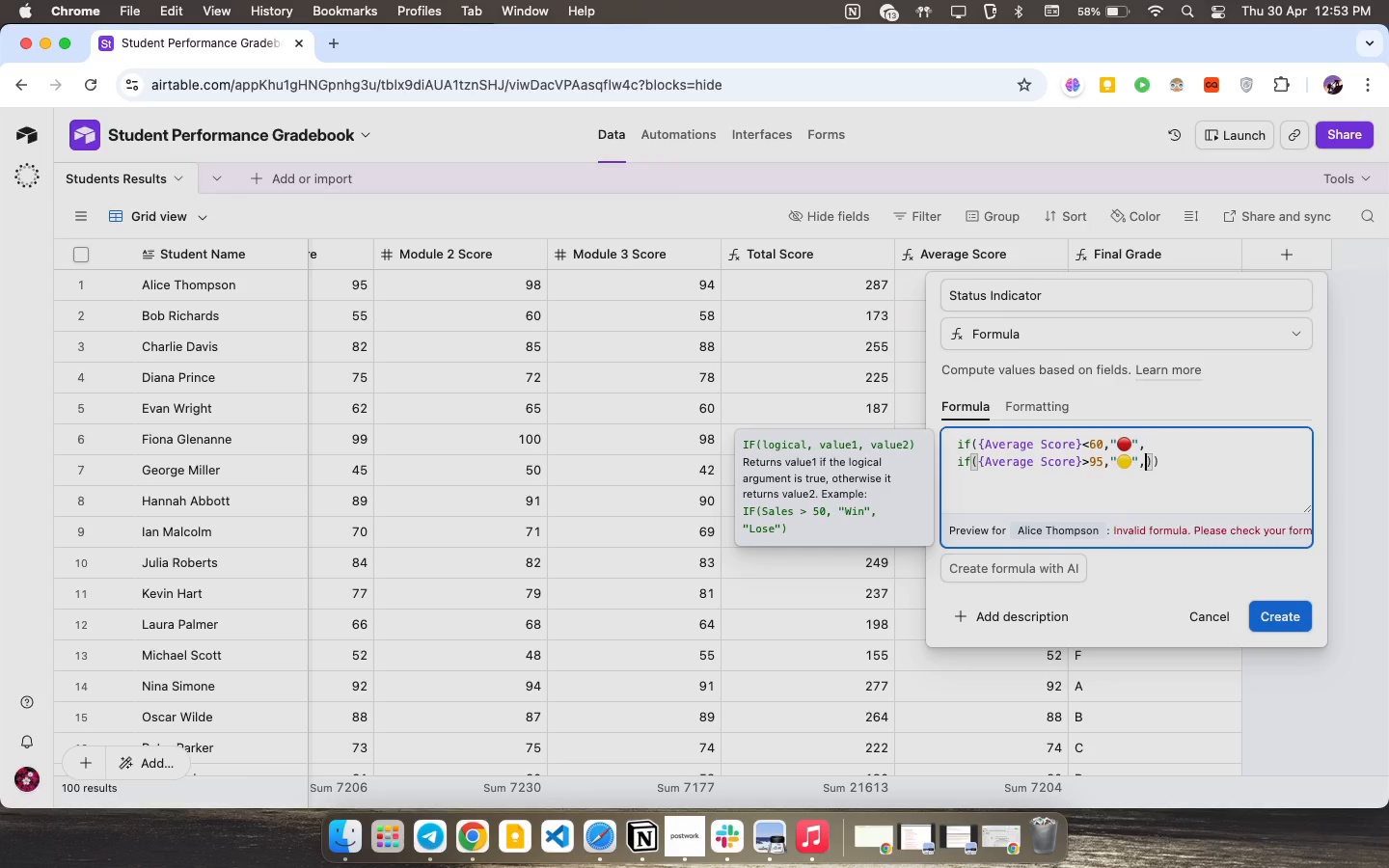 
key(Shift+ShiftLeft)
 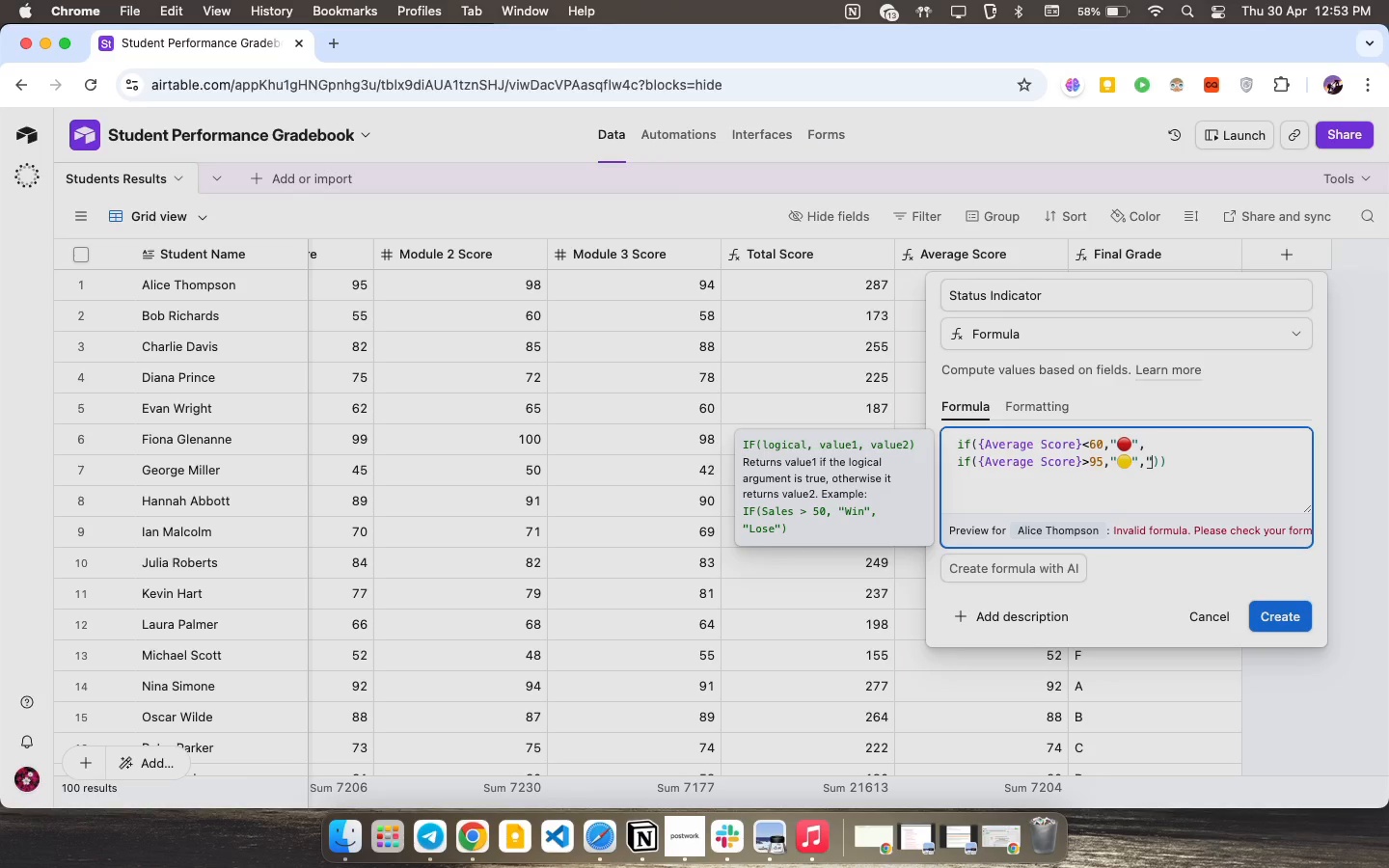 
key(Shift+Quote)
 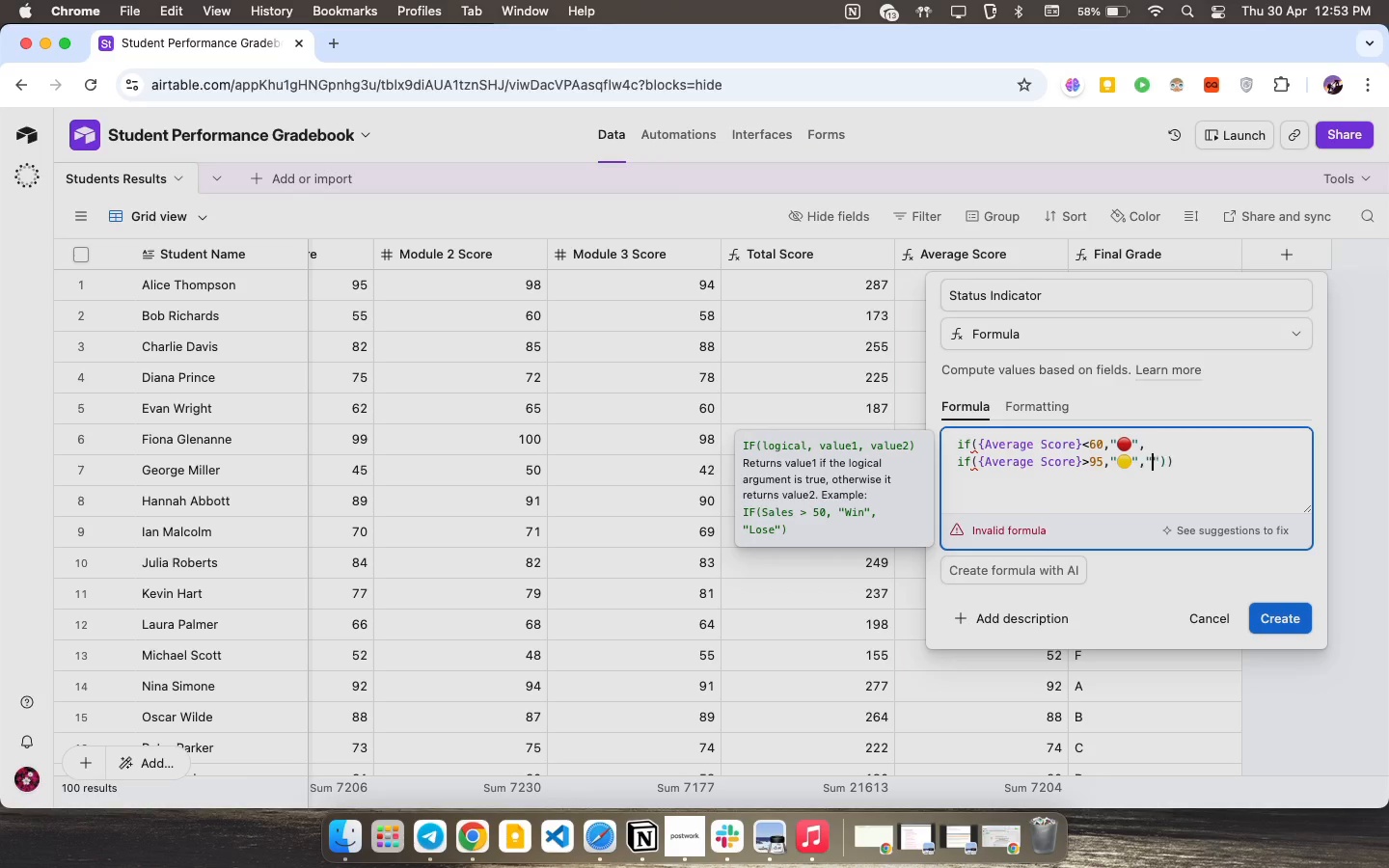 
key(Meta+CommandLeft)
 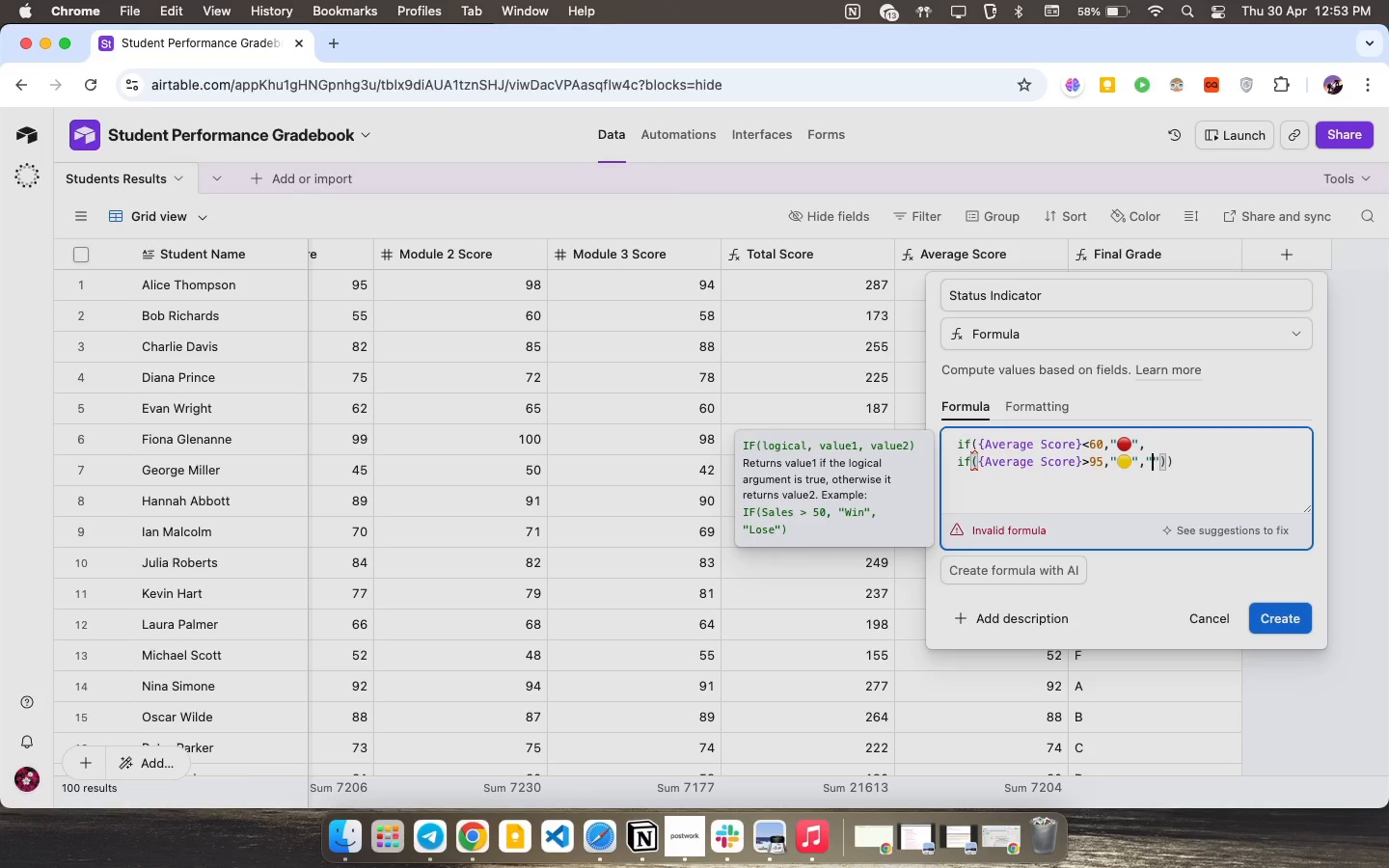 
key(Meta+V)
 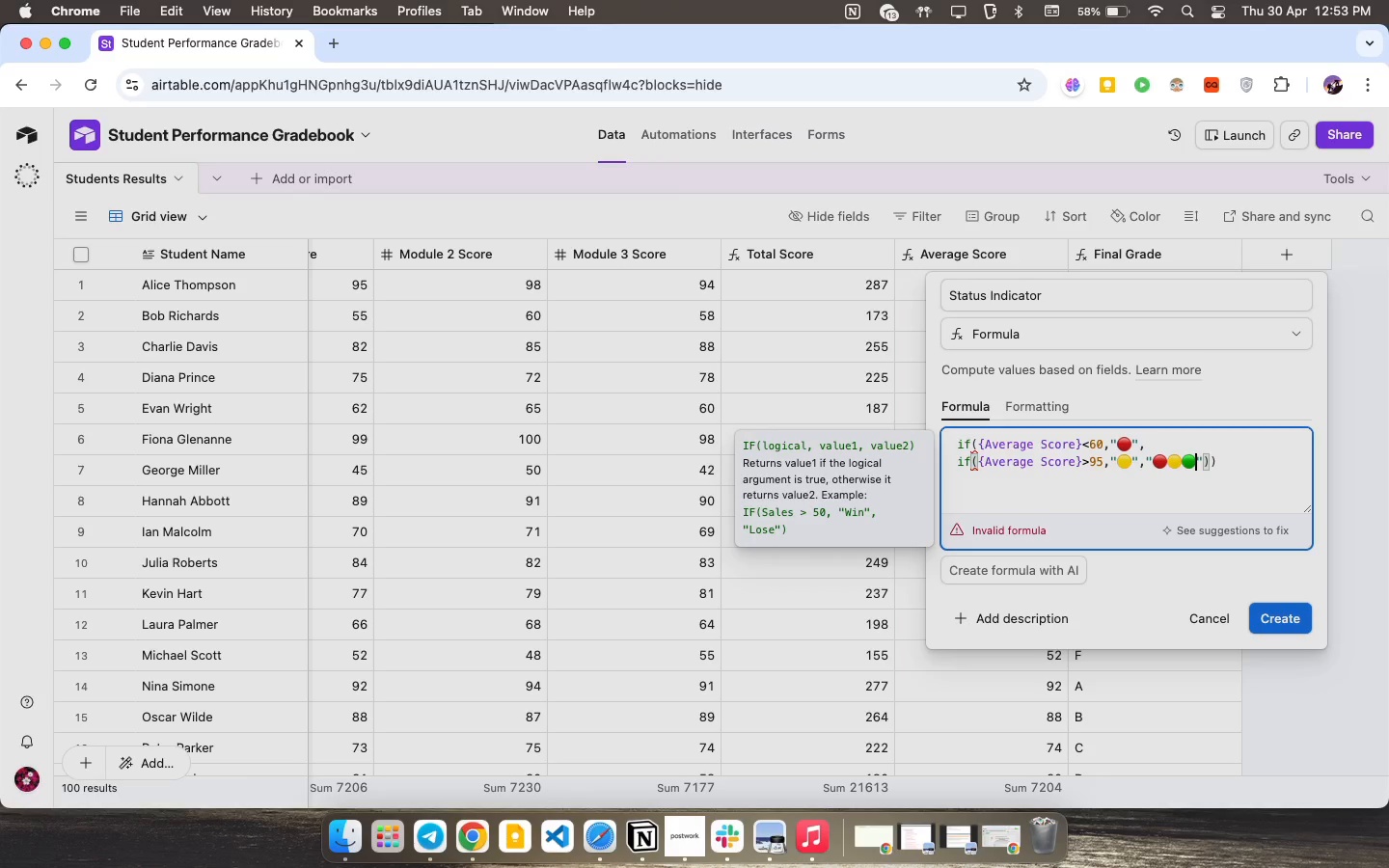 
key(Meta+V)
 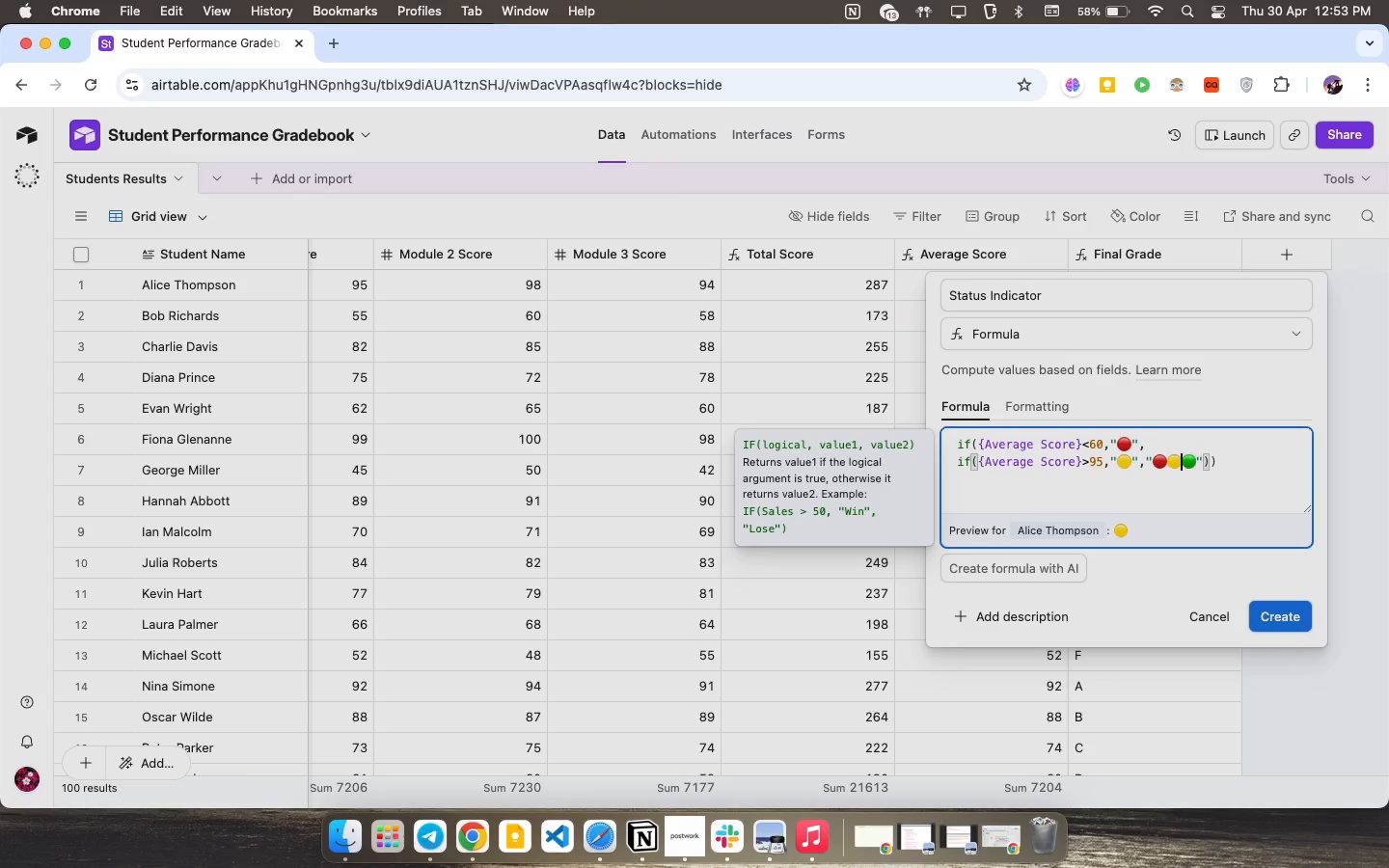 
key(ArrowLeft)
 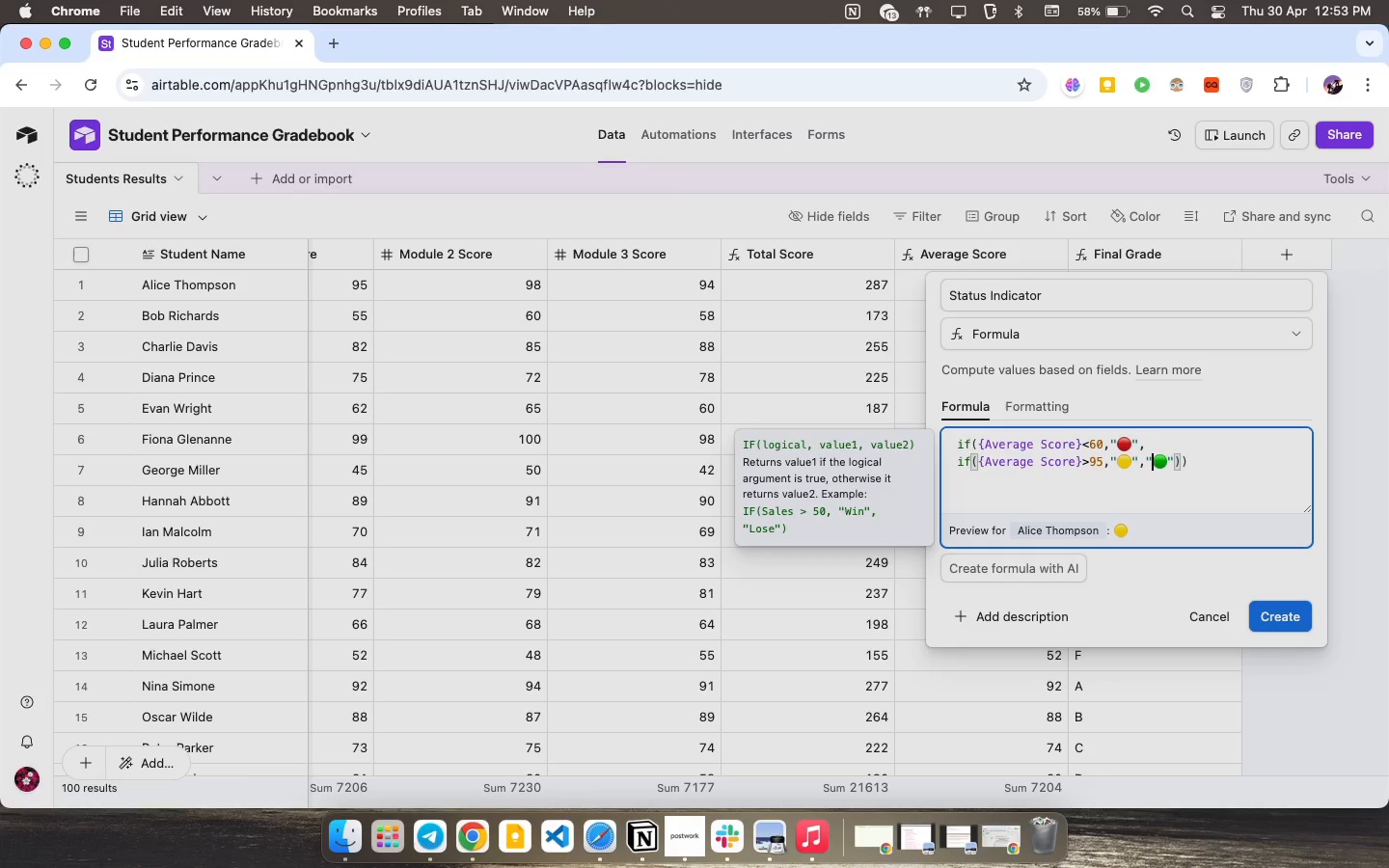 
key(Backspace)
 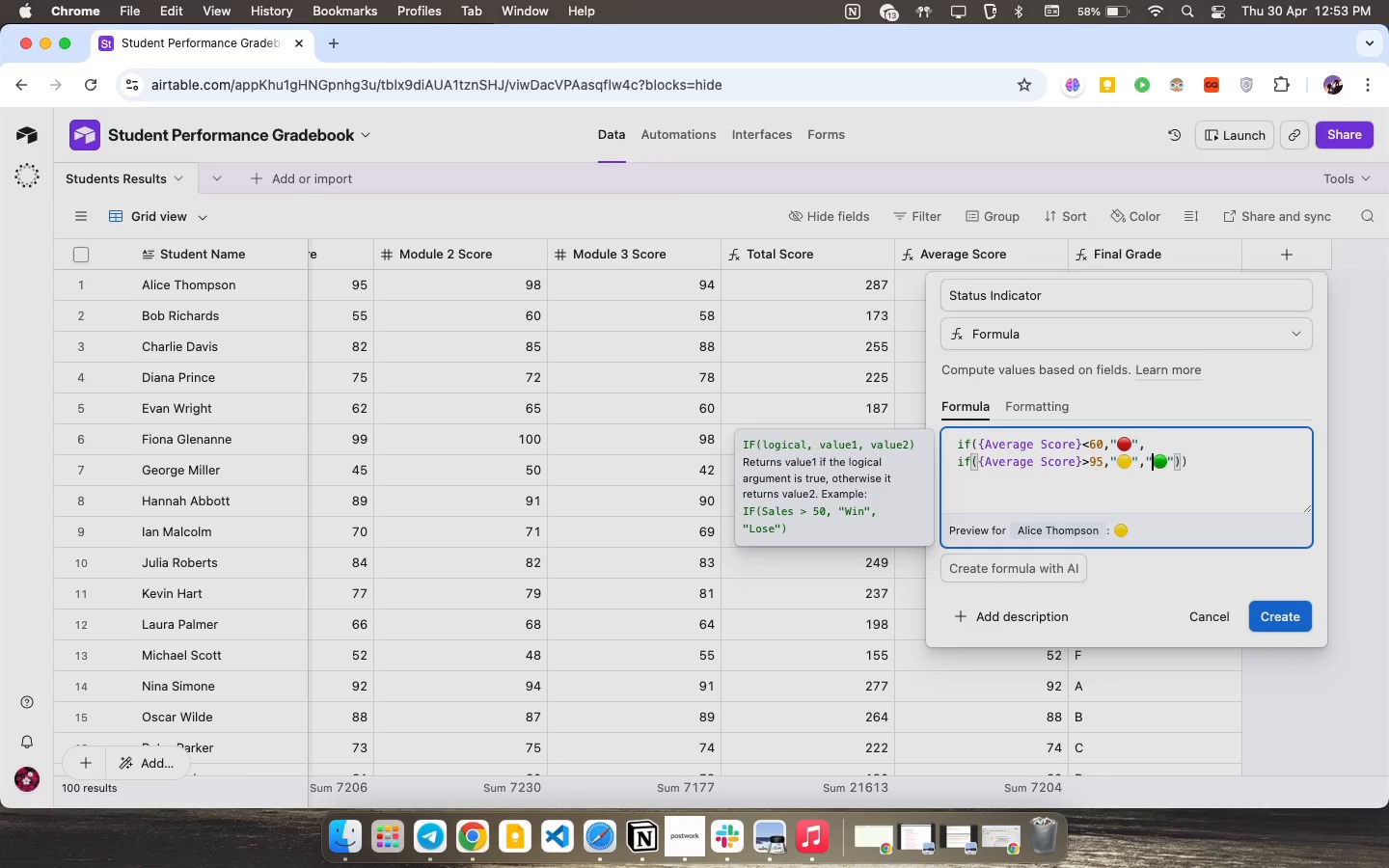 
key(Backspace)
 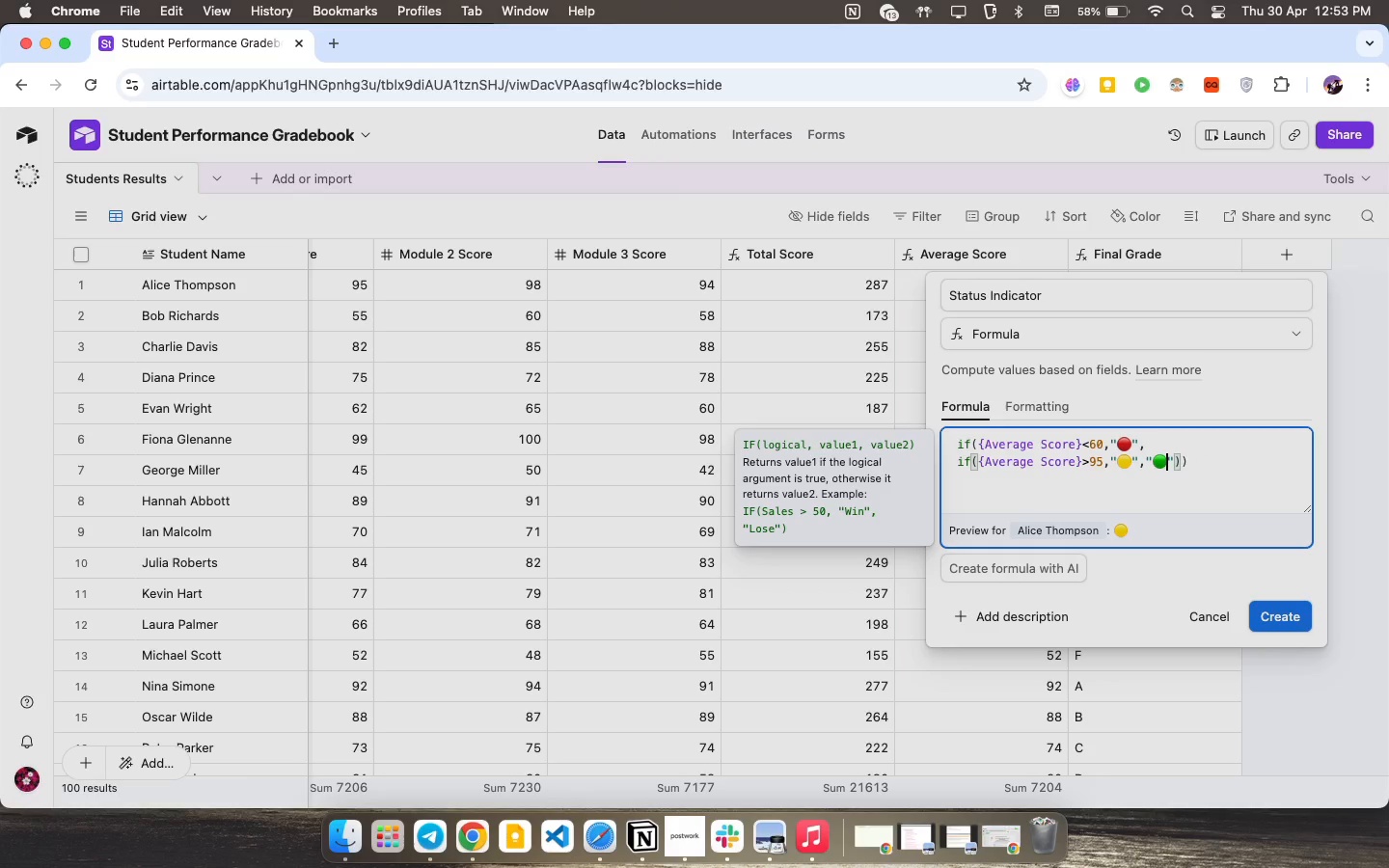 
key(ArrowRight)
 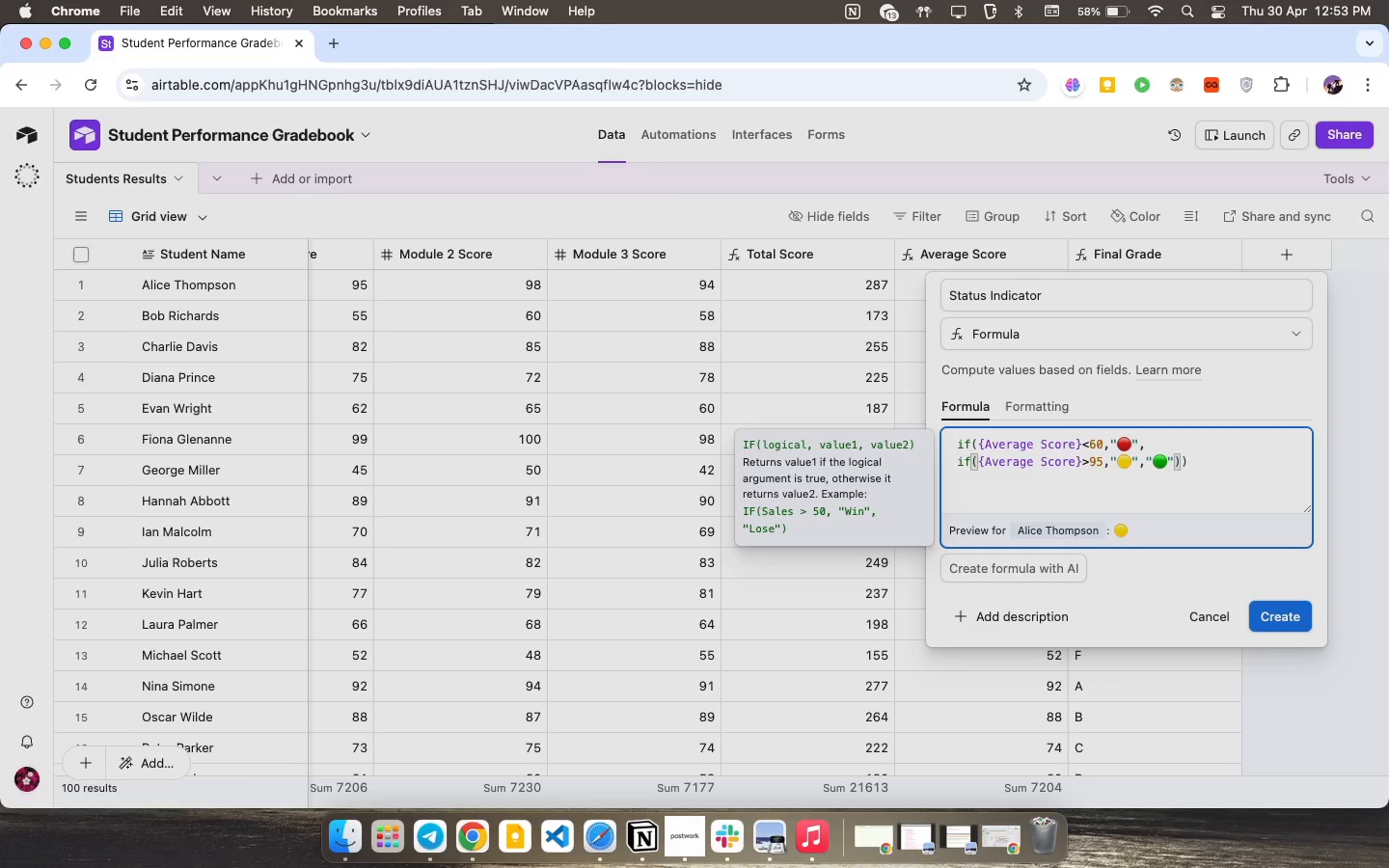 
key(ArrowRight)
 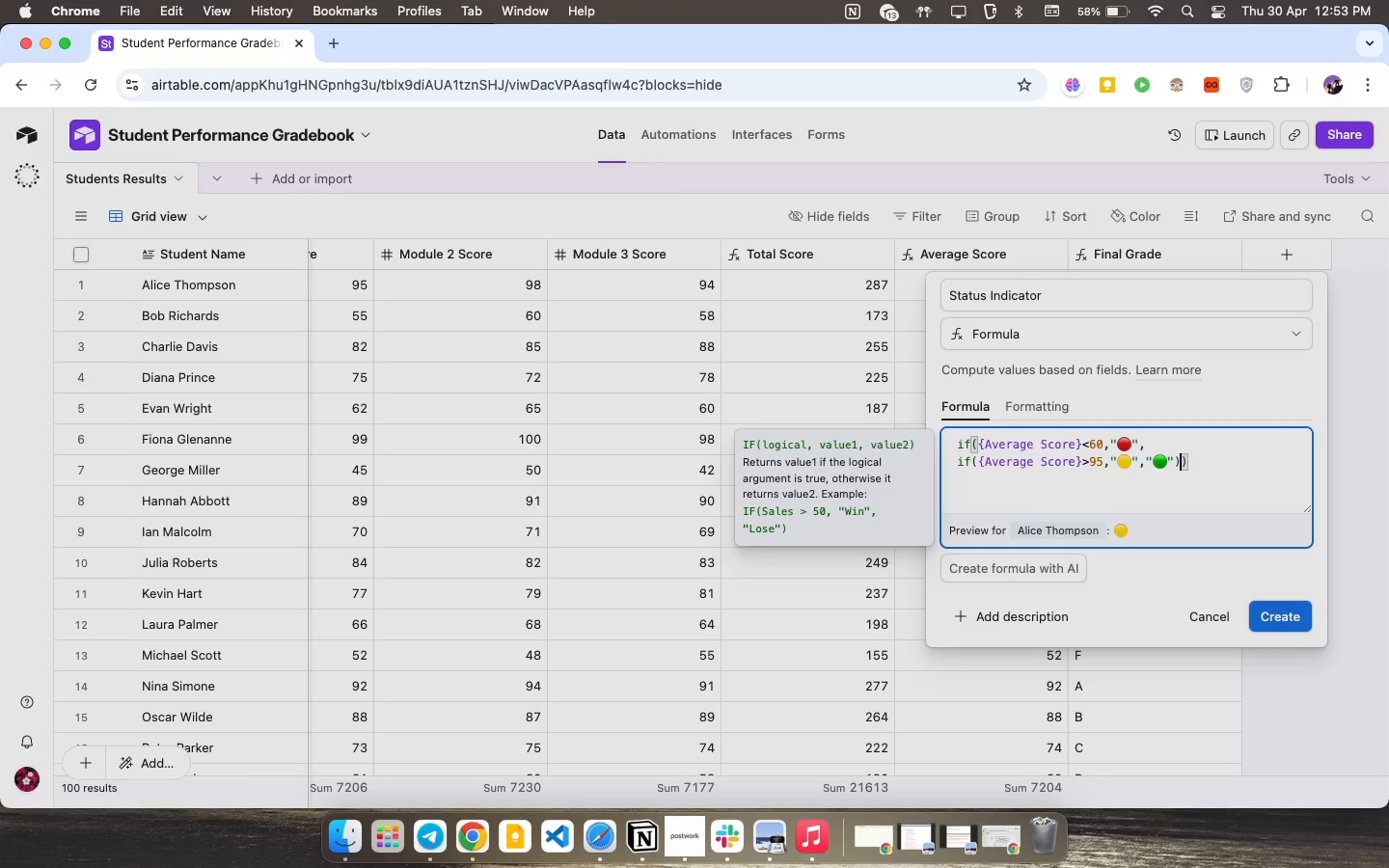 
key(ArrowRight)
 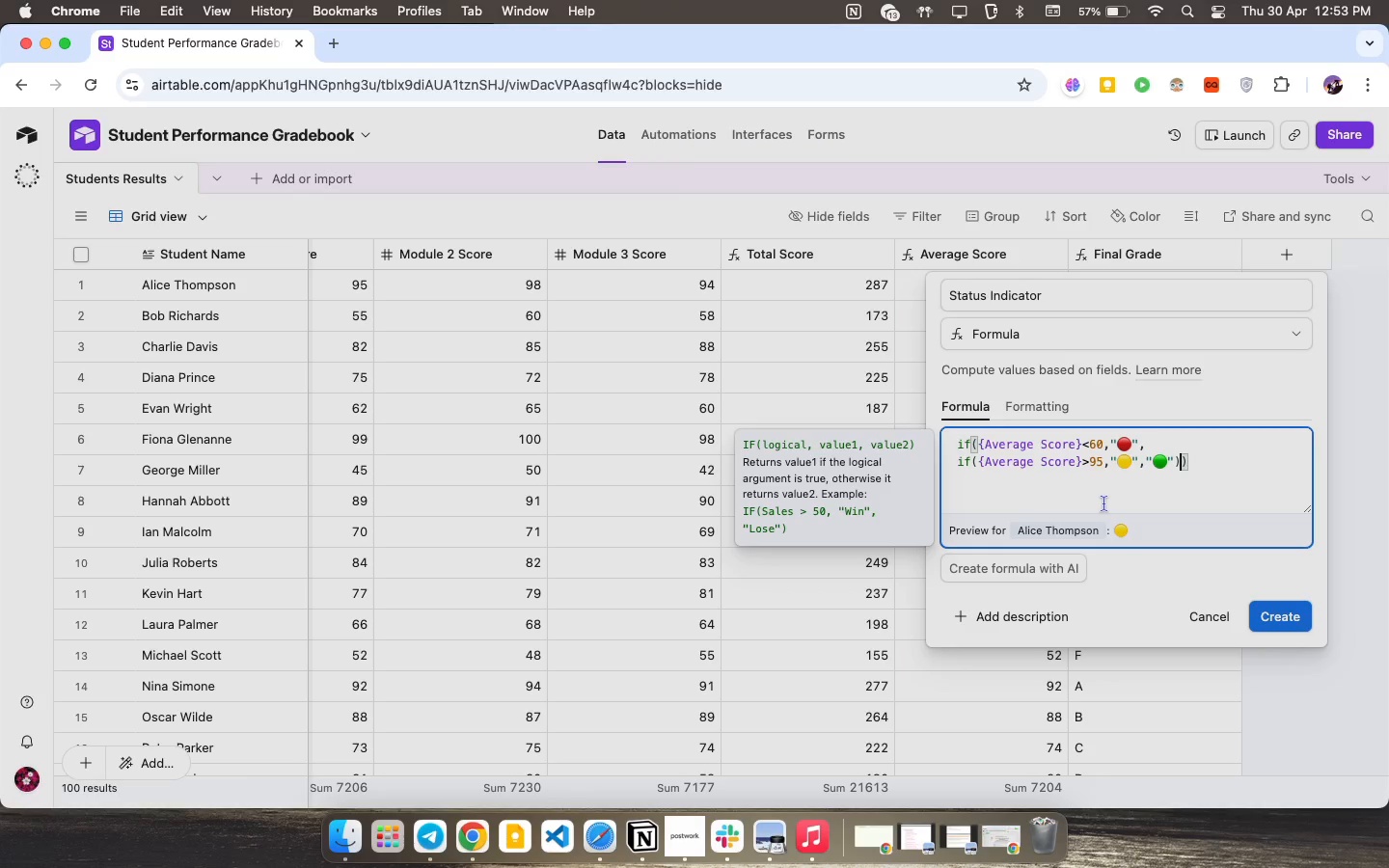 
left_click([1101, 492])
 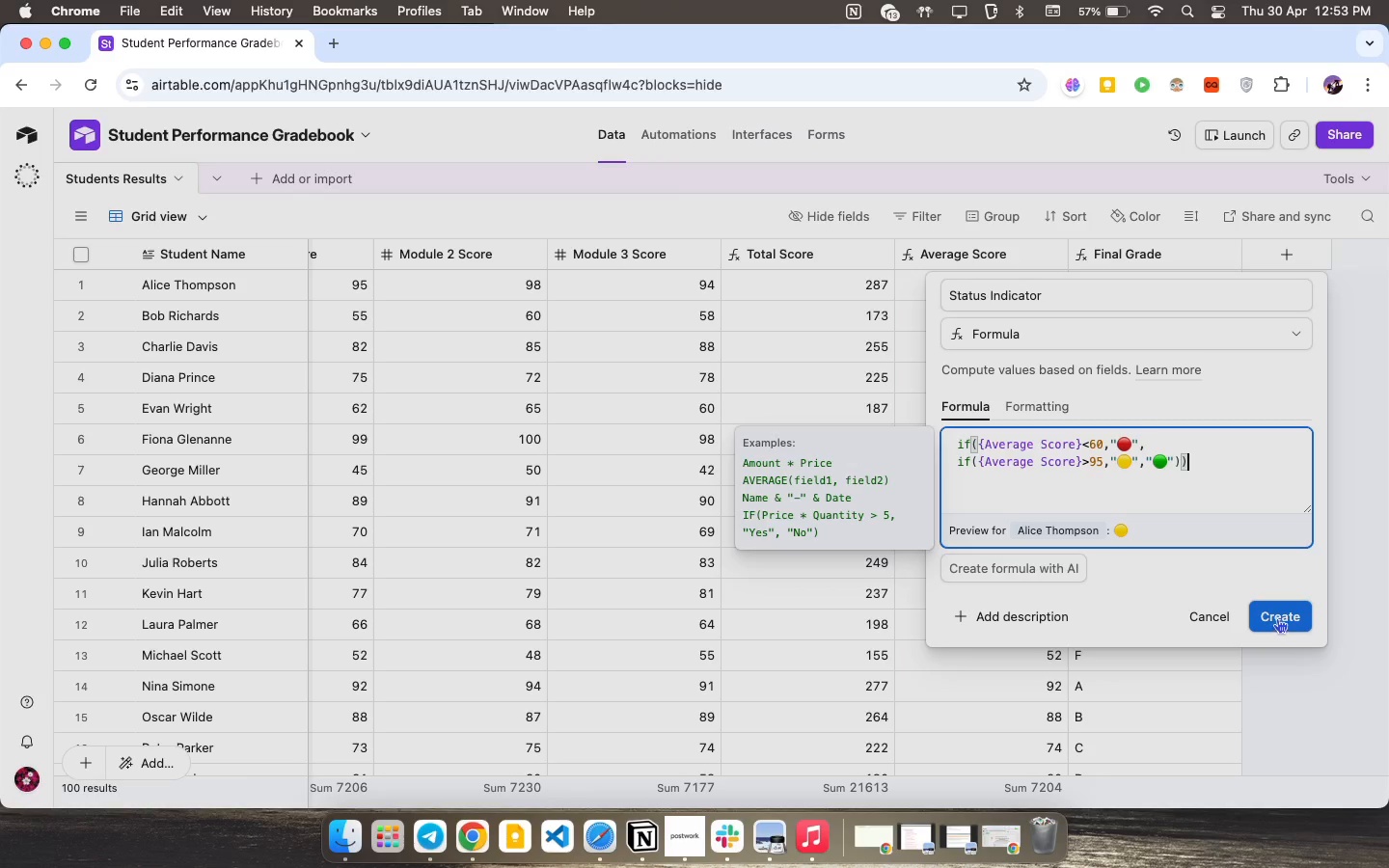 
left_click([1277, 618])
 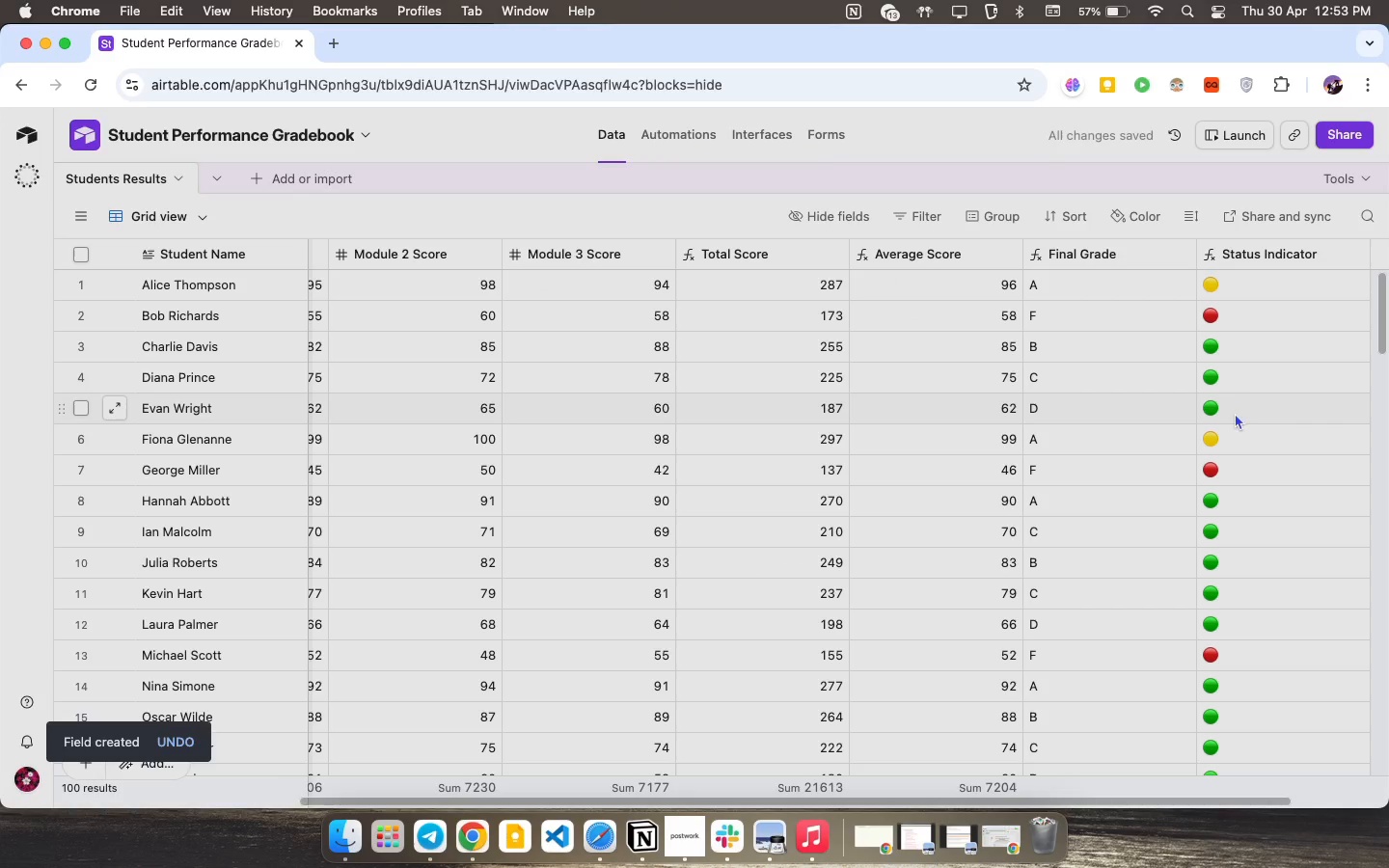 
wait(5.13)
 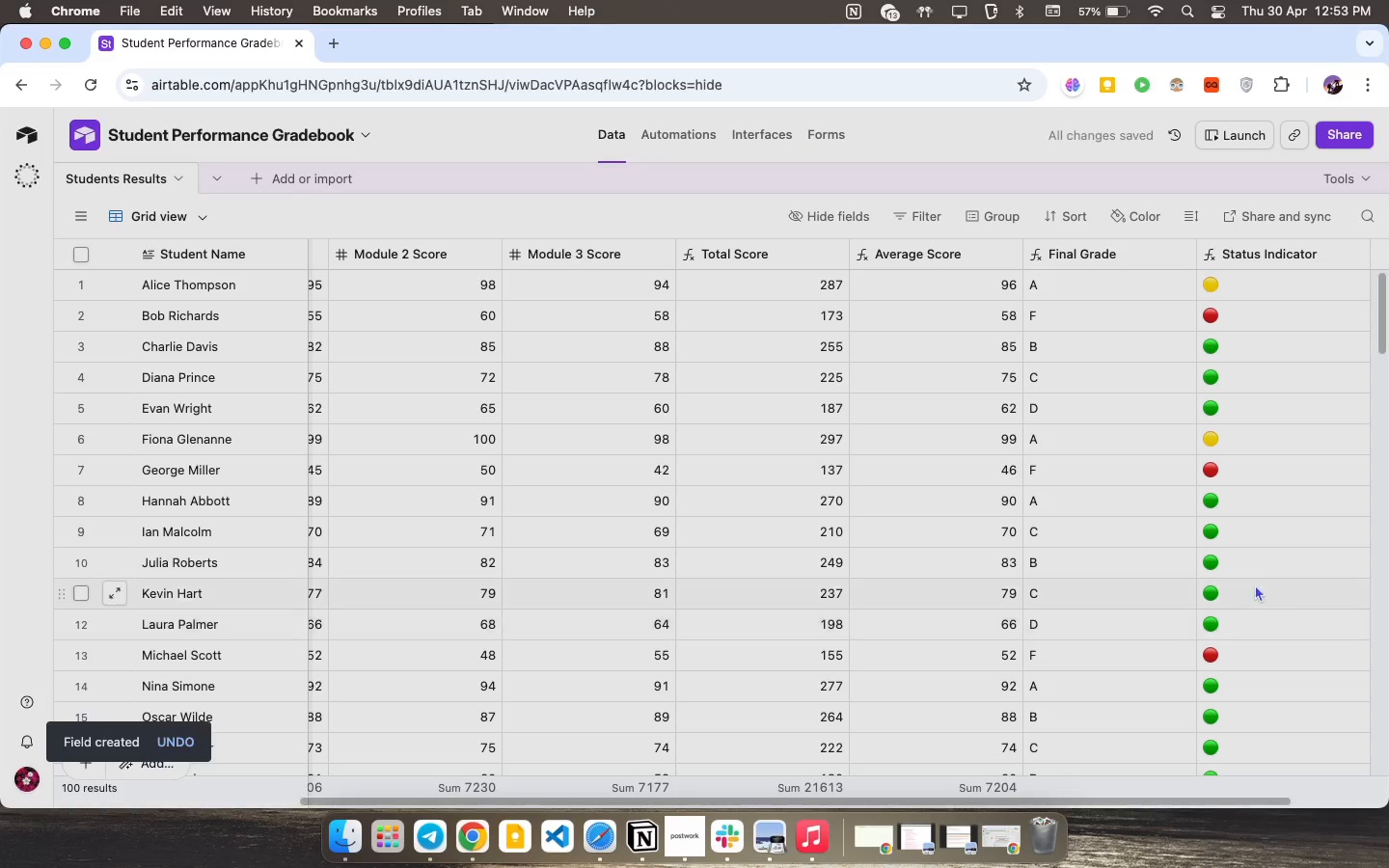 
scroll: coordinate [929, 452], scroll_direction: down, amount: 5.0
 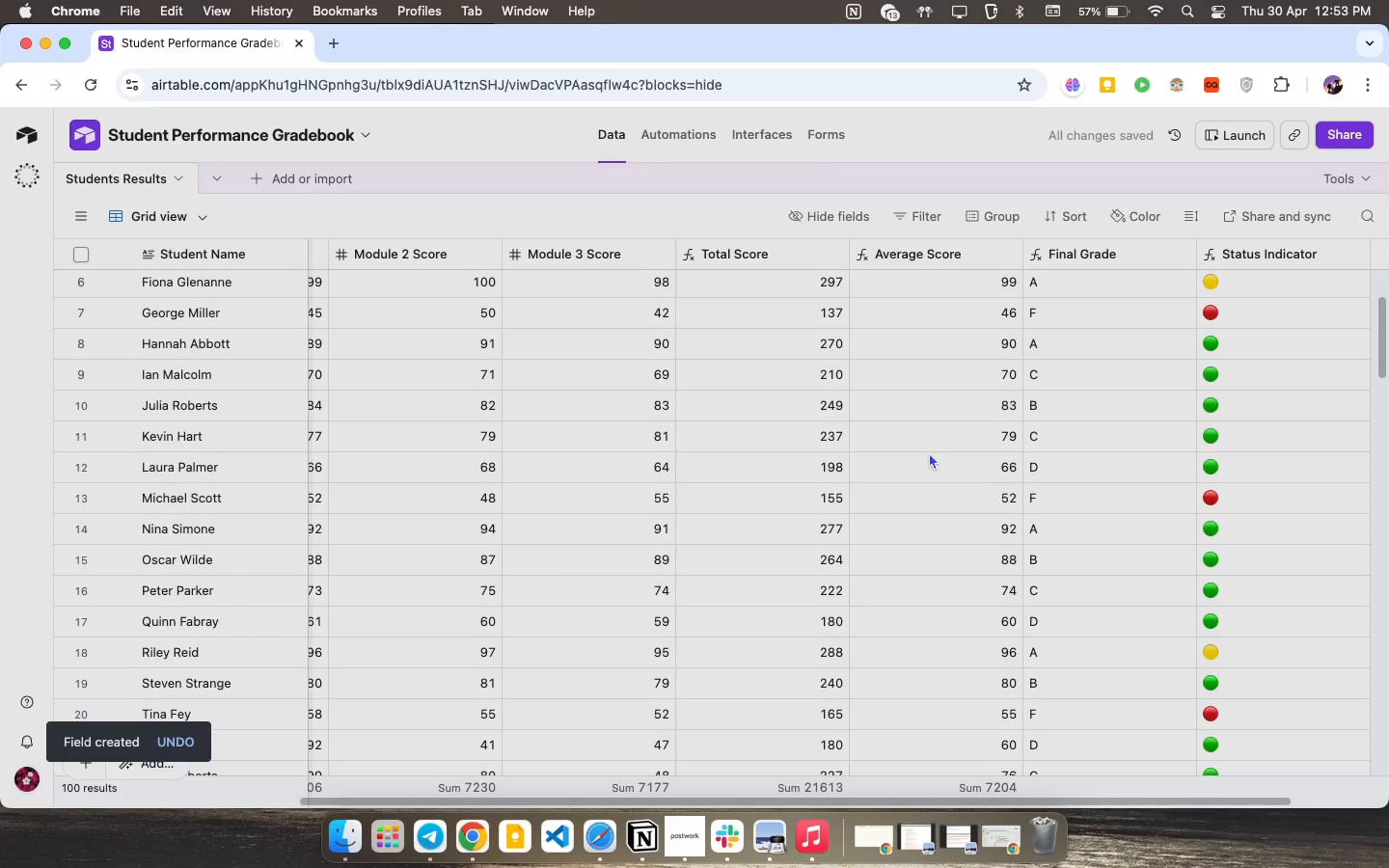 
scroll: coordinate [921, 448], scroll_direction: up, amount: 41.0
 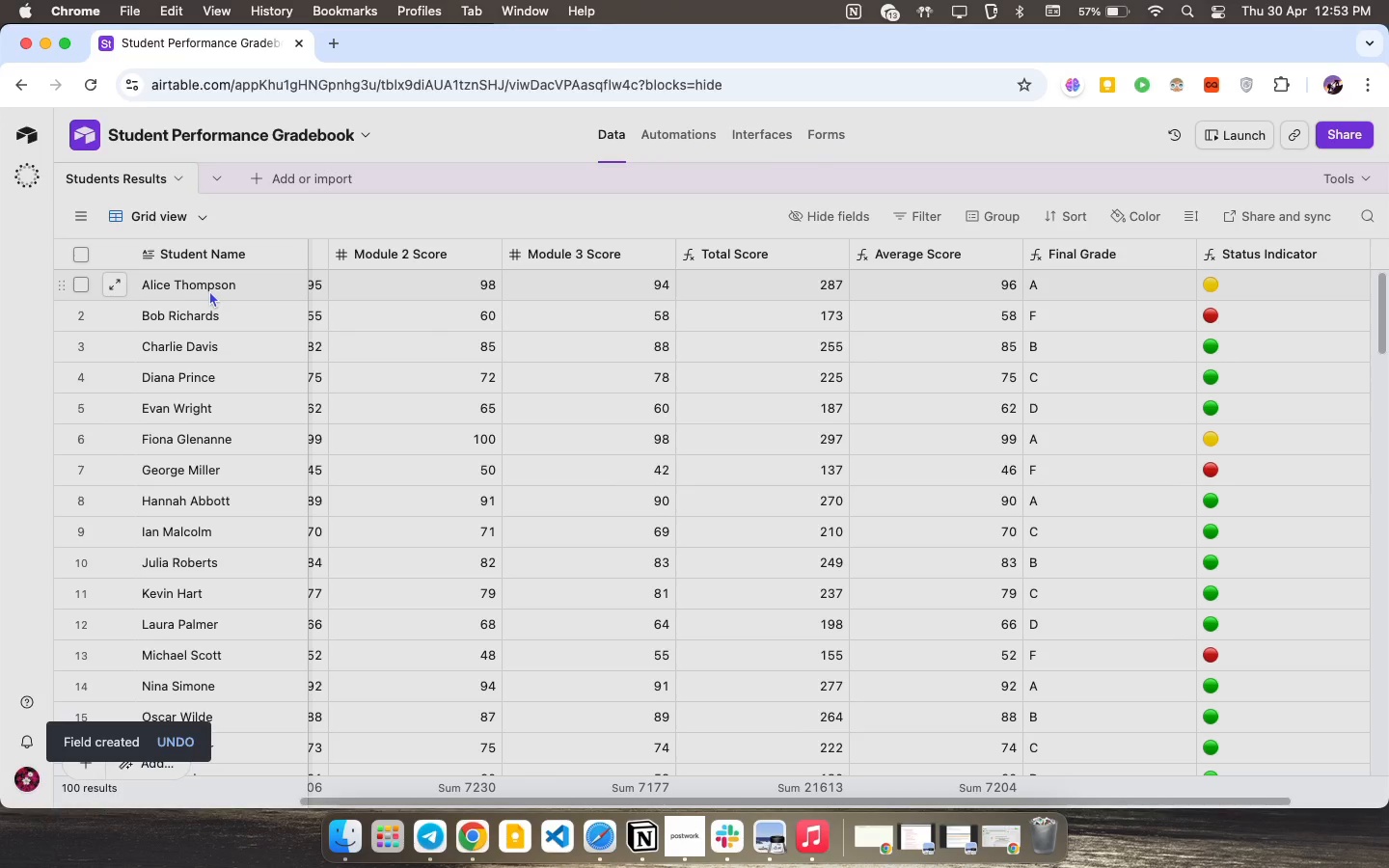 
scroll: coordinate [482, 345], scroll_direction: down, amount: 85.0
 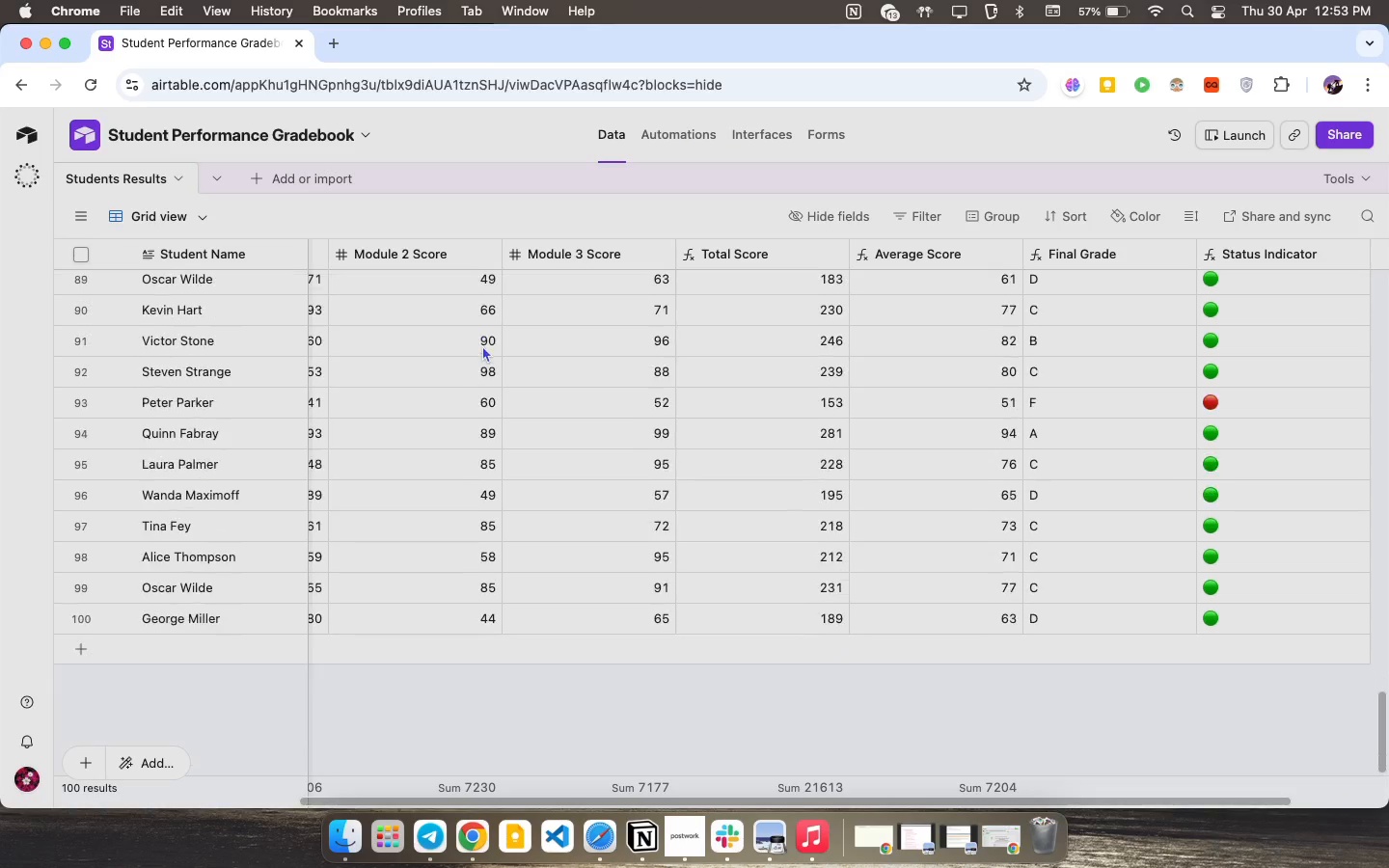 
scroll: coordinate [483, 347], scroll_direction: up, amount: 146.0
 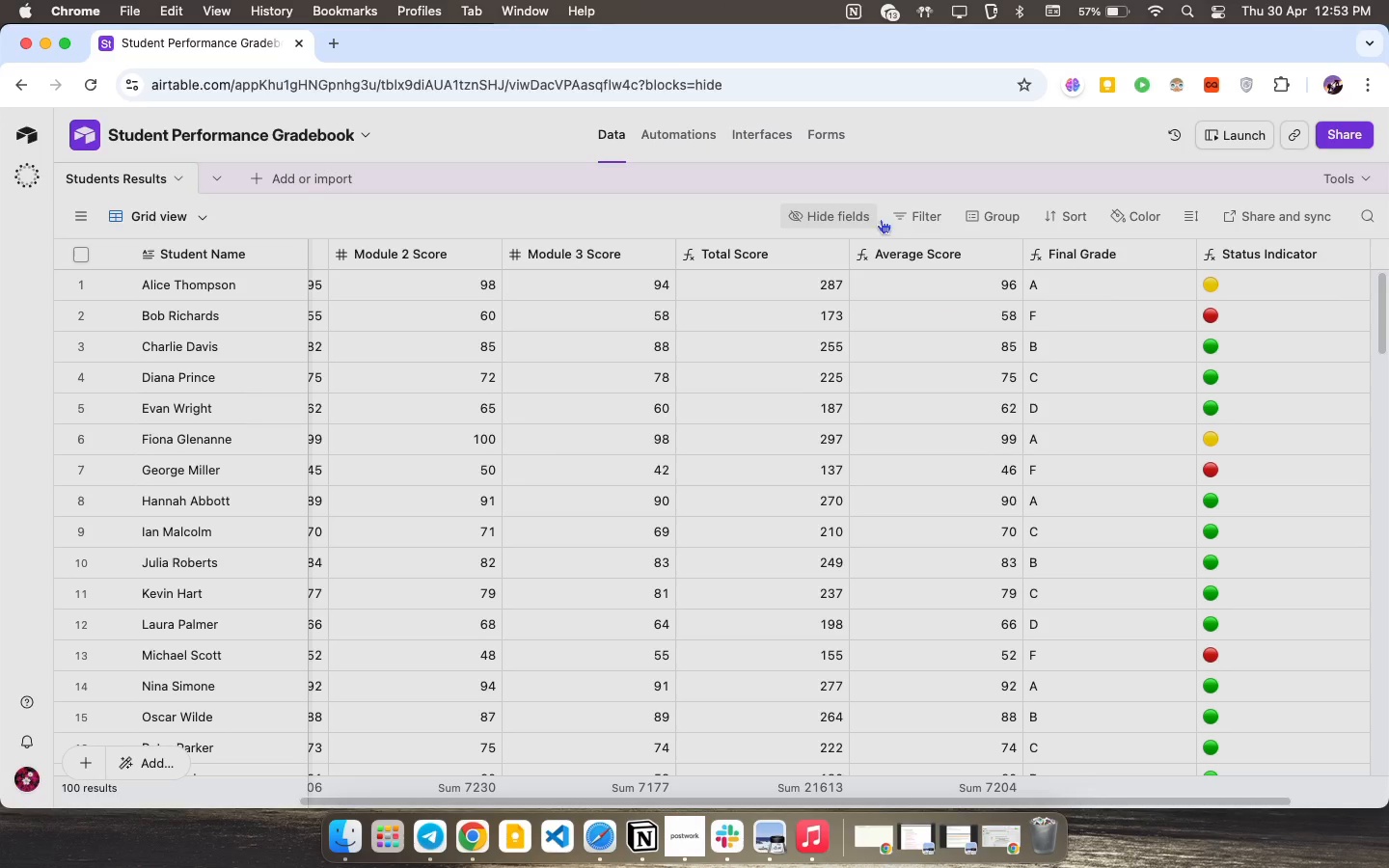 
left_click([979, 214])
 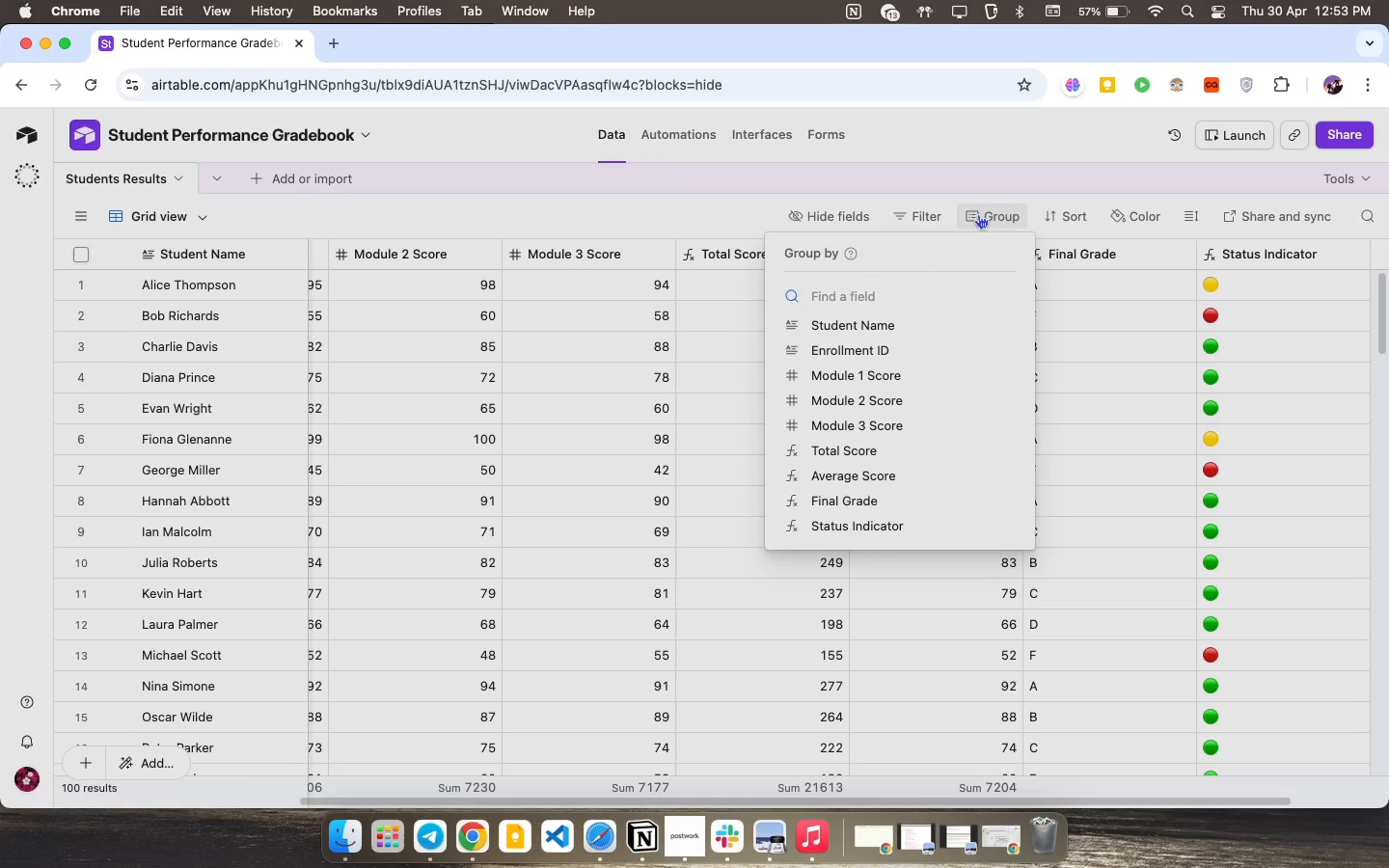 
wait(12.39)
 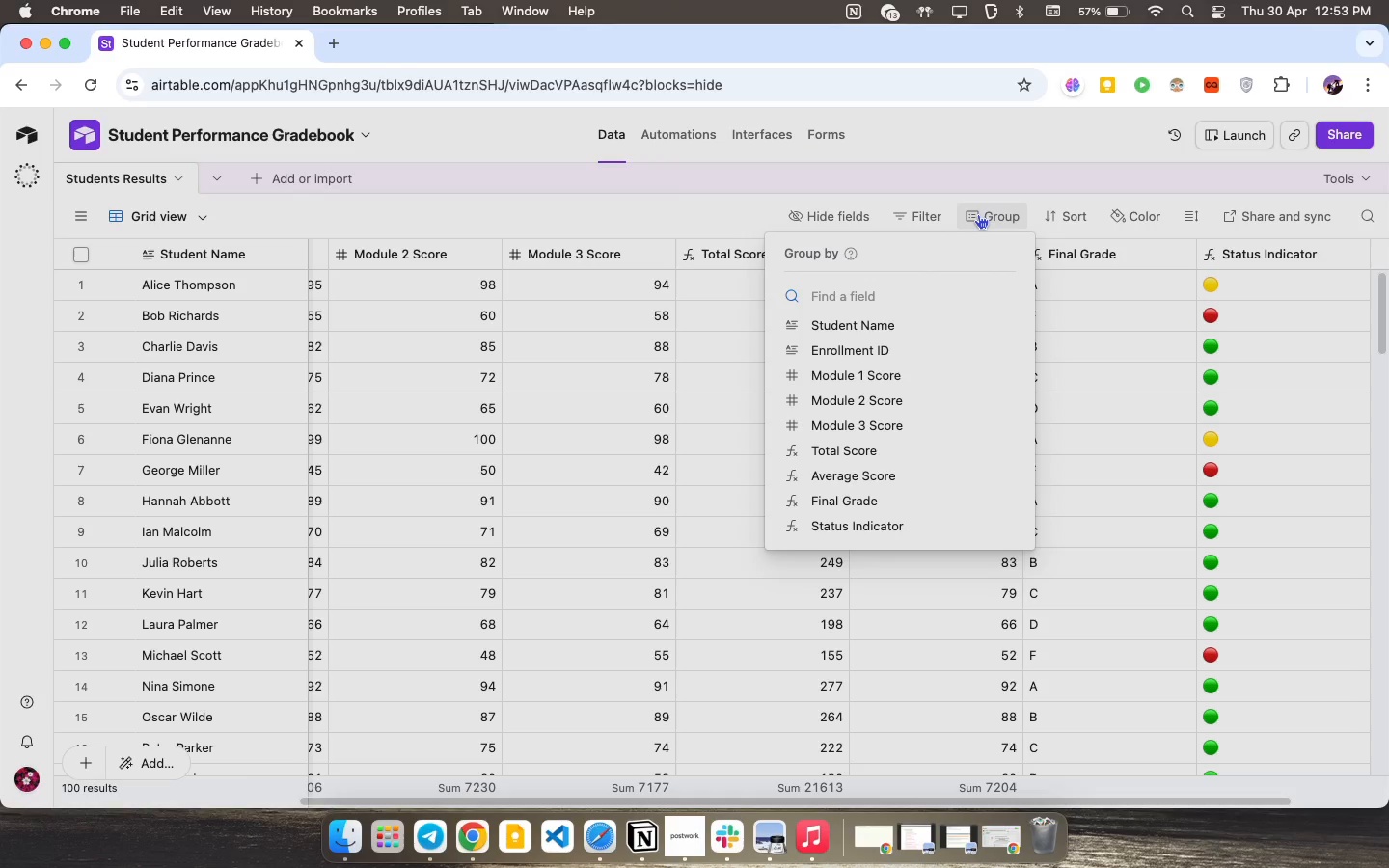 
left_click([971, 213])
 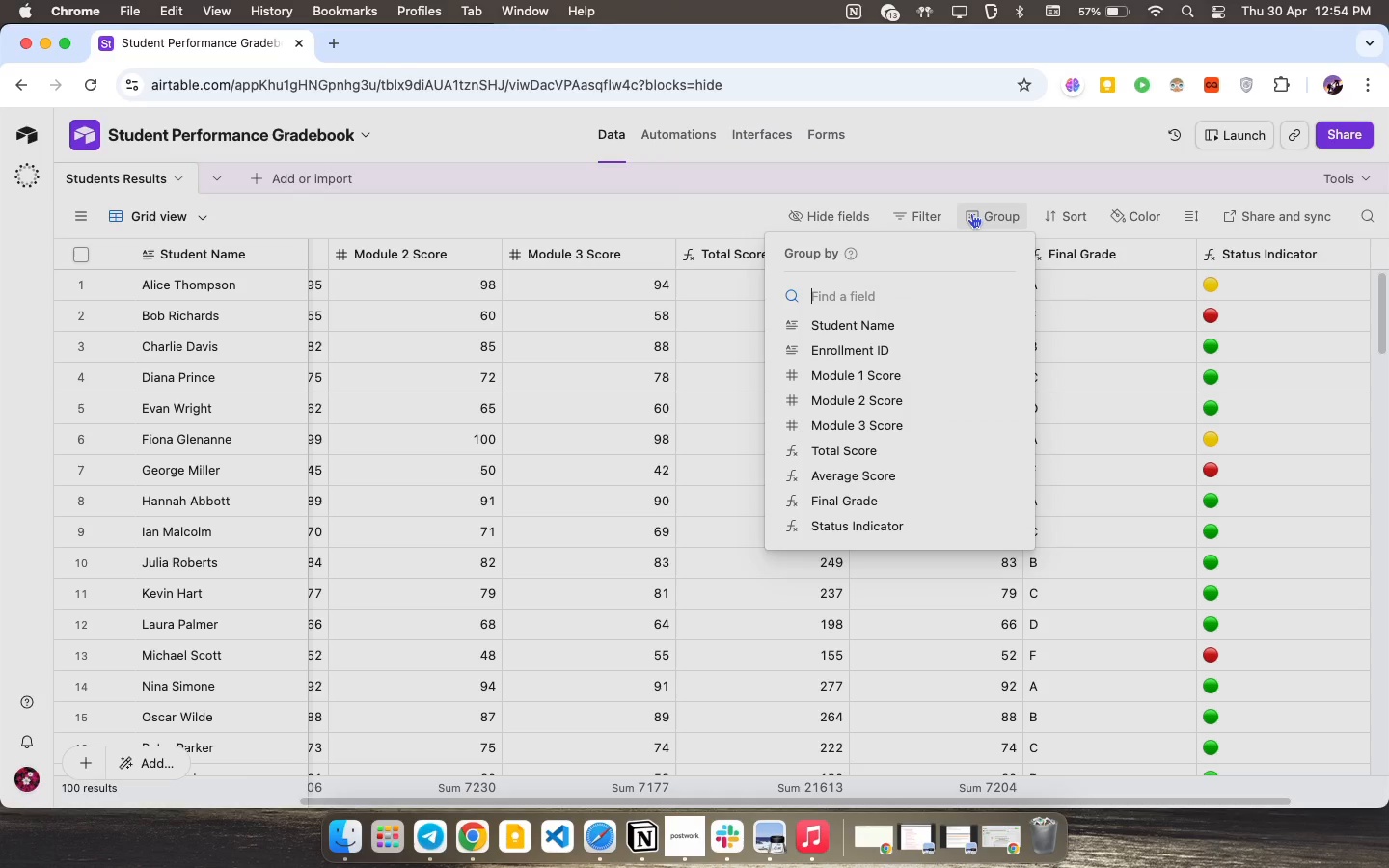 
left_click([971, 213])
 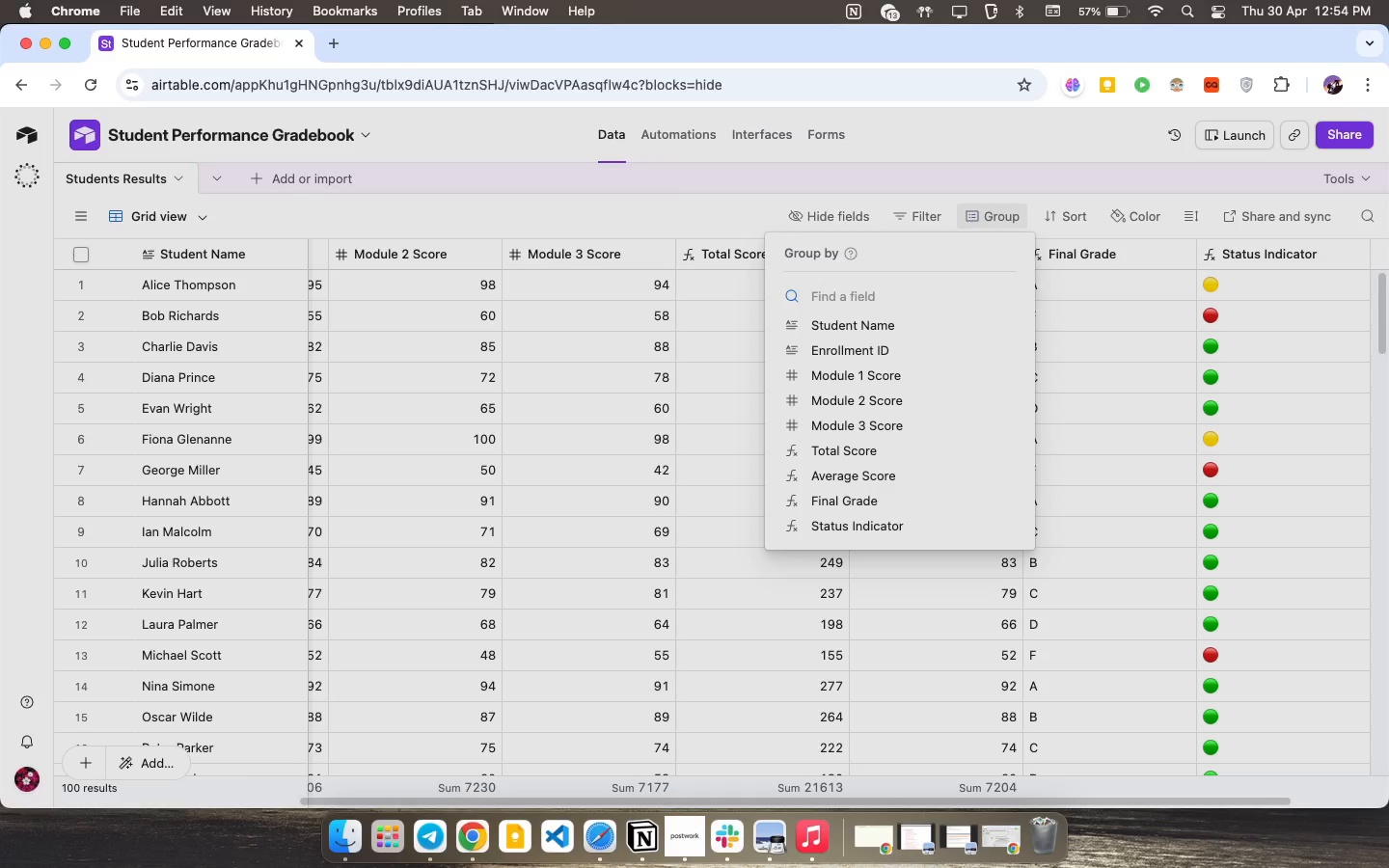 
key(F)
 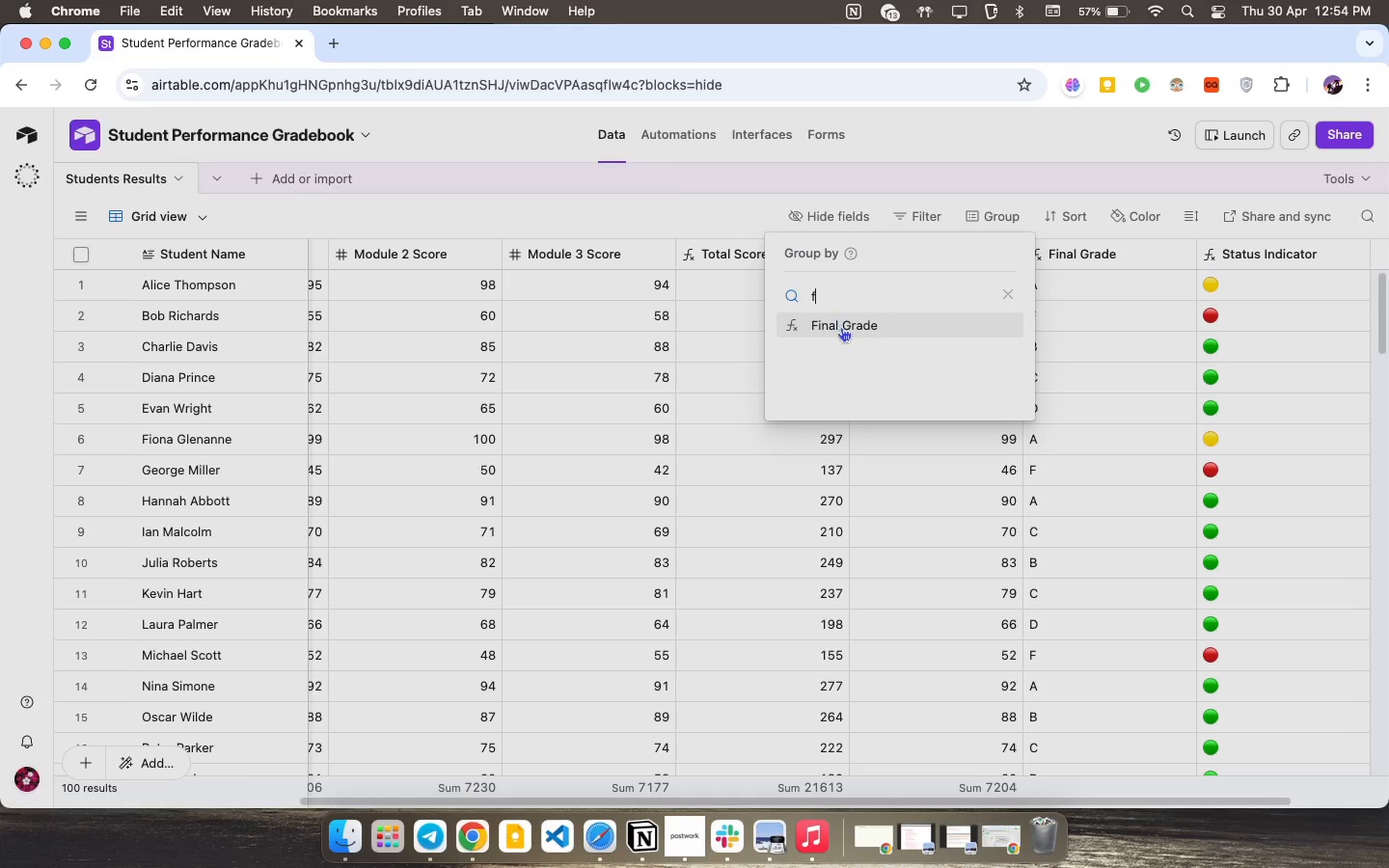 
left_click([845, 336])
 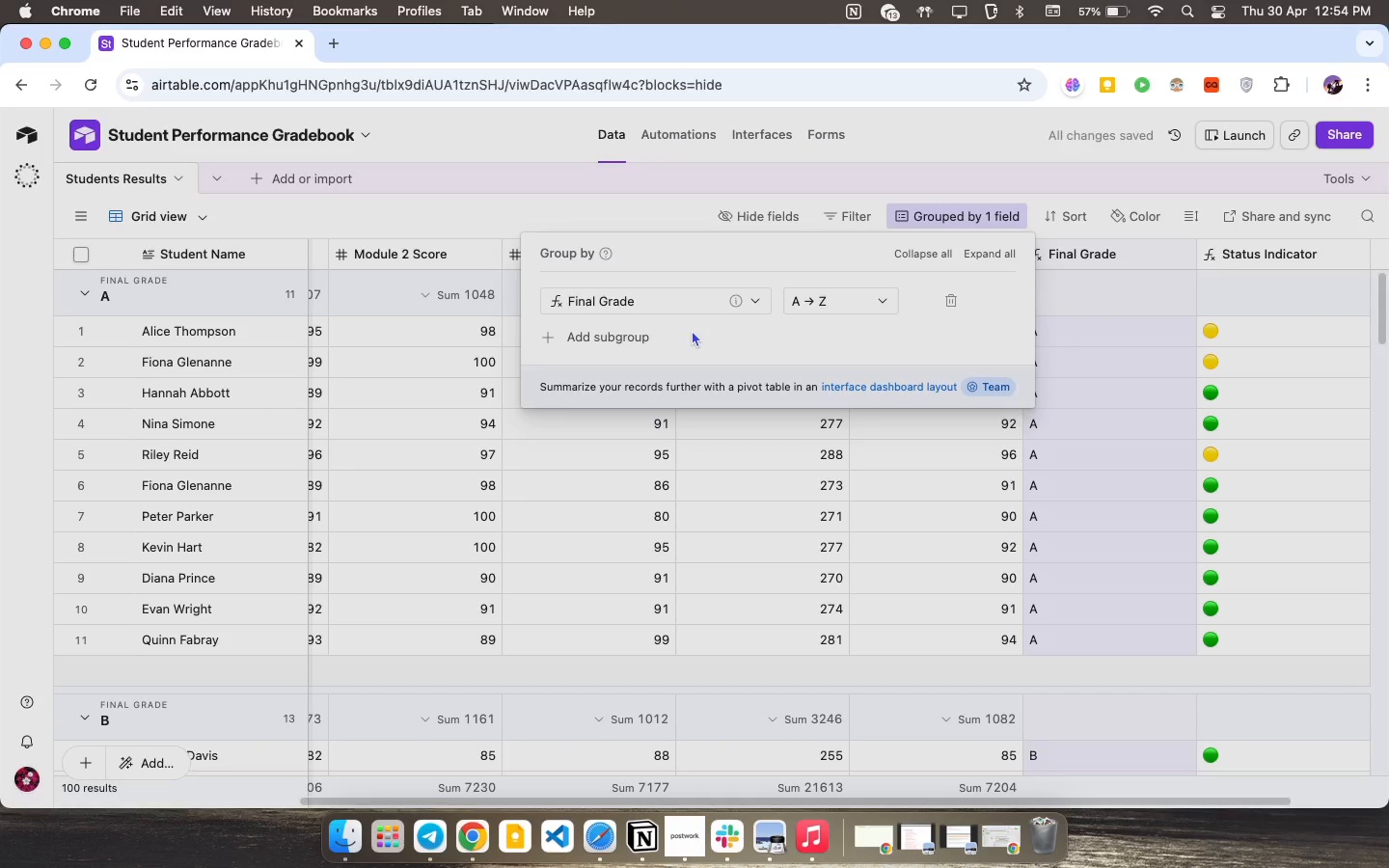 
wait(10.97)
 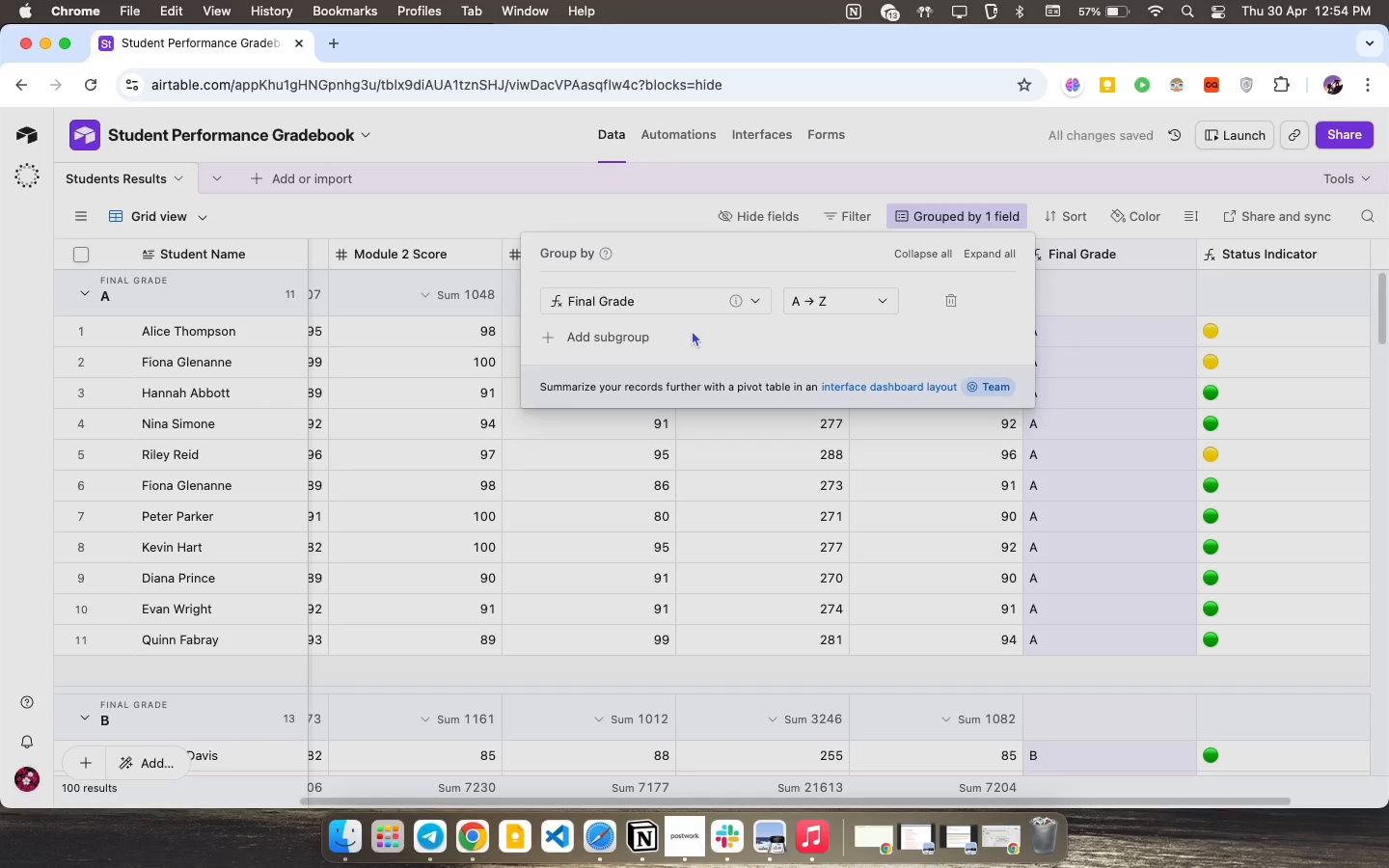 
left_click([1074, 295])
 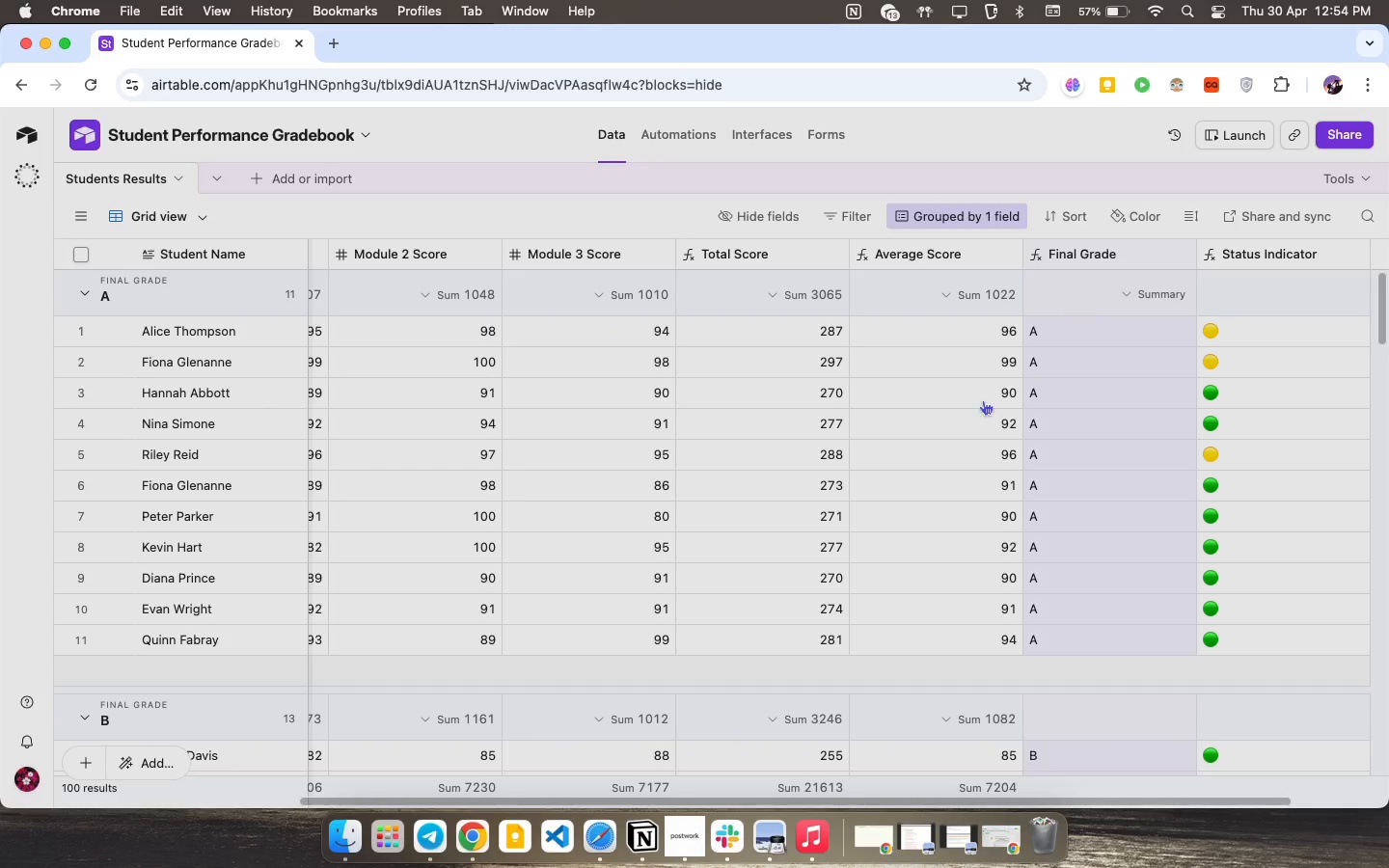 
scroll: coordinate [634, 541], scroll_direction: up, amount: 150.0
 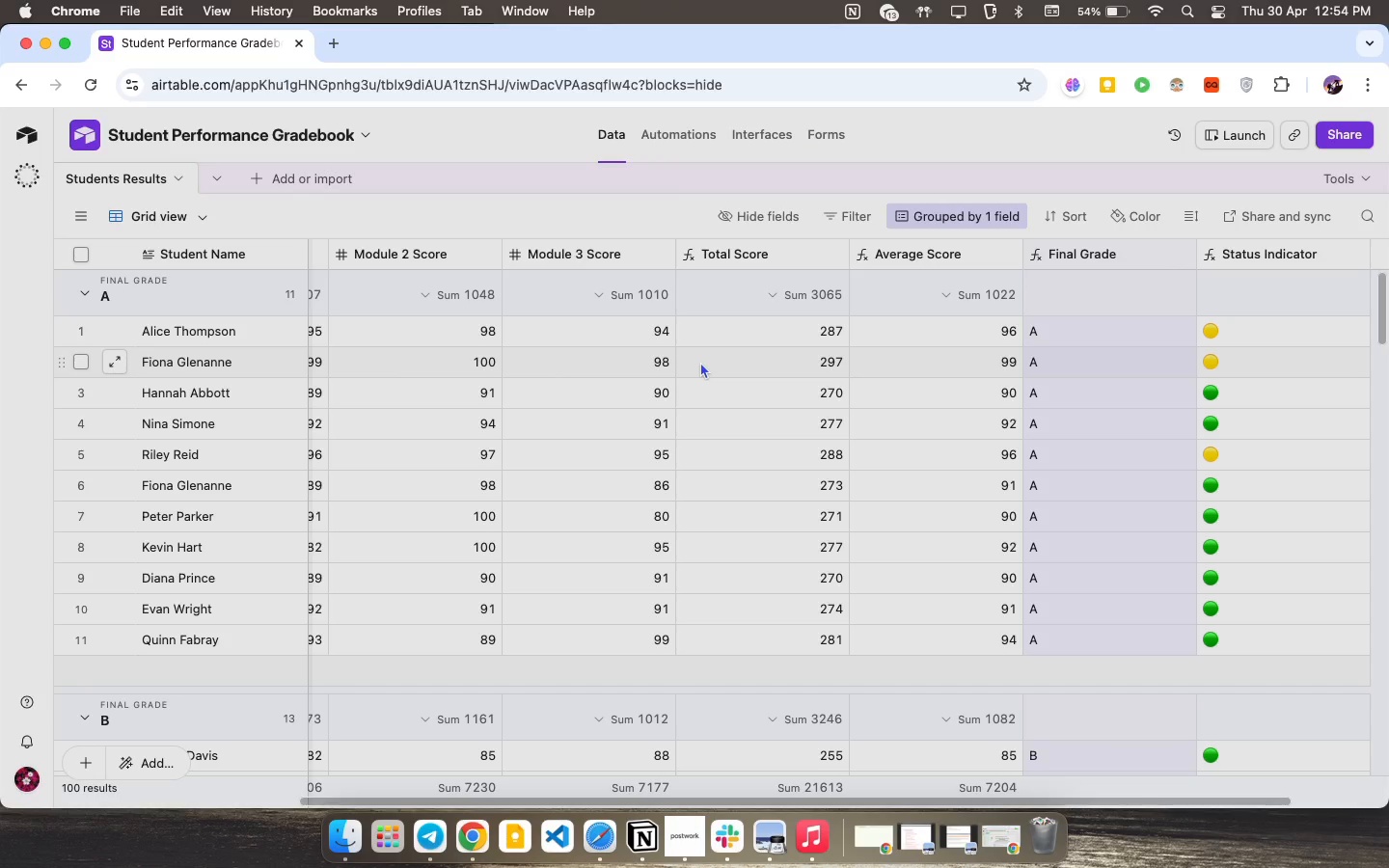 
wait(20.86)
 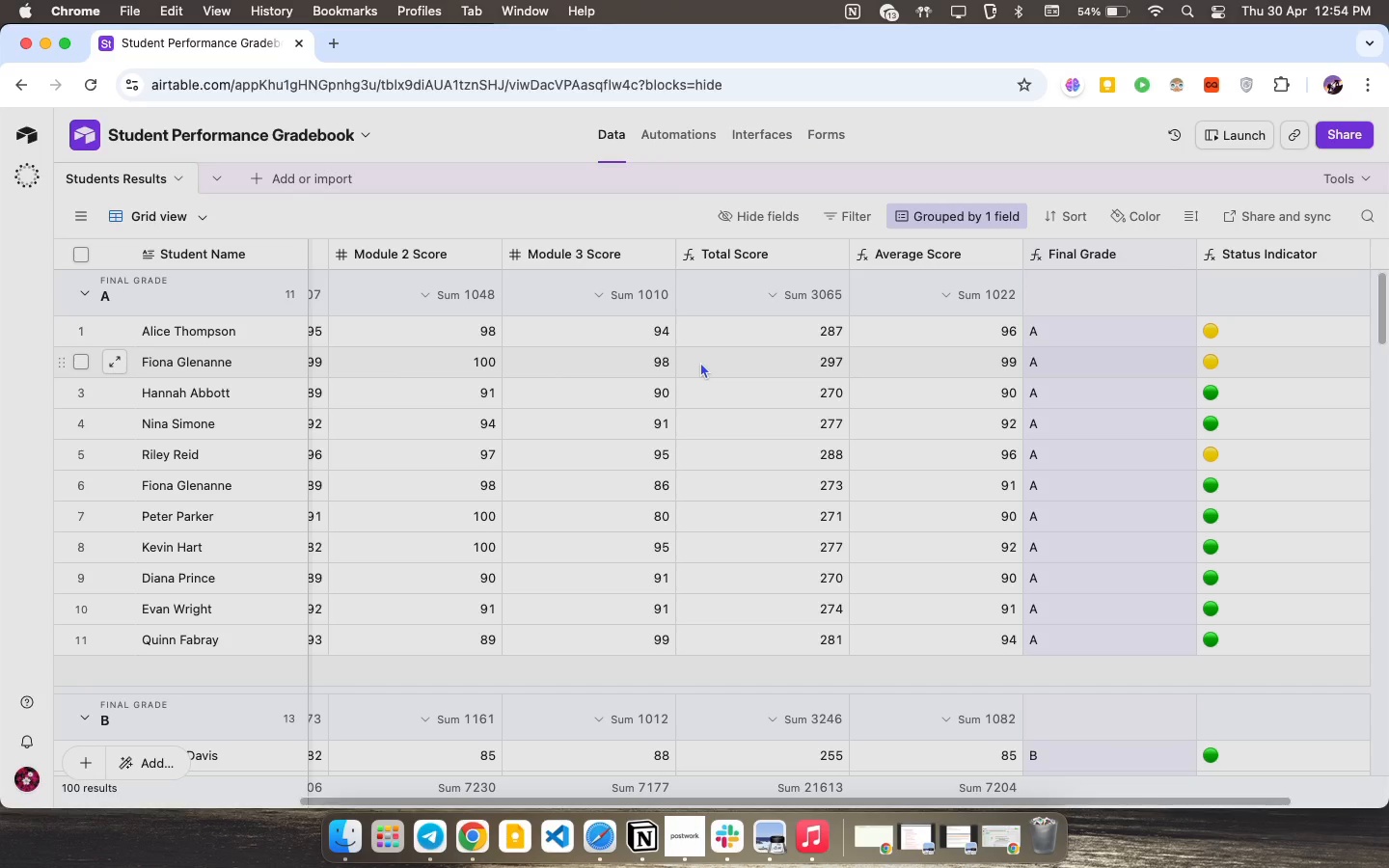 
left_click([757, 131])
 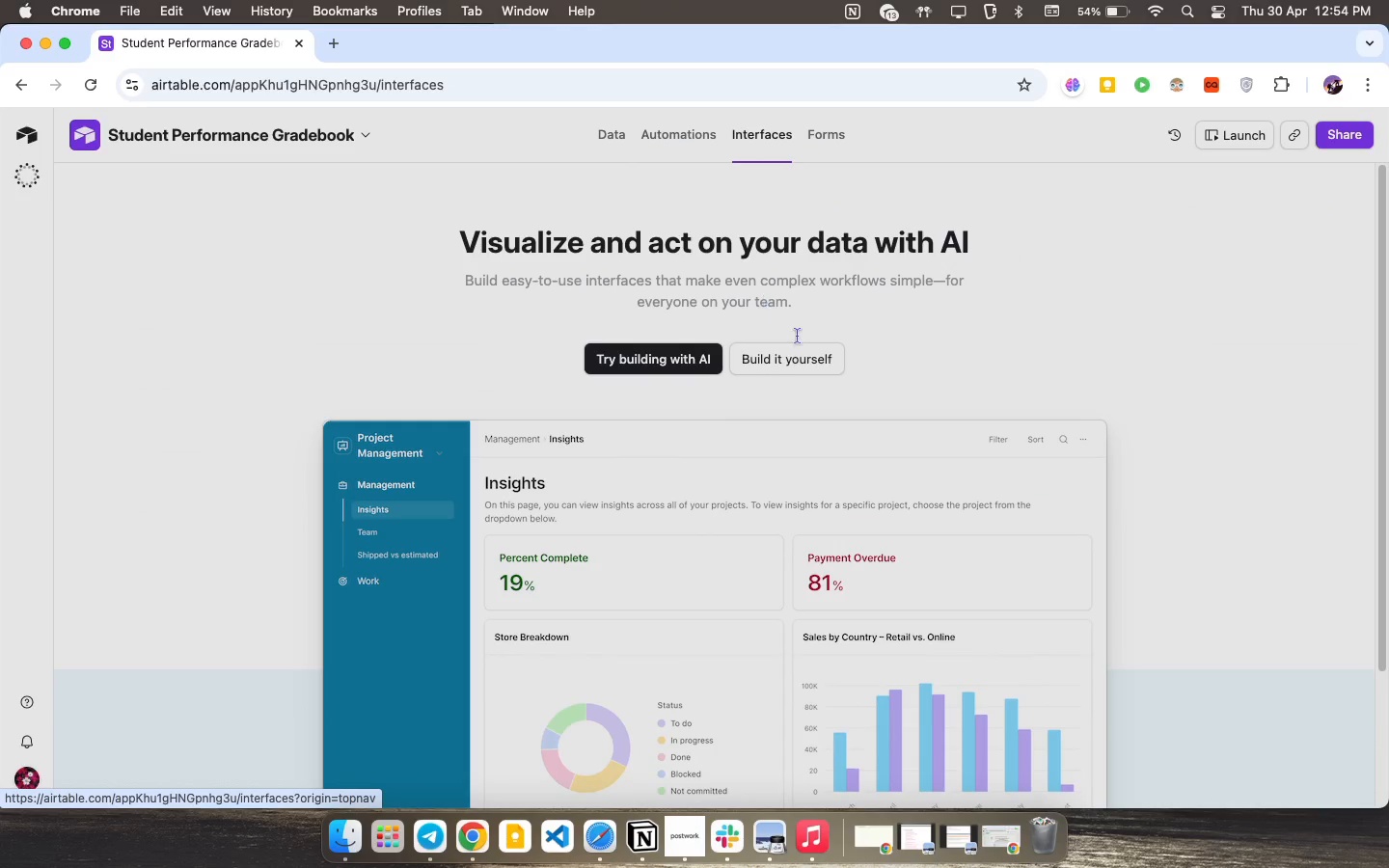 
left_click([811, 363])
 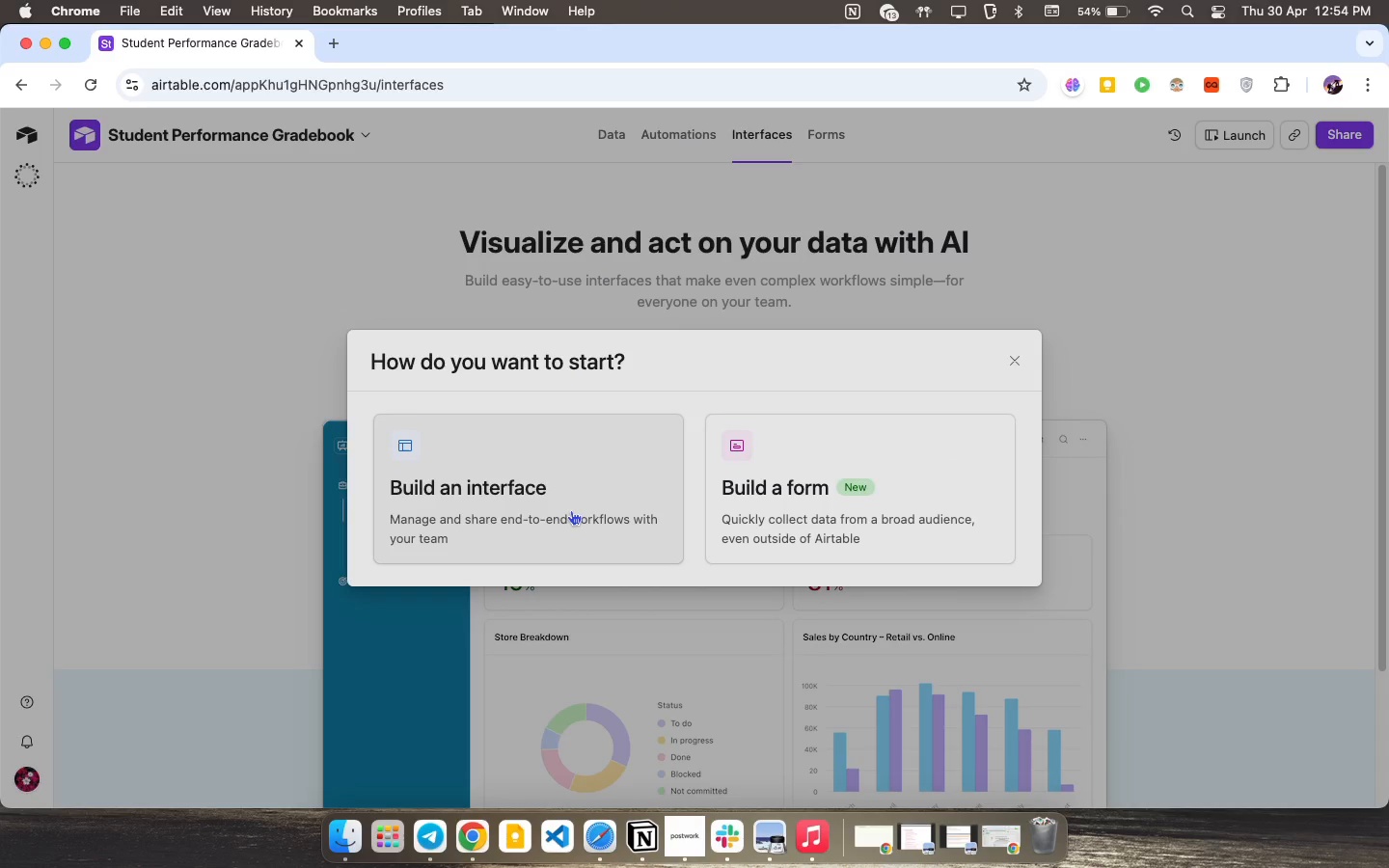 
left_click([571, 510])
 